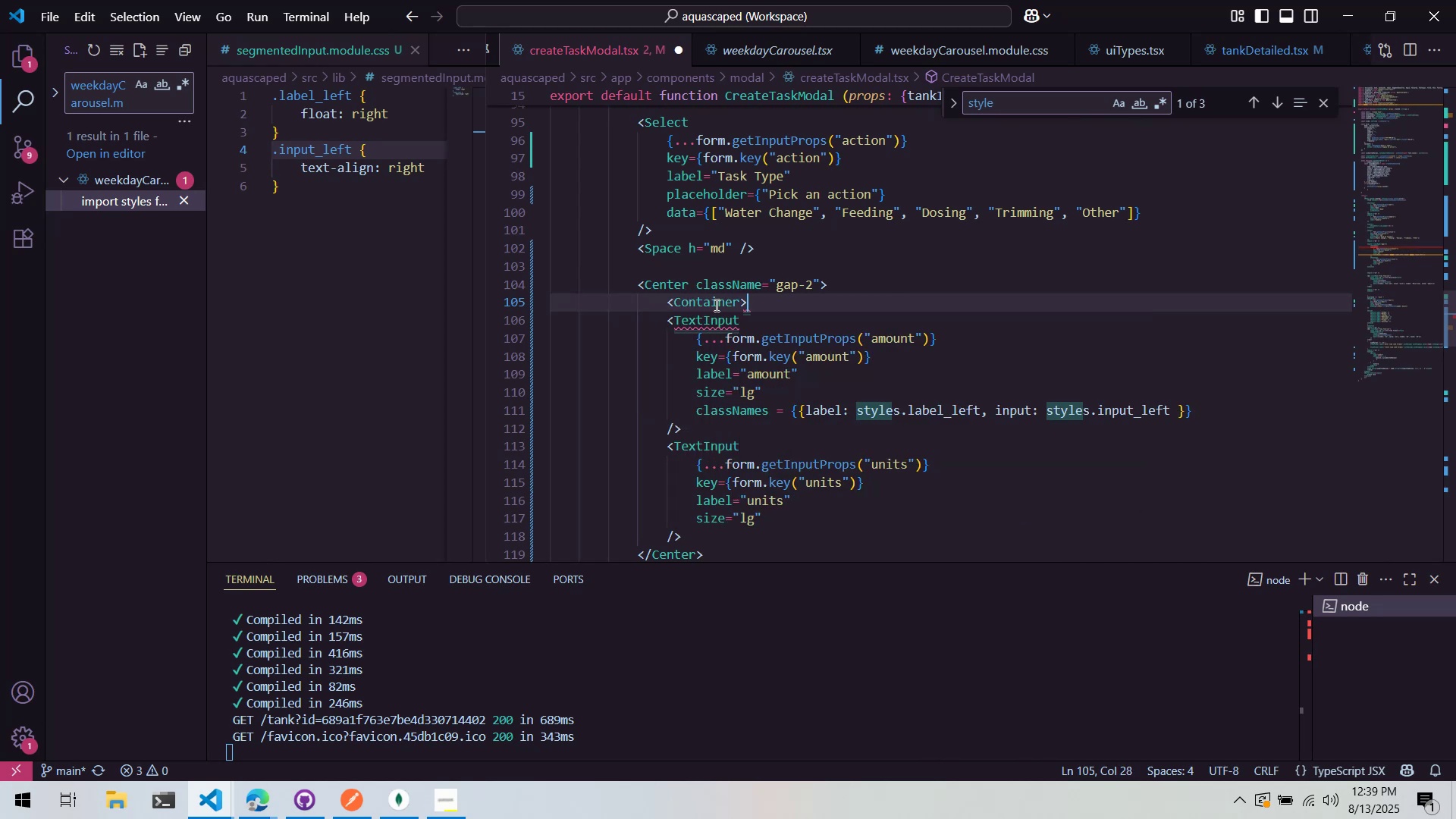 
key(Enter)
 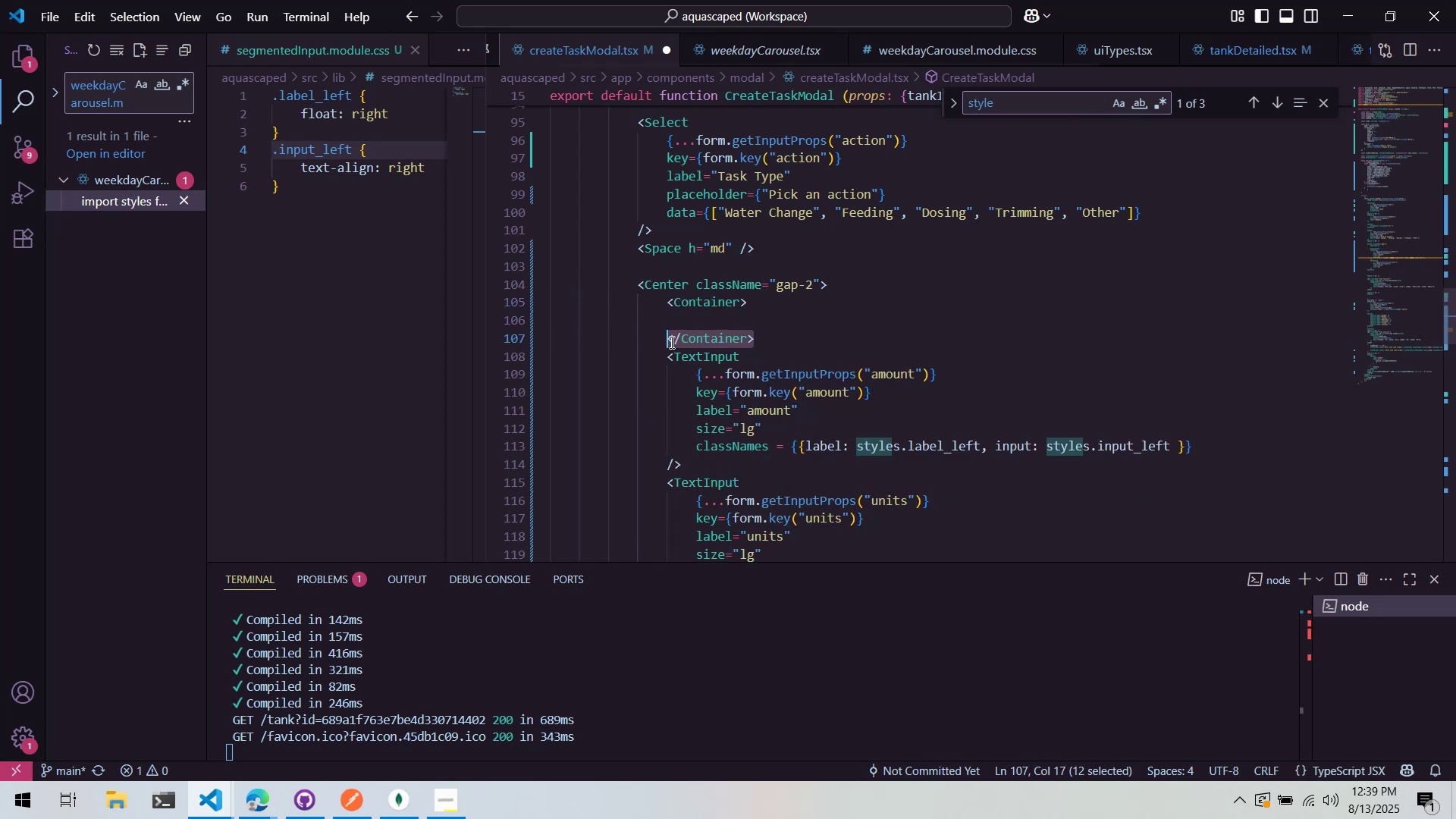 
scroll: coordinate [789, 418], scroll_direction: down, amount: 4.0
 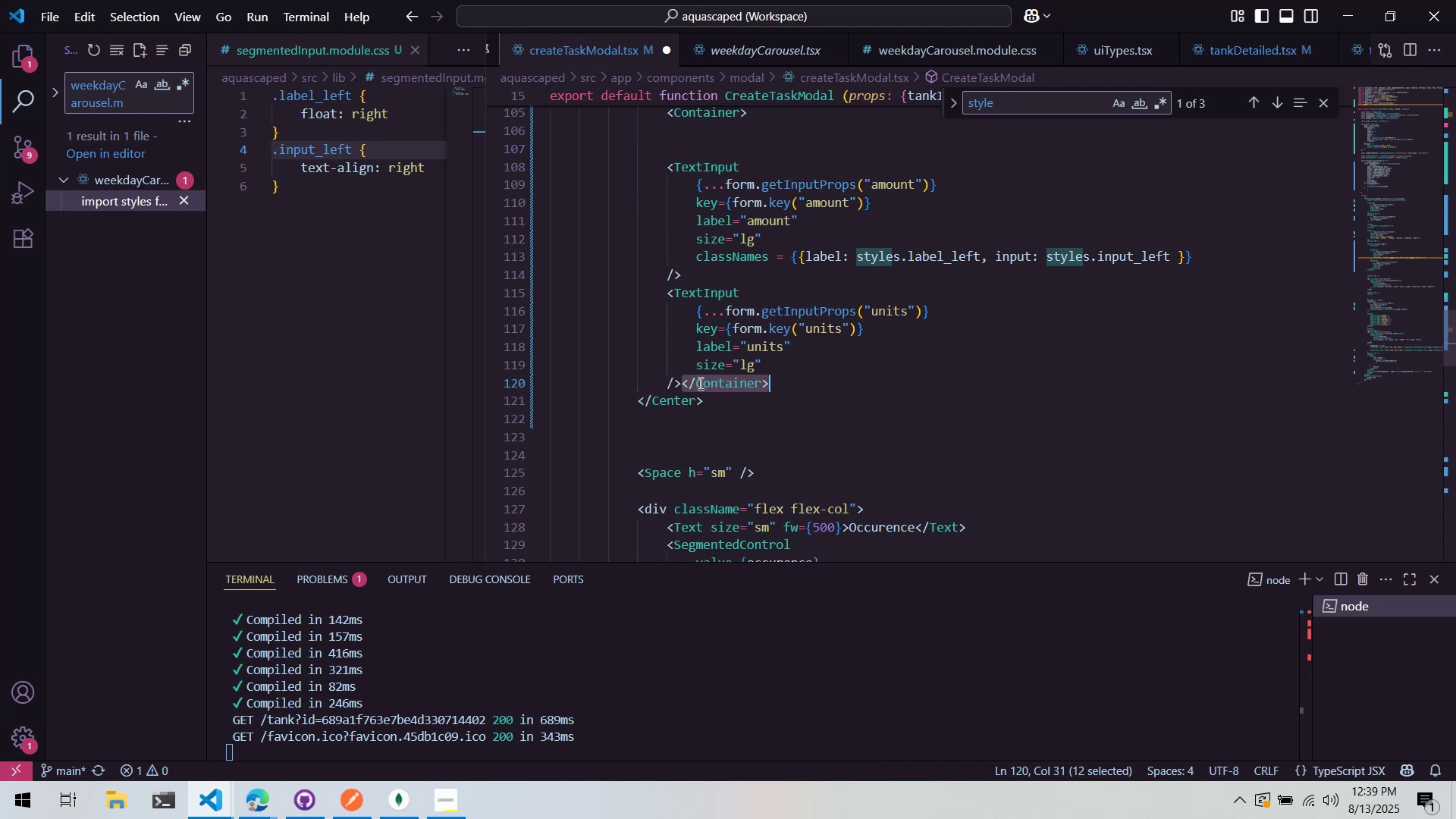 
left_click([684, 380])
 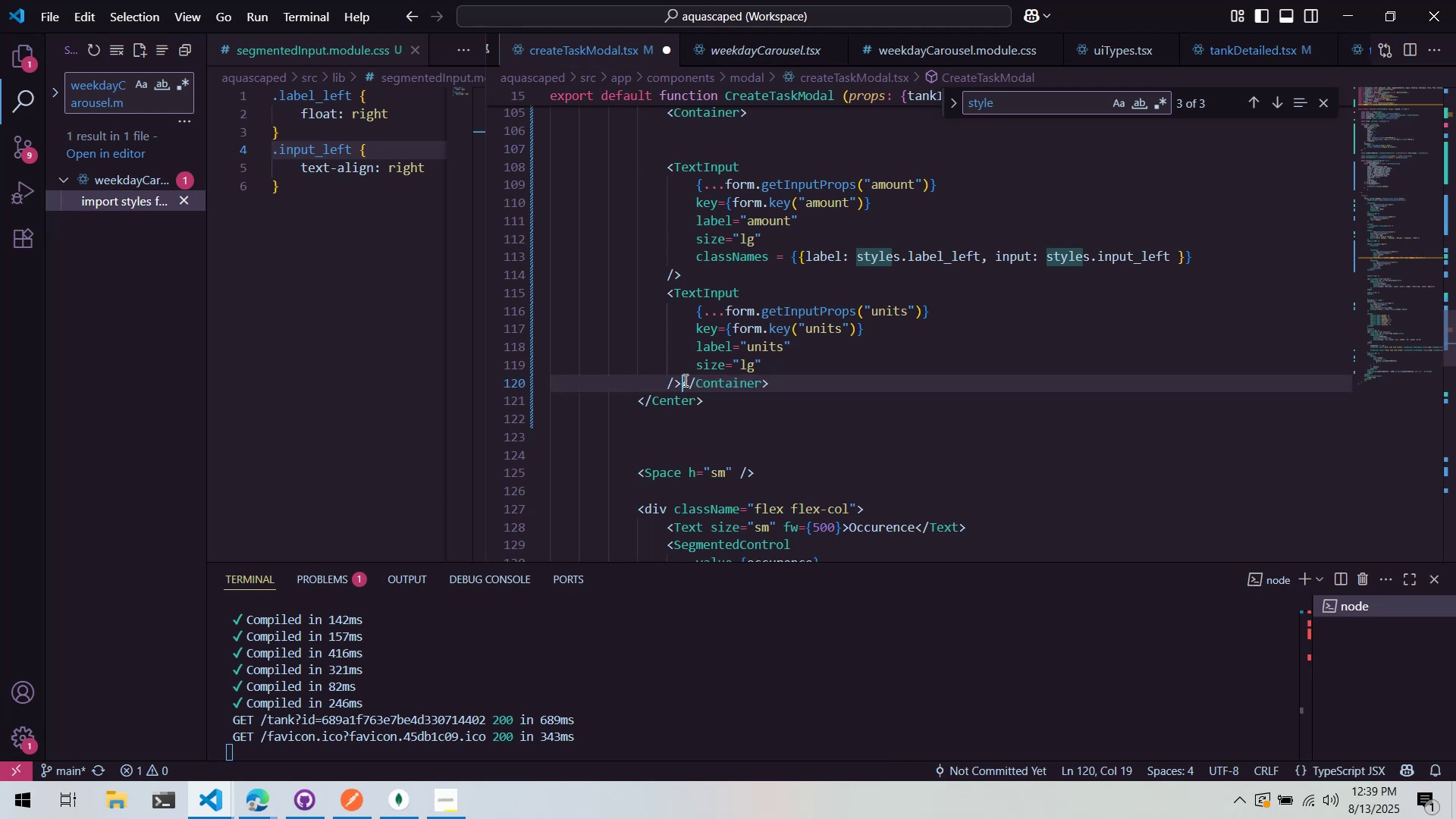 
key(Enter)
 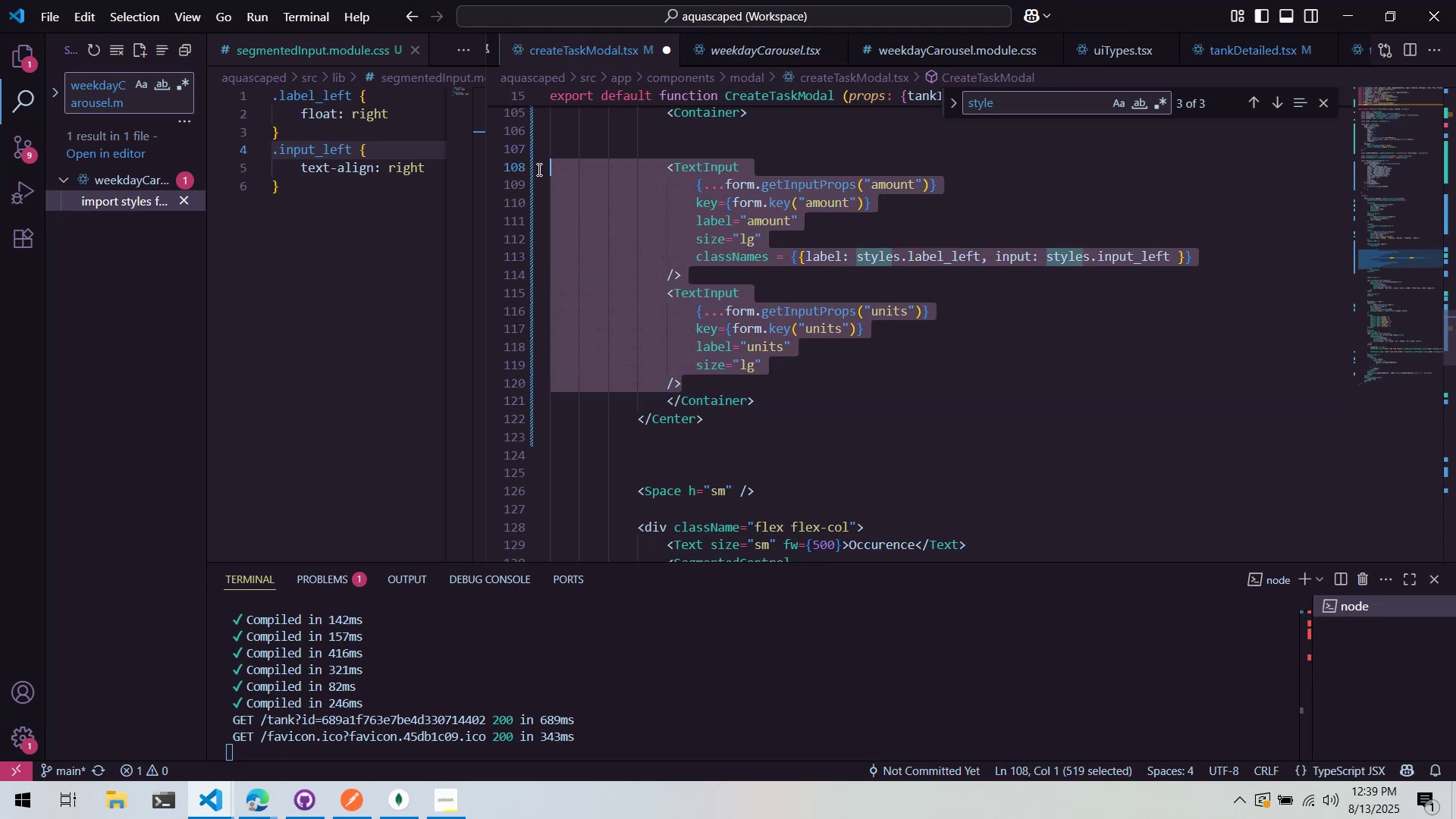 
key(Shift+Tab)
 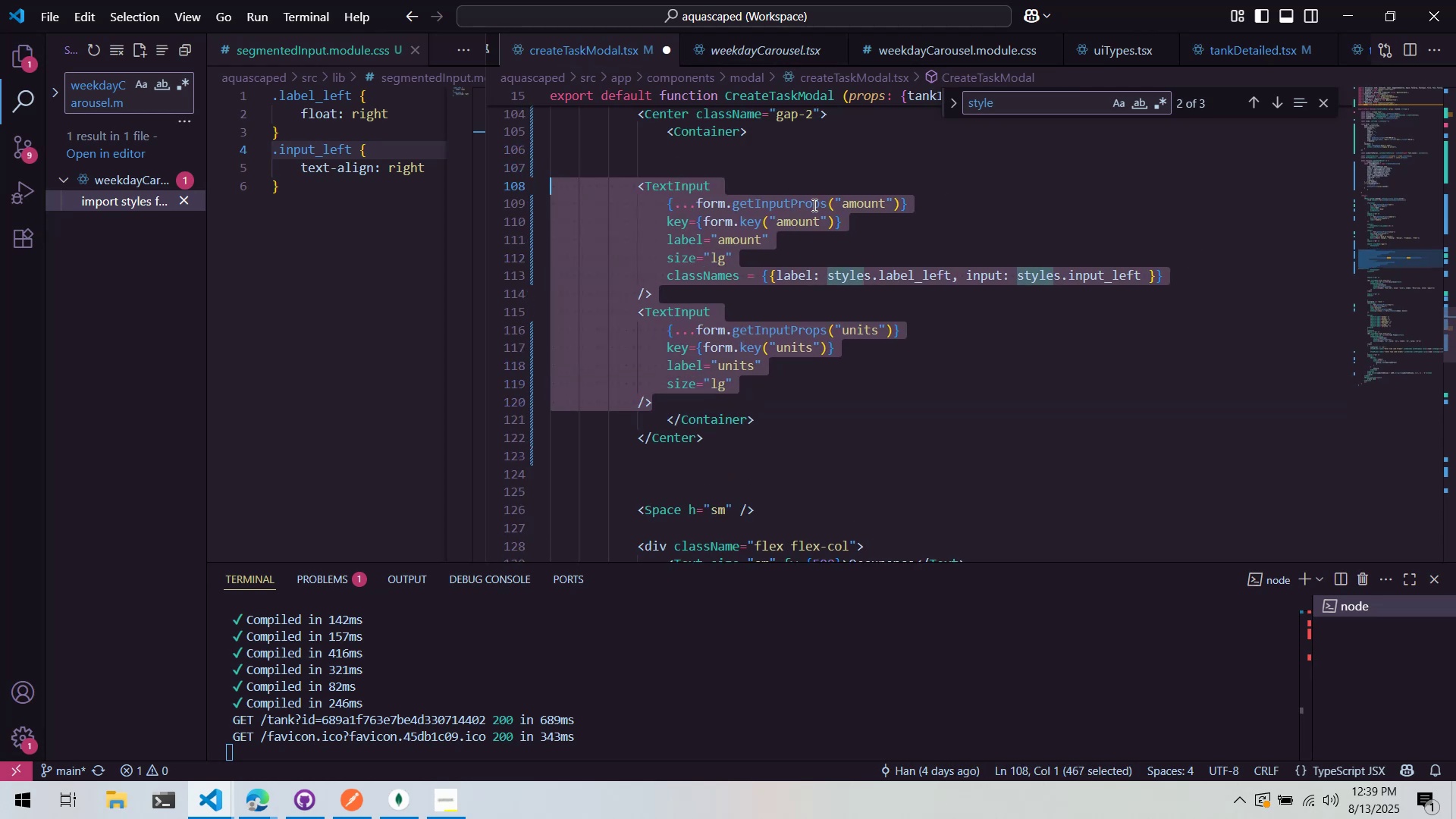 
key(Tab)
 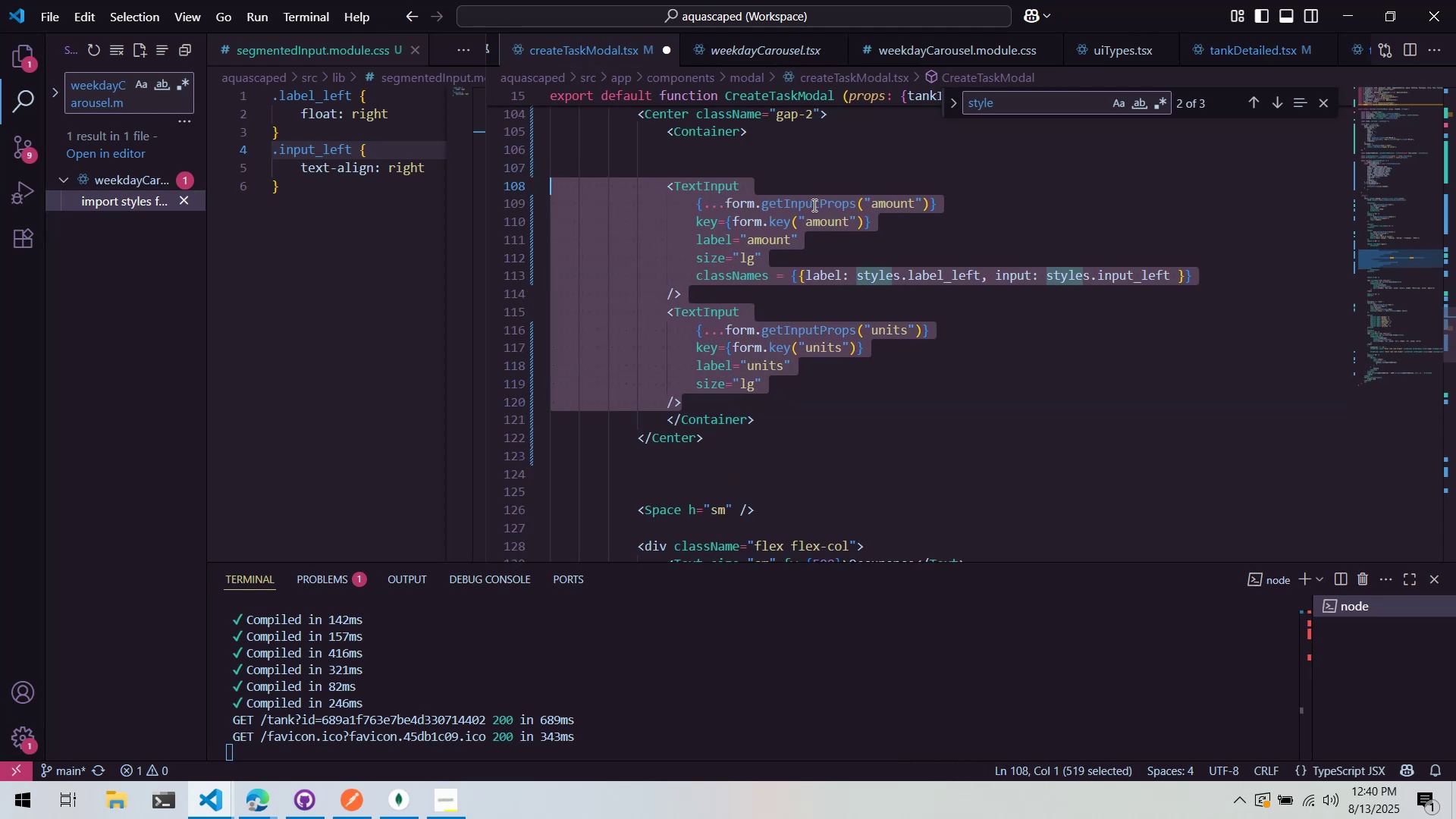 
scroll: coordinate [813, 205], scroll_direction: up, amount: 4.0
 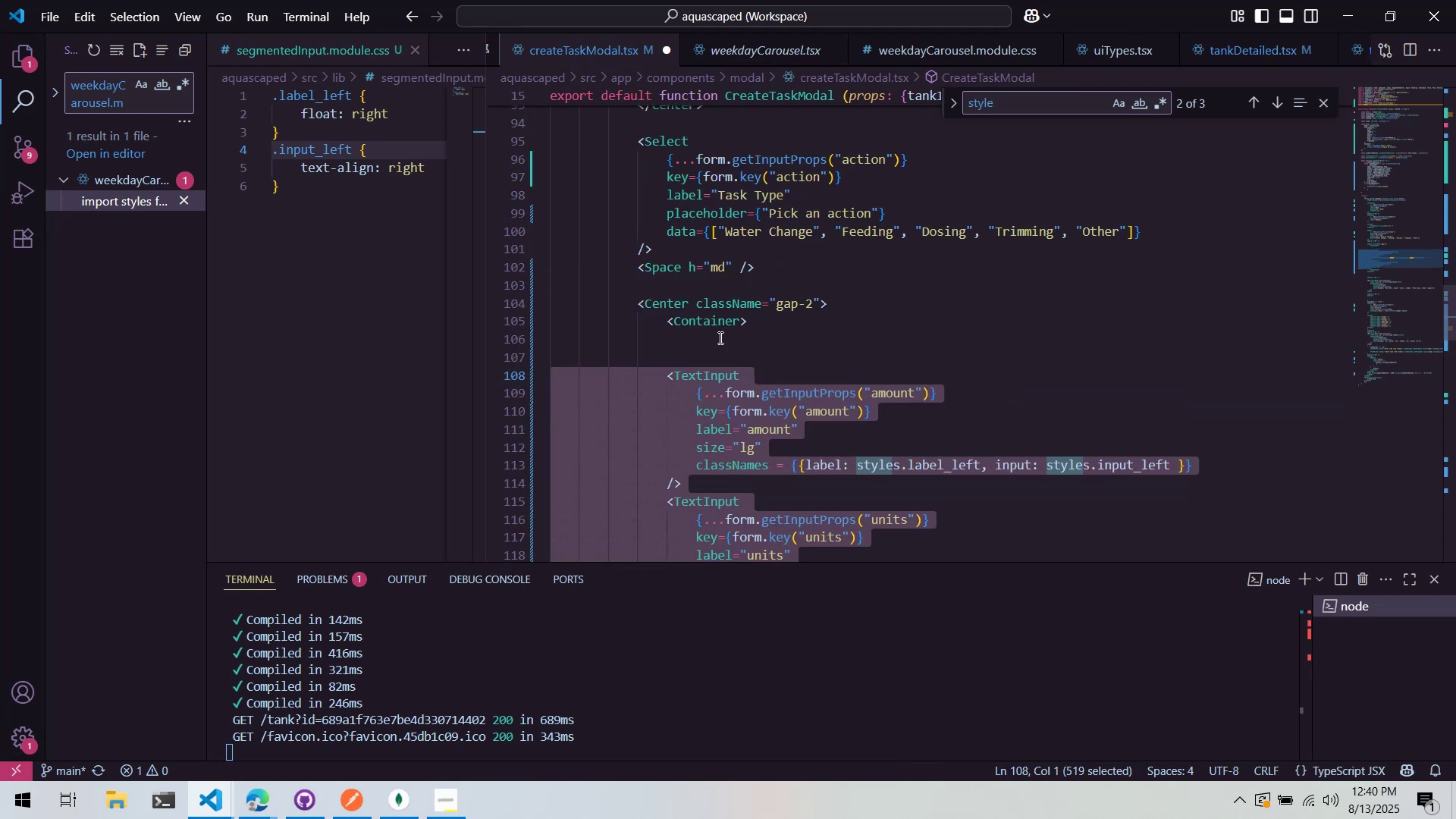 
left_click([717, 350])
 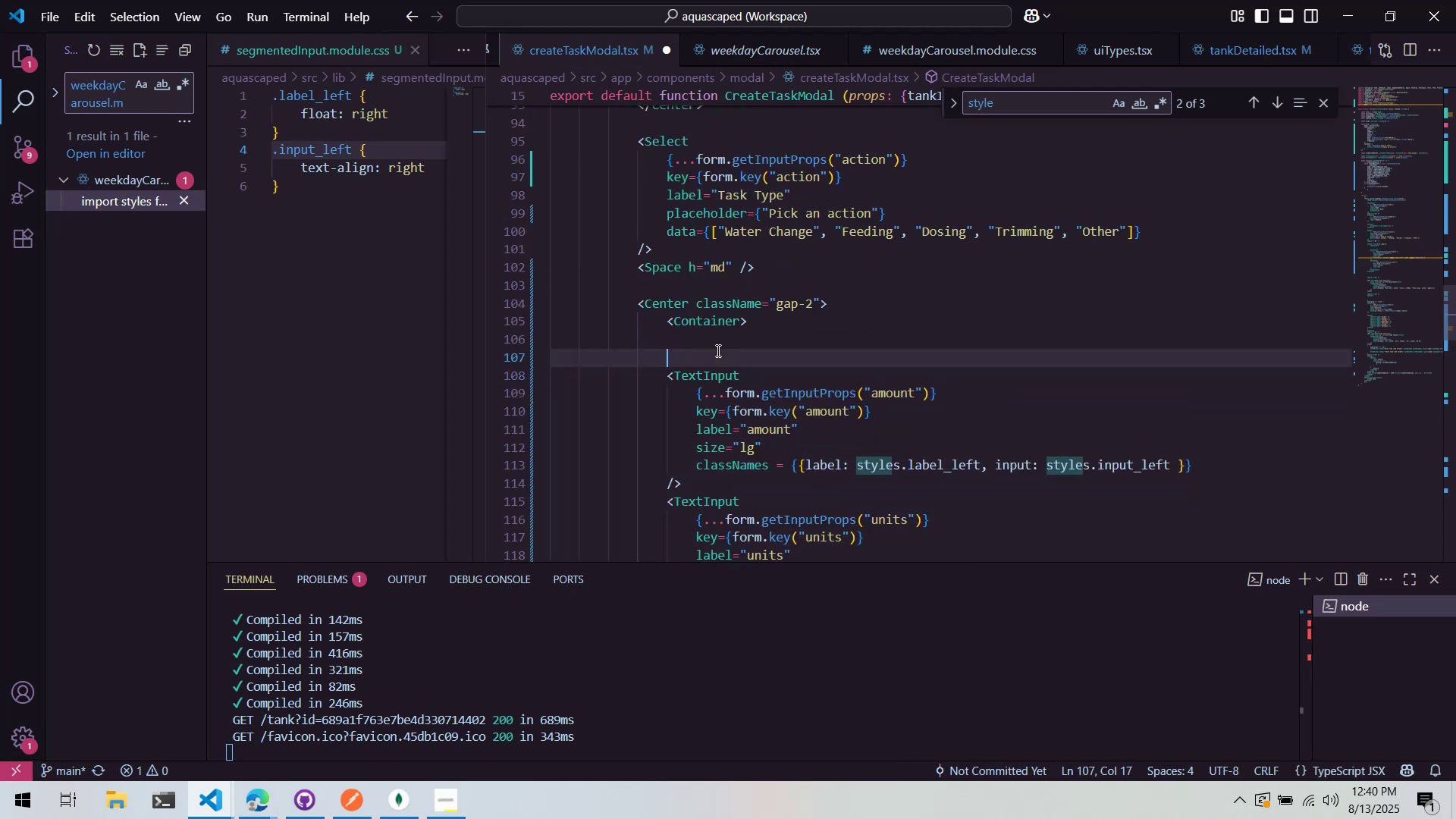 
key(Tab)
 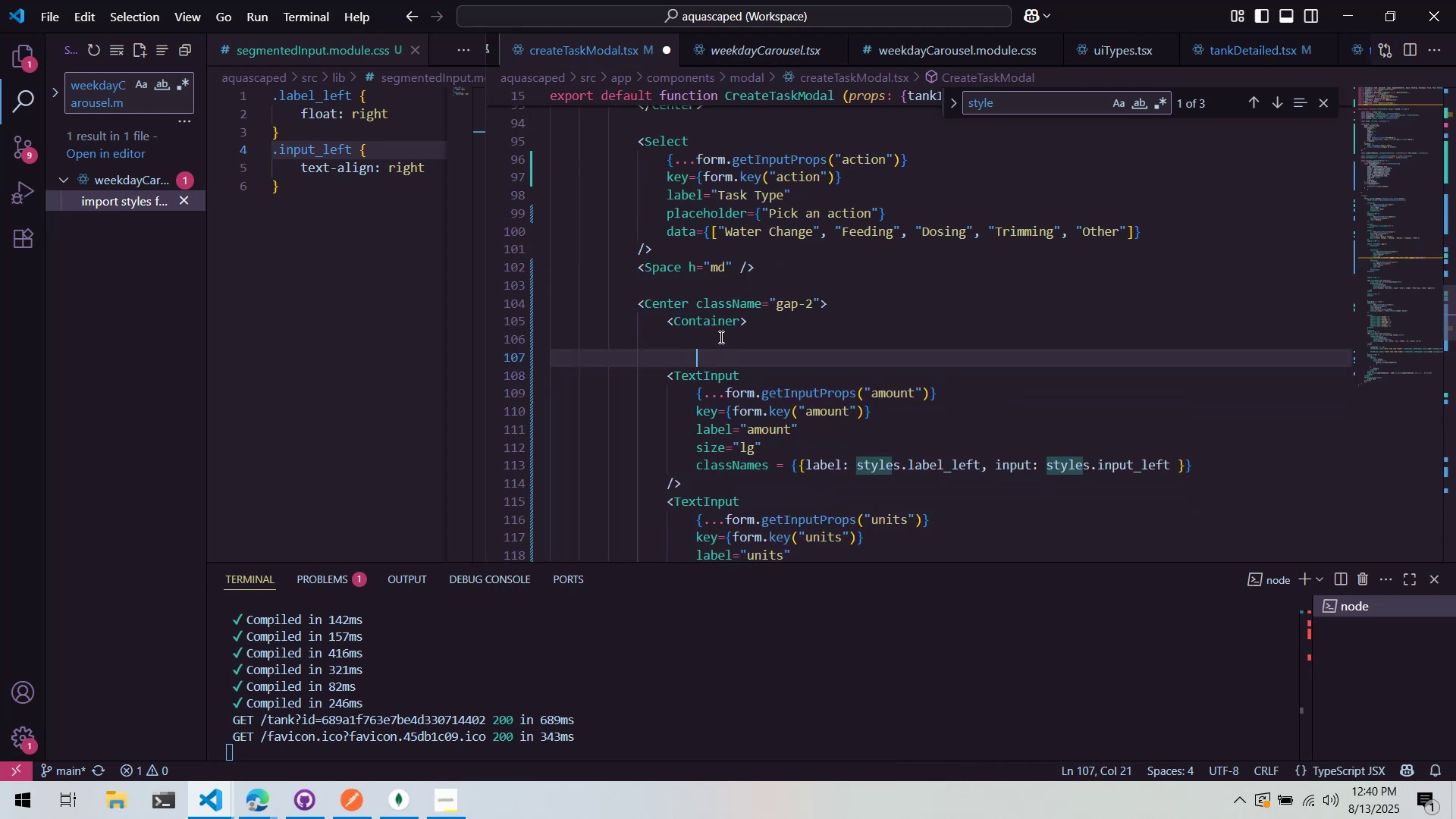 
left_click([720, 335])
 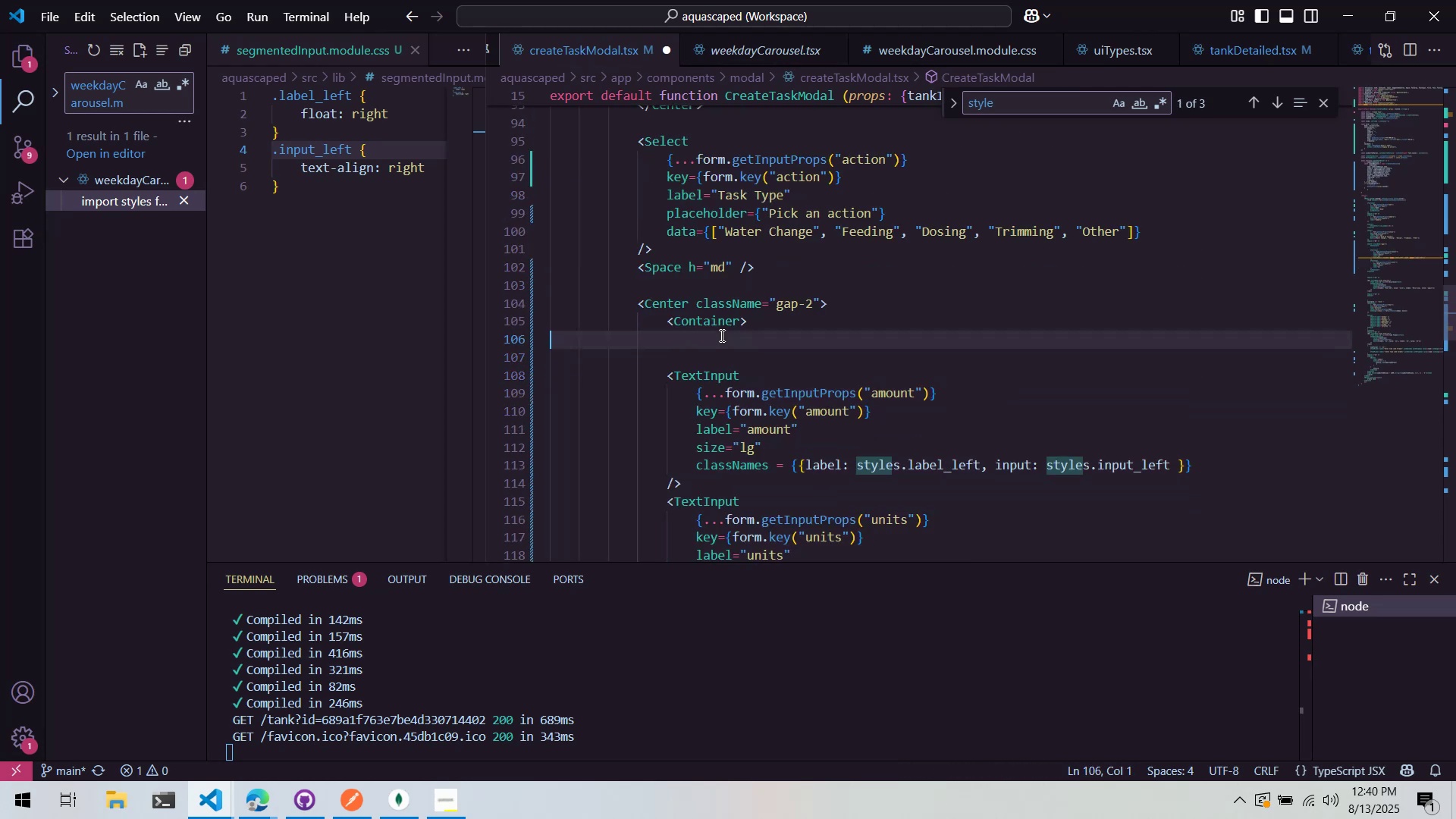 
key(Control+X)
 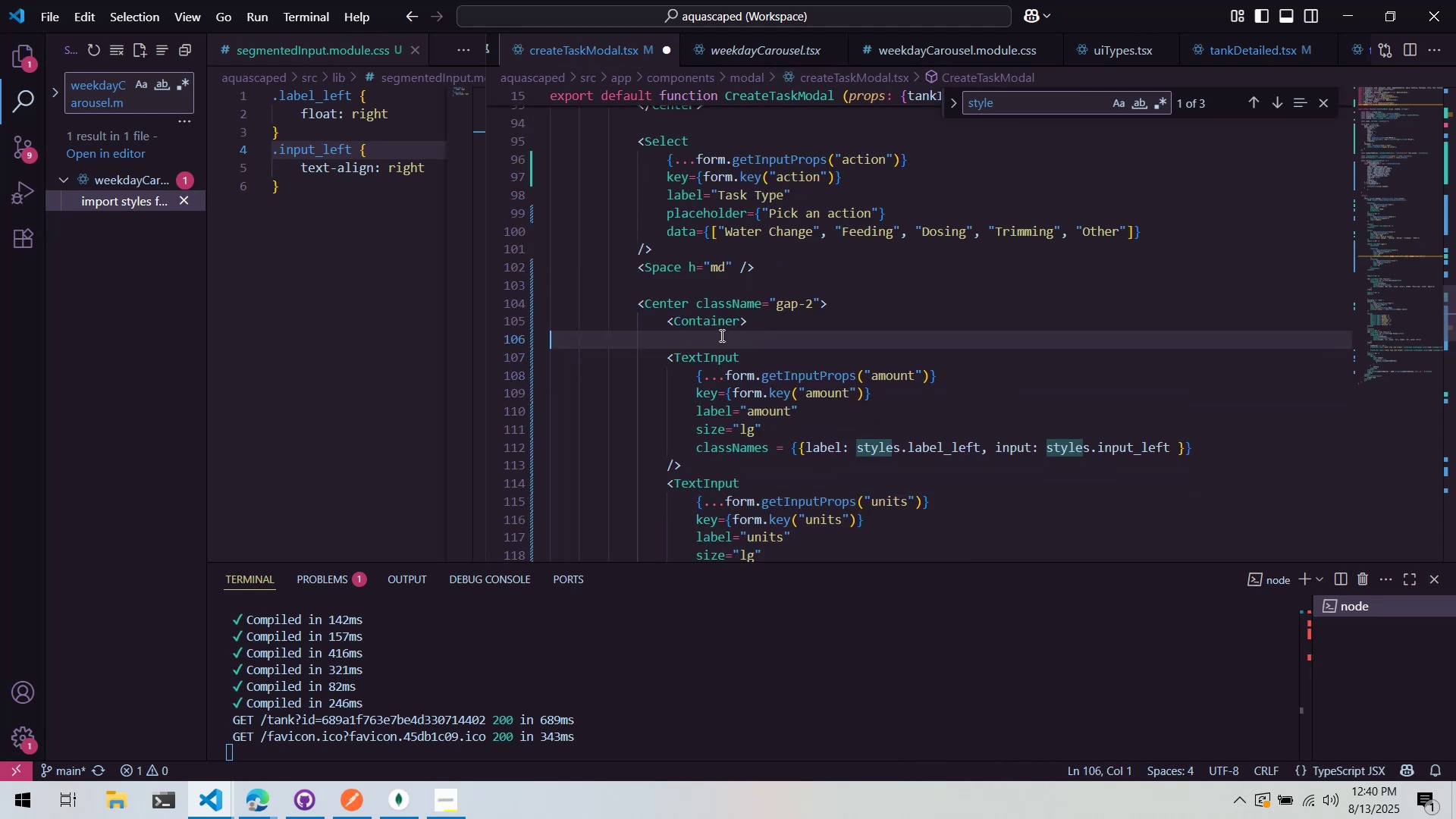 
key(Control+X)
 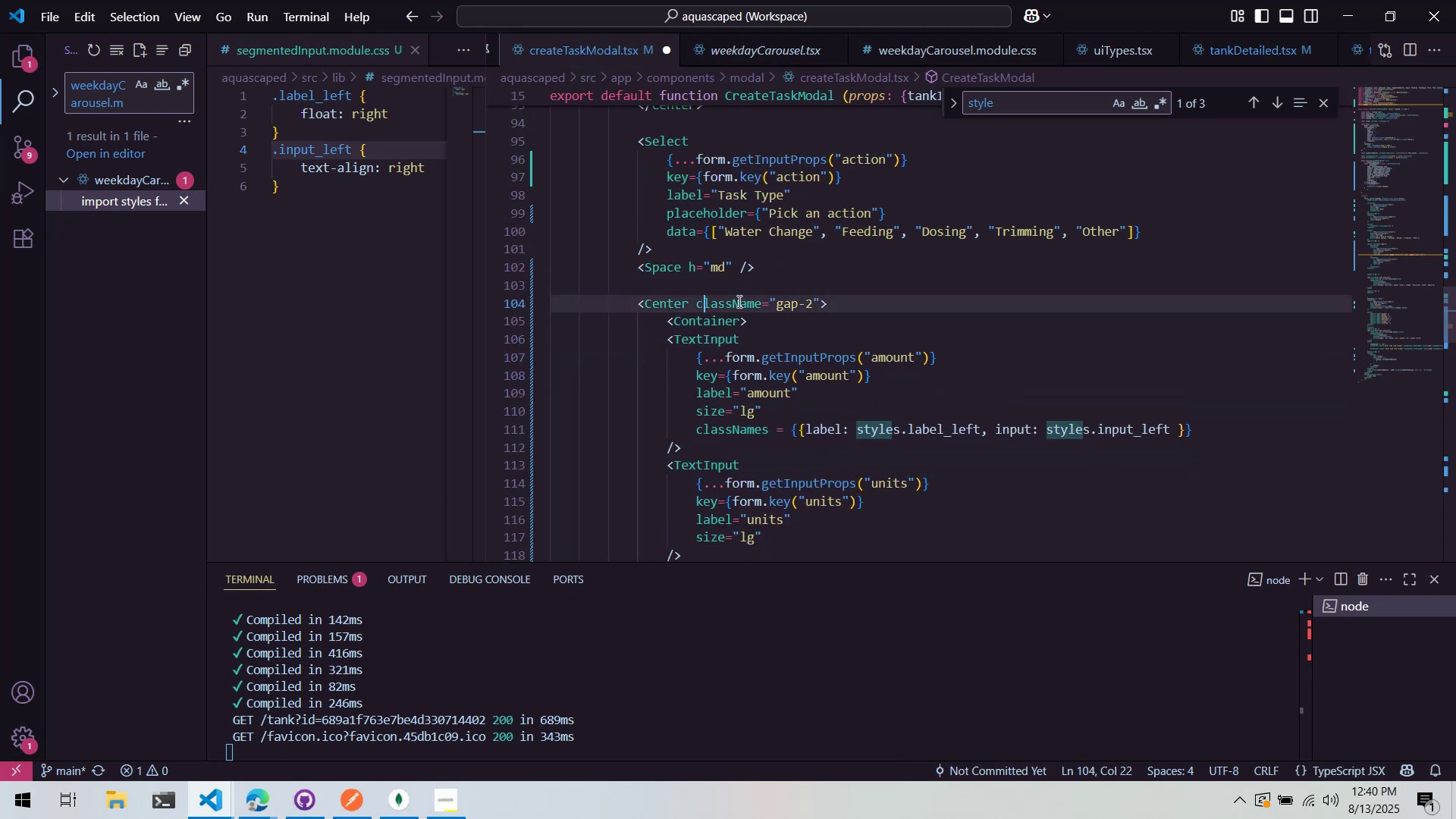 
left_click([798, 308])
 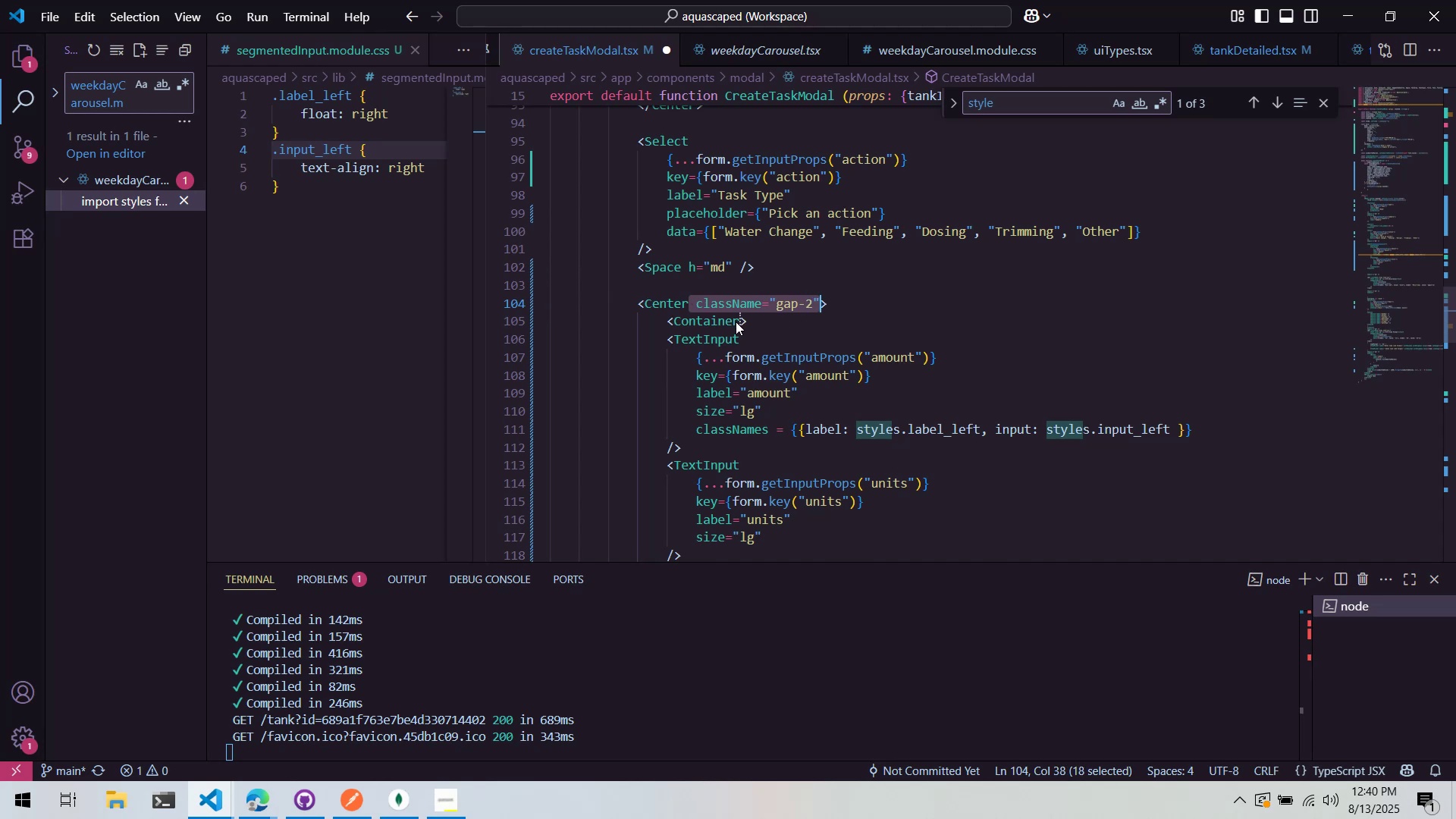 
key(Control+ControlLeft)
 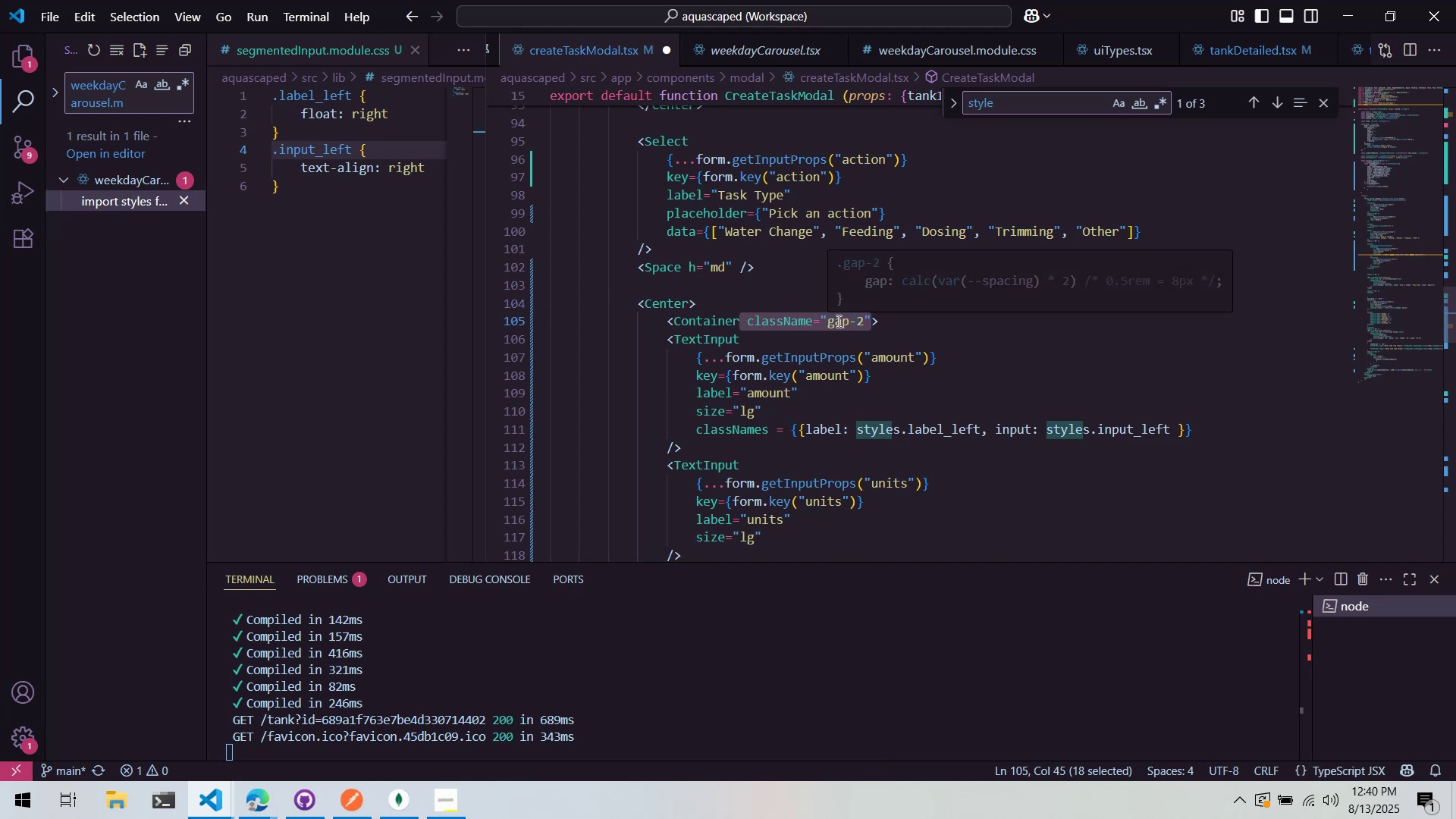 
key(Control+S)
 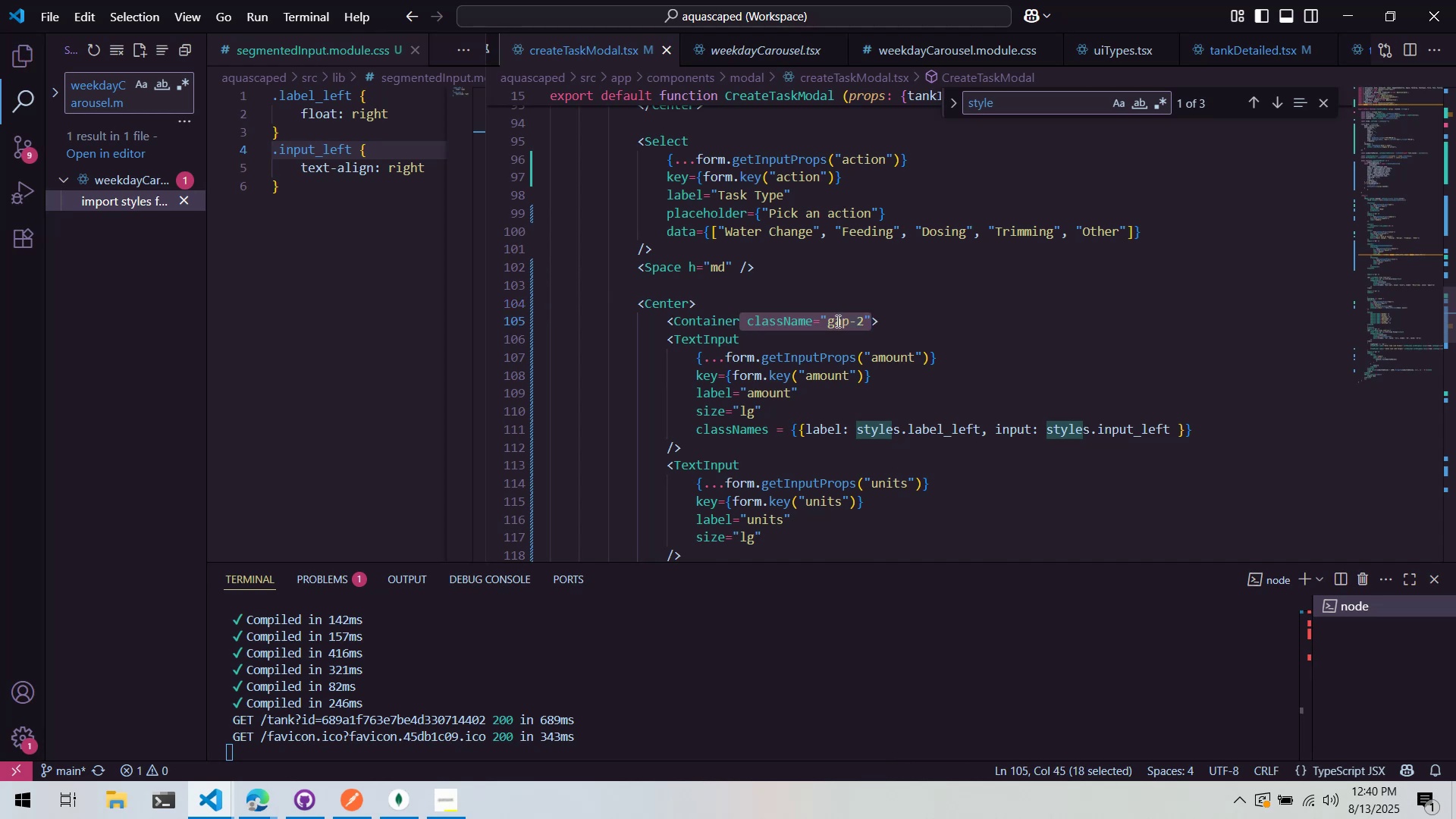 
key(Alt+AltLeft)
 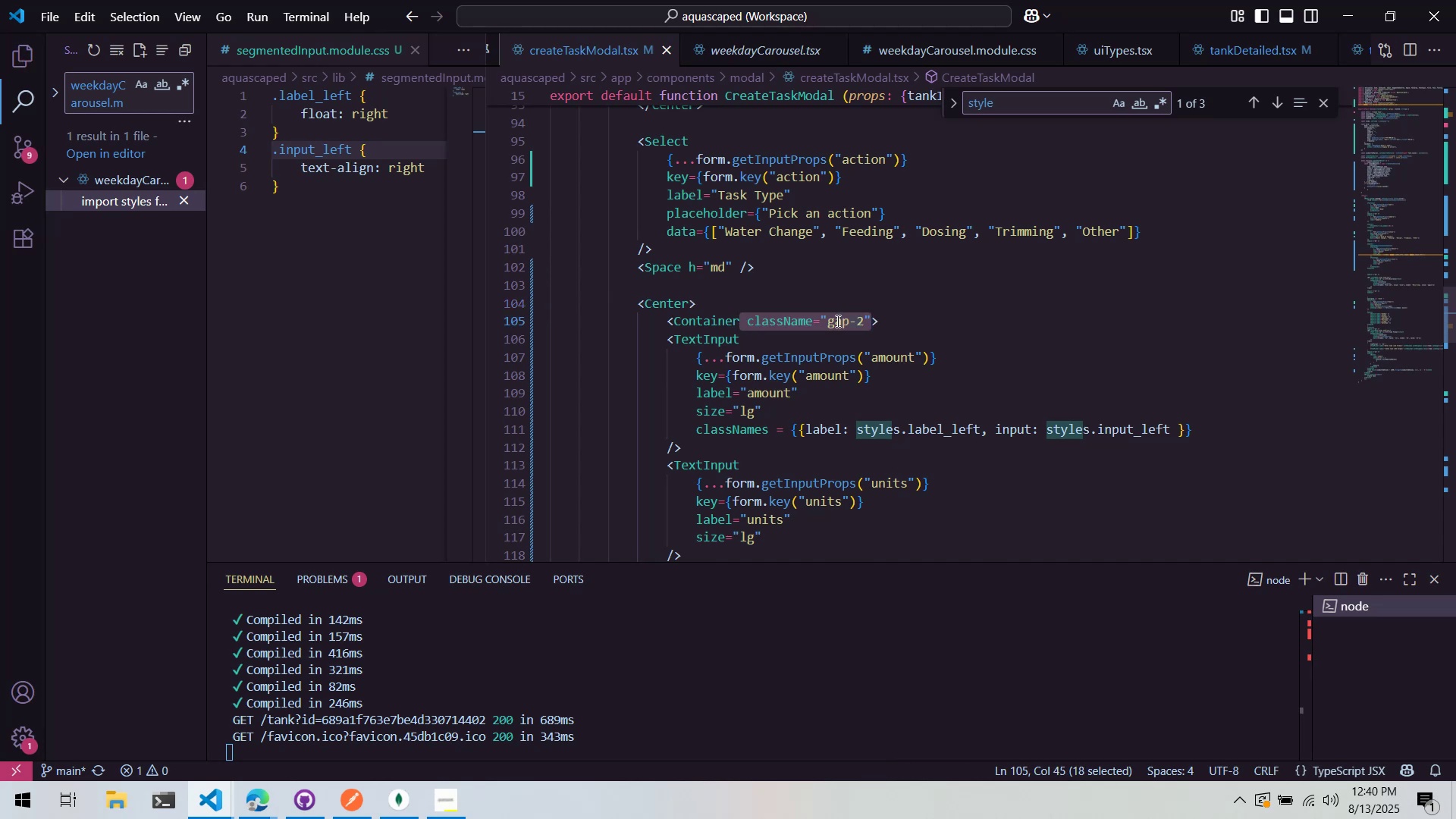 
key(Alt+Tab)
 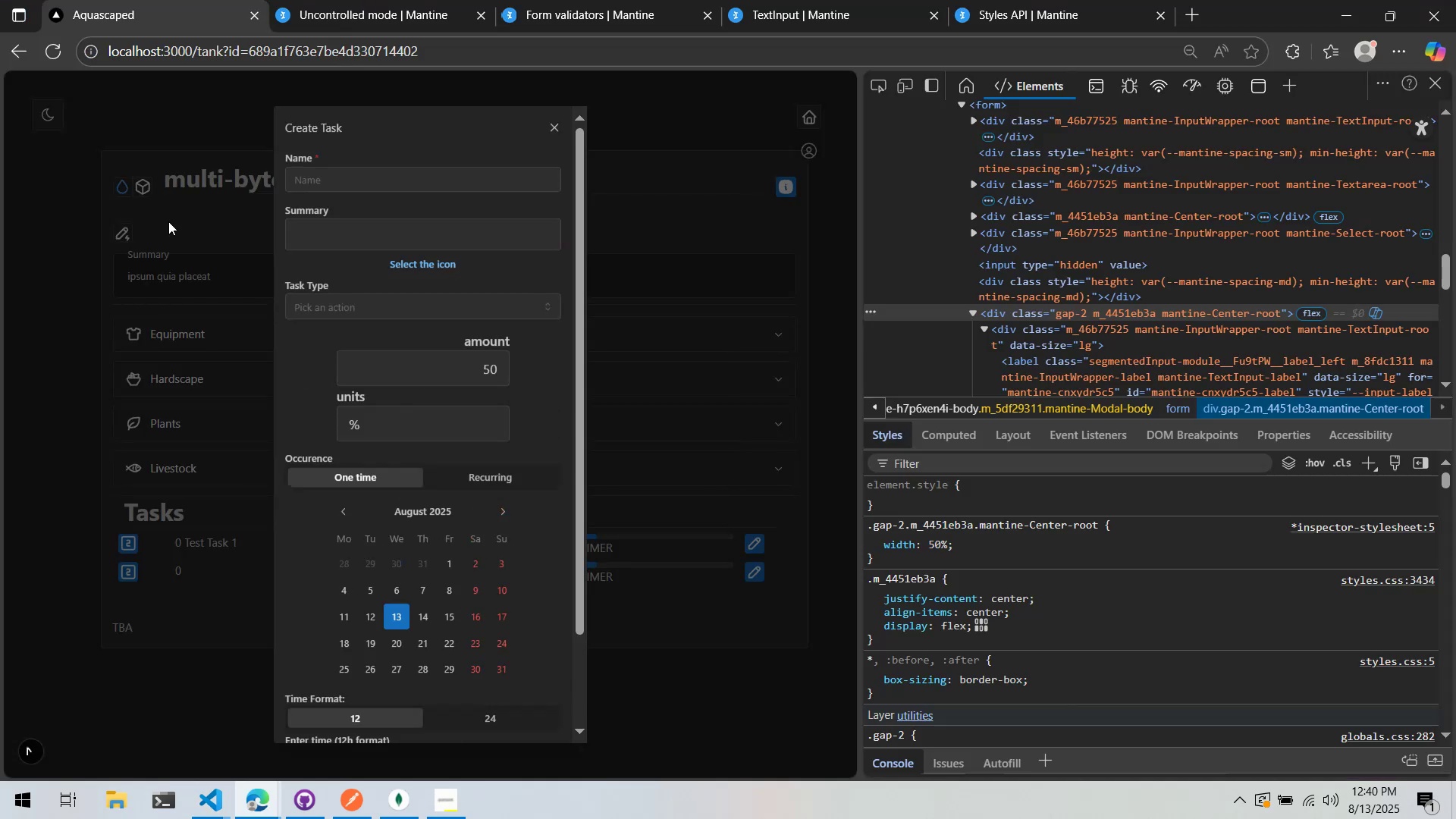 
left_click([63, 52])
 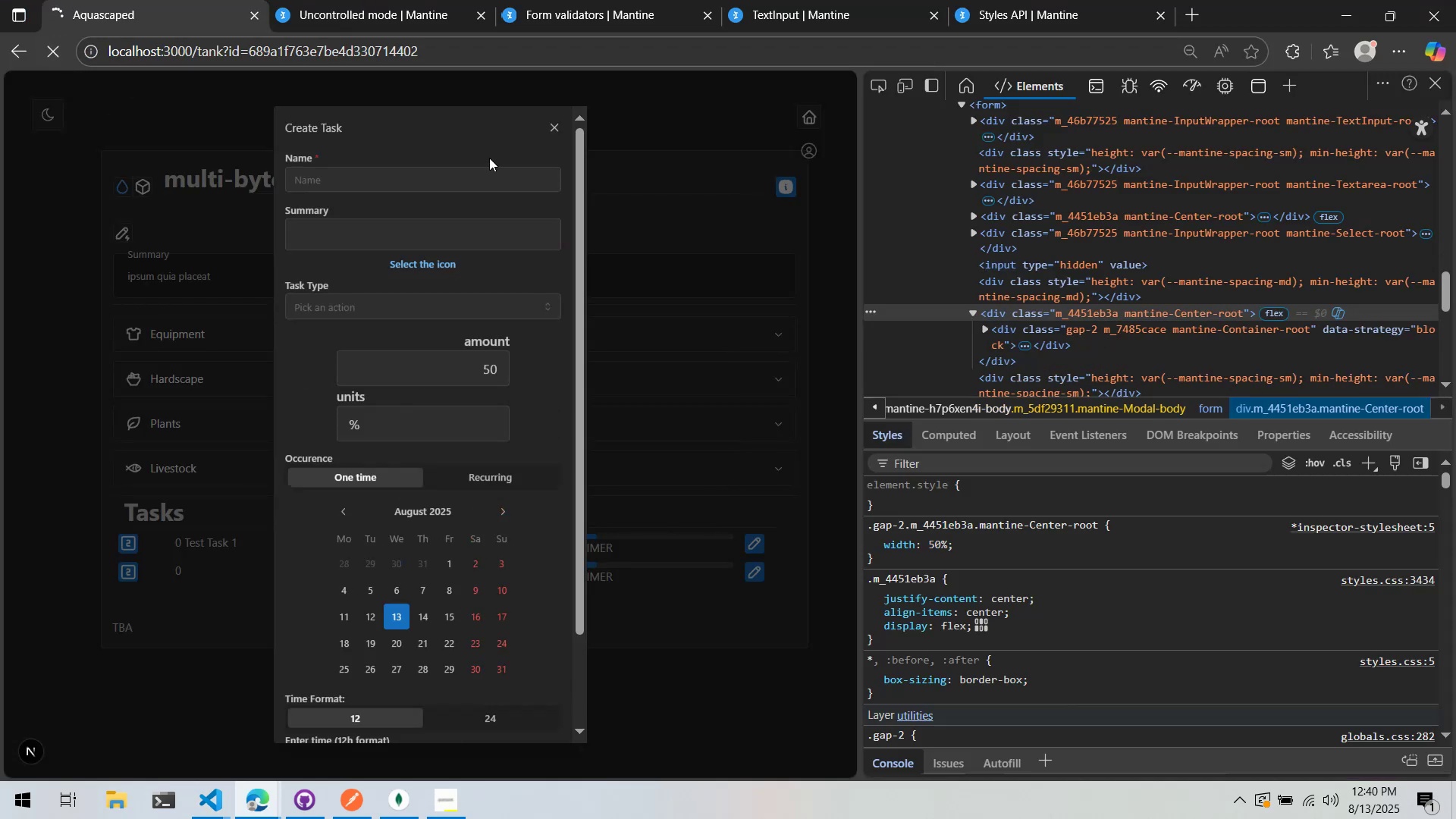 
key(Alt+AltLeft)
 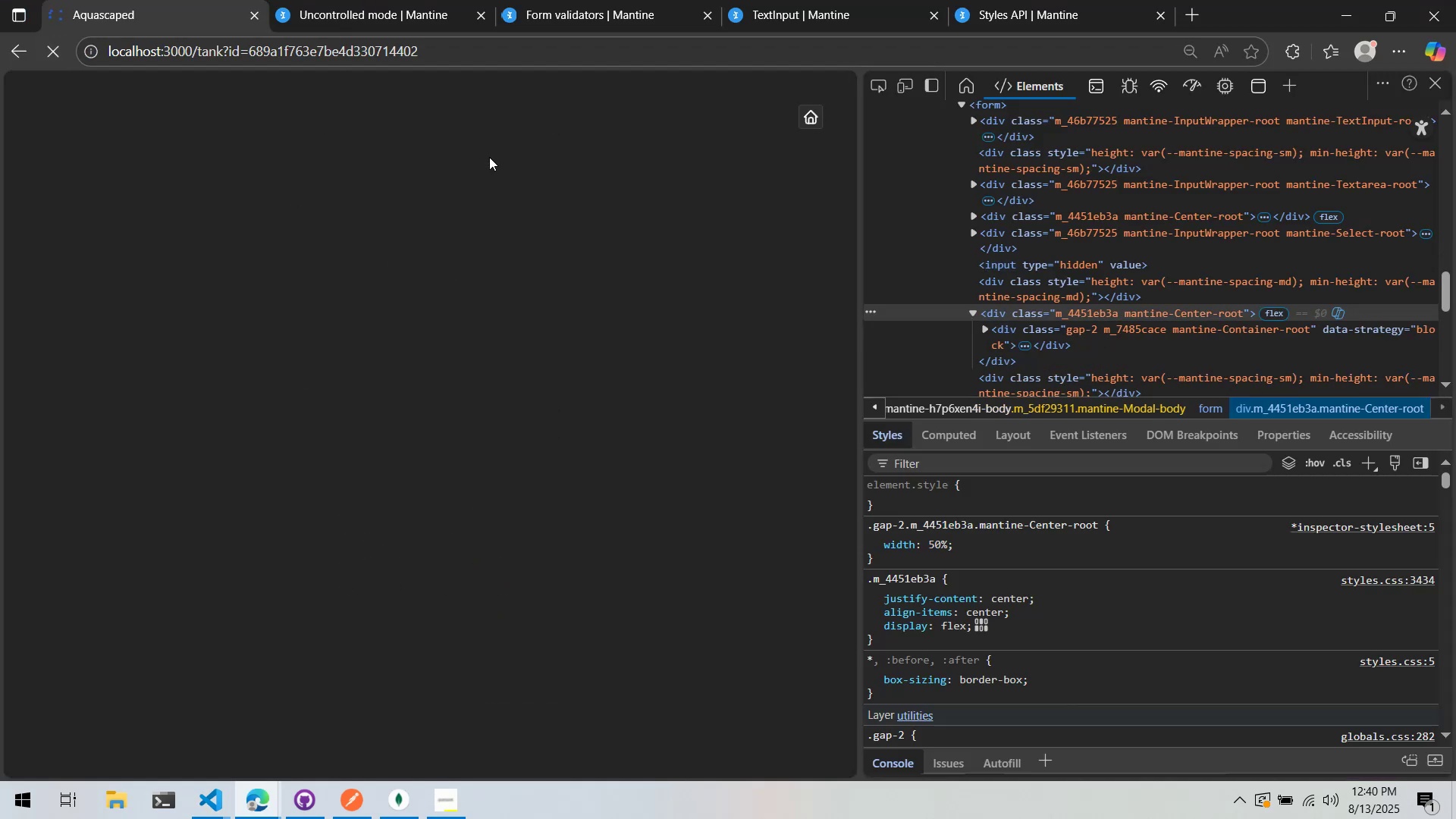 
key(Alt+Tab)
 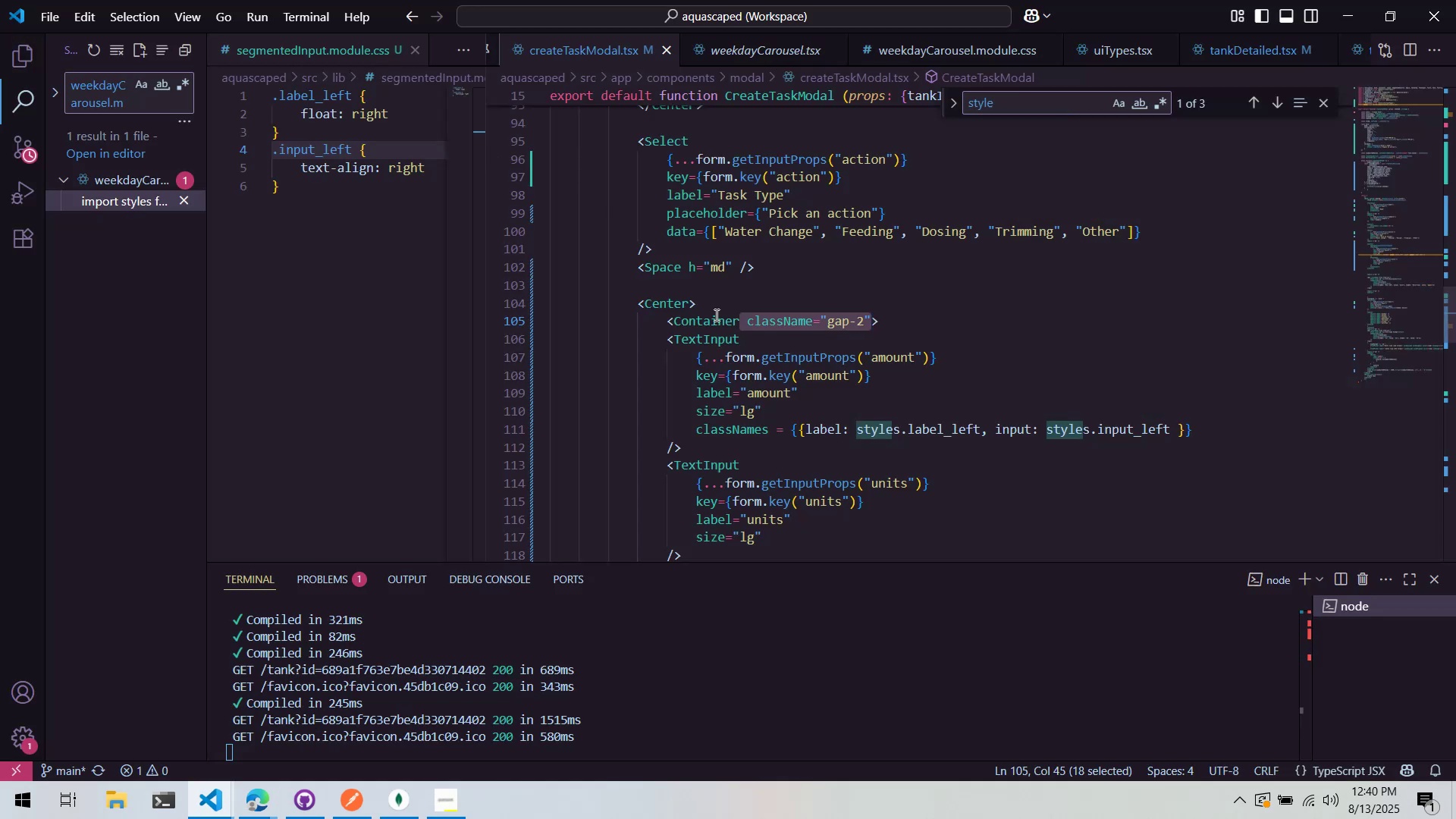 
left_click([751, 328])
 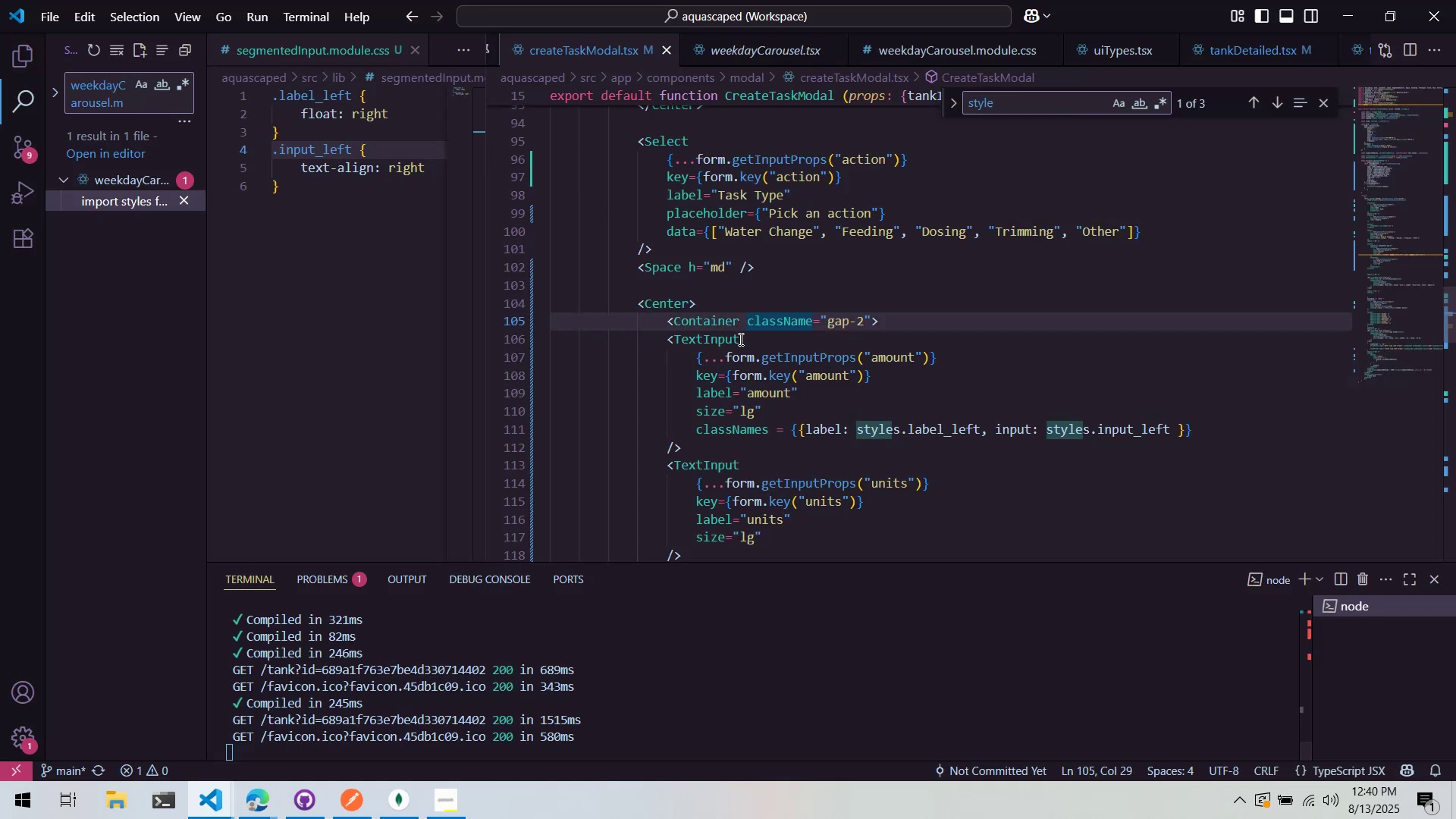 
left_click([739, 339])
 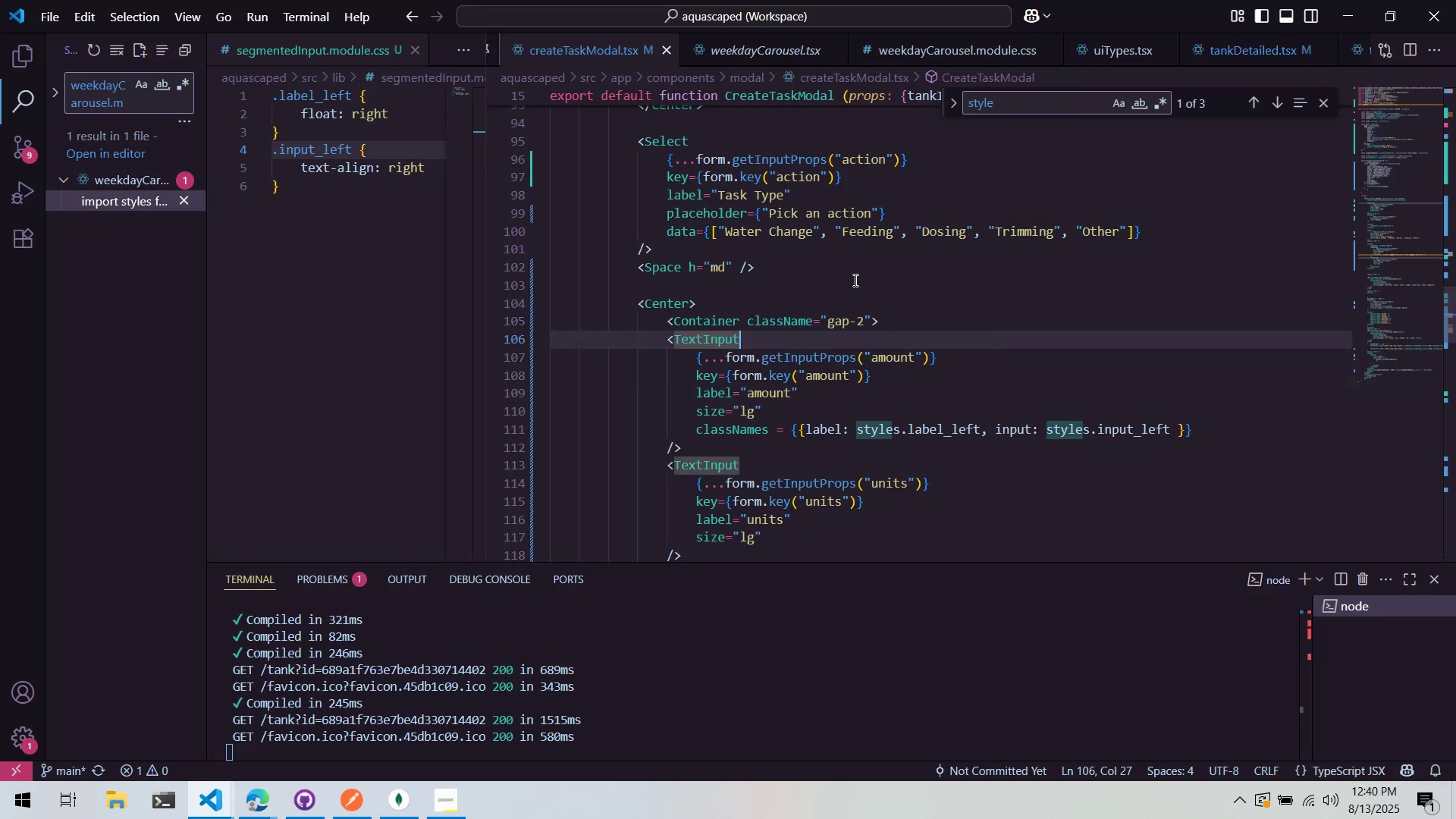 
left_click([854, 280])
 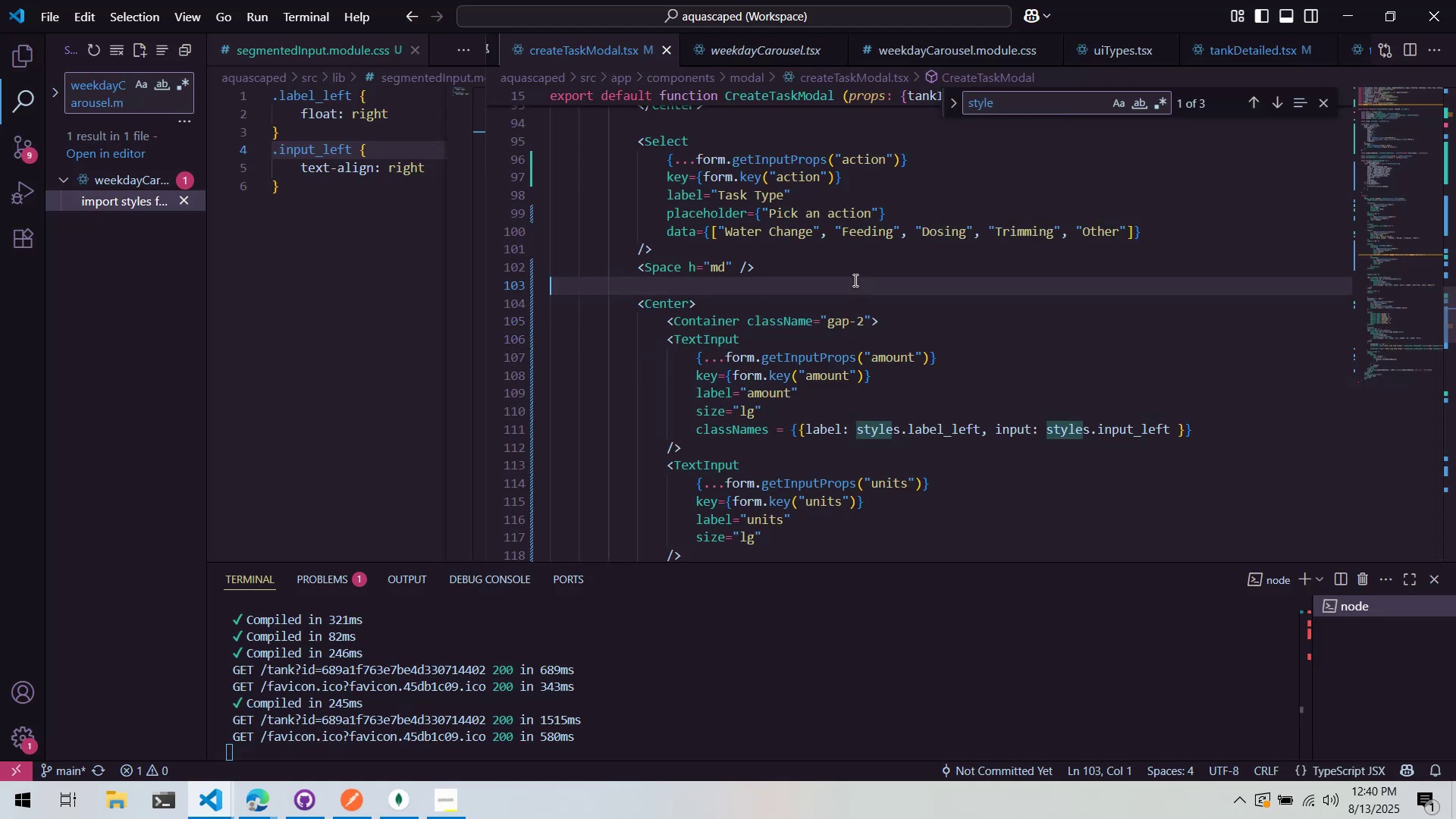 
key(Alt+AltLeft)
 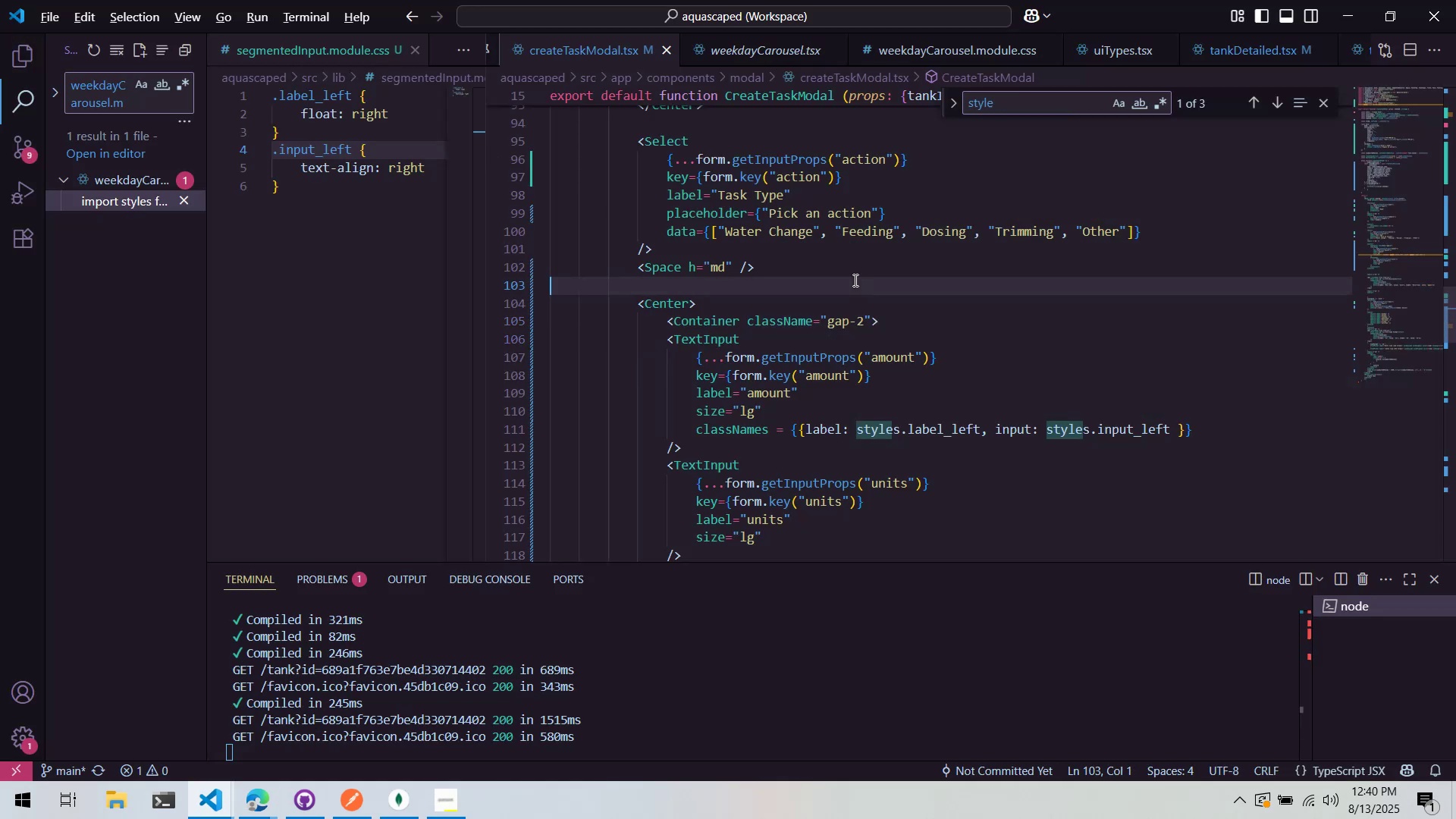 
key(Alt+Tab)
 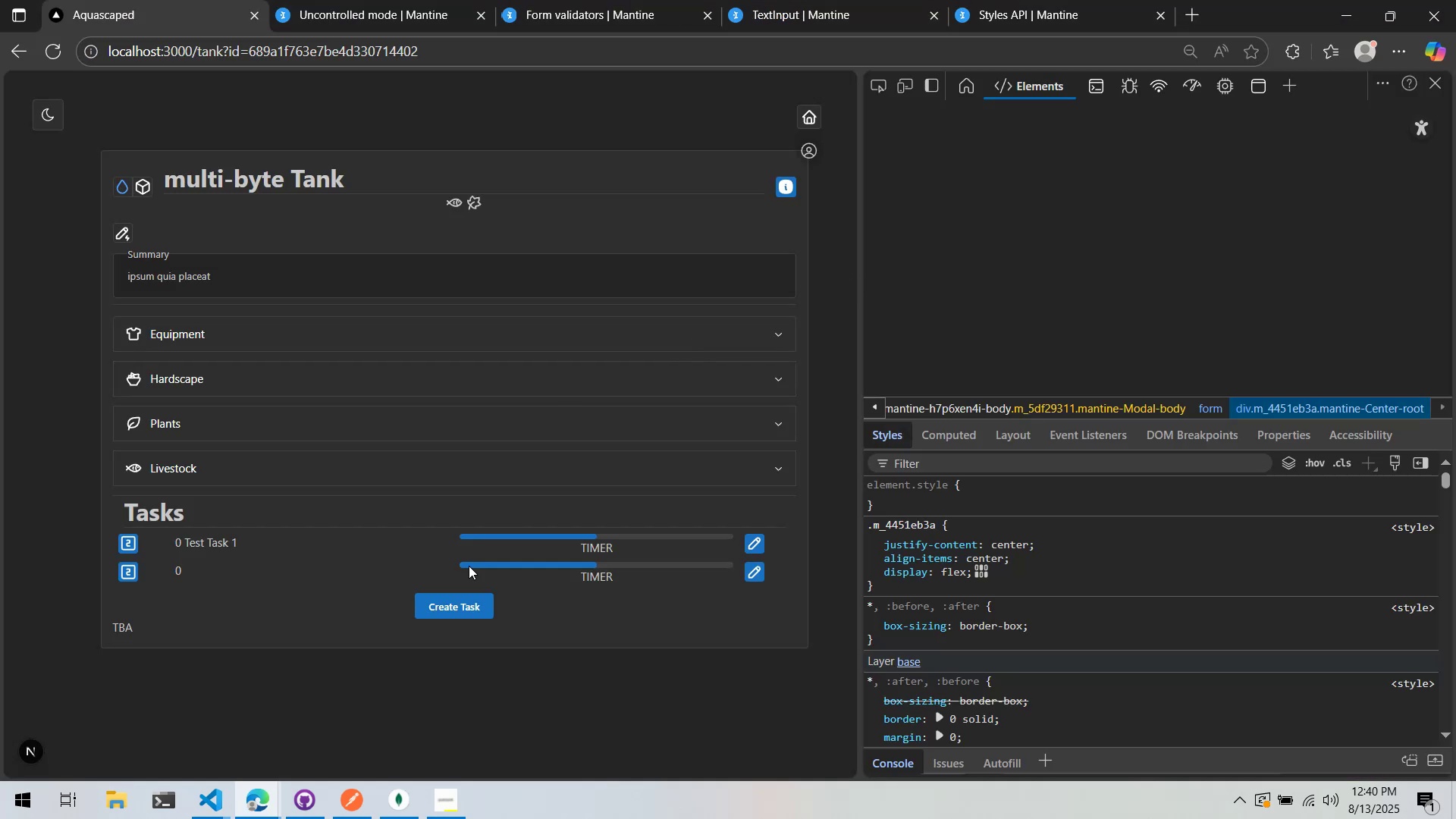 
left_click([431, 607])
 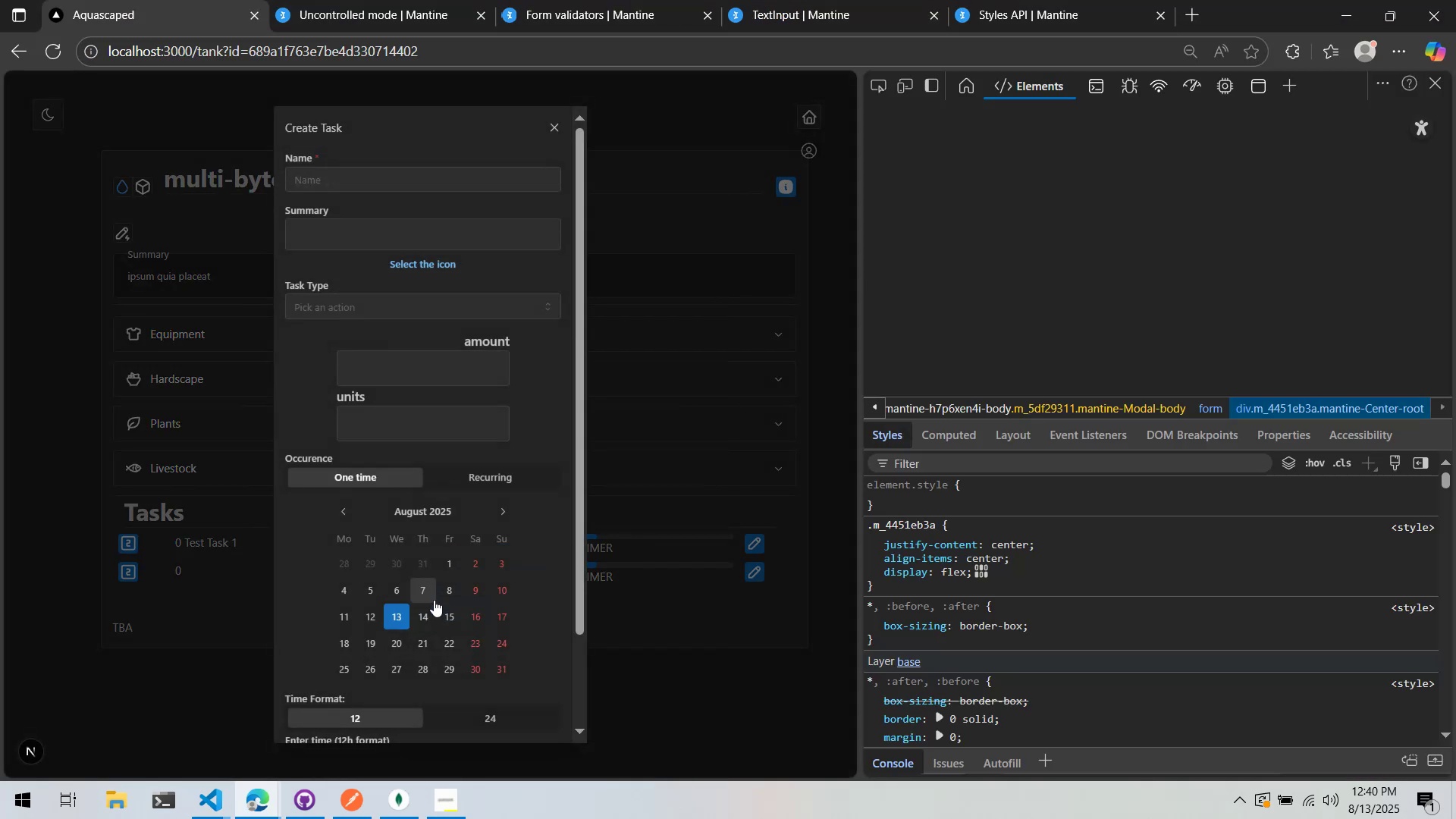 
key(Alt+AltLeft)
 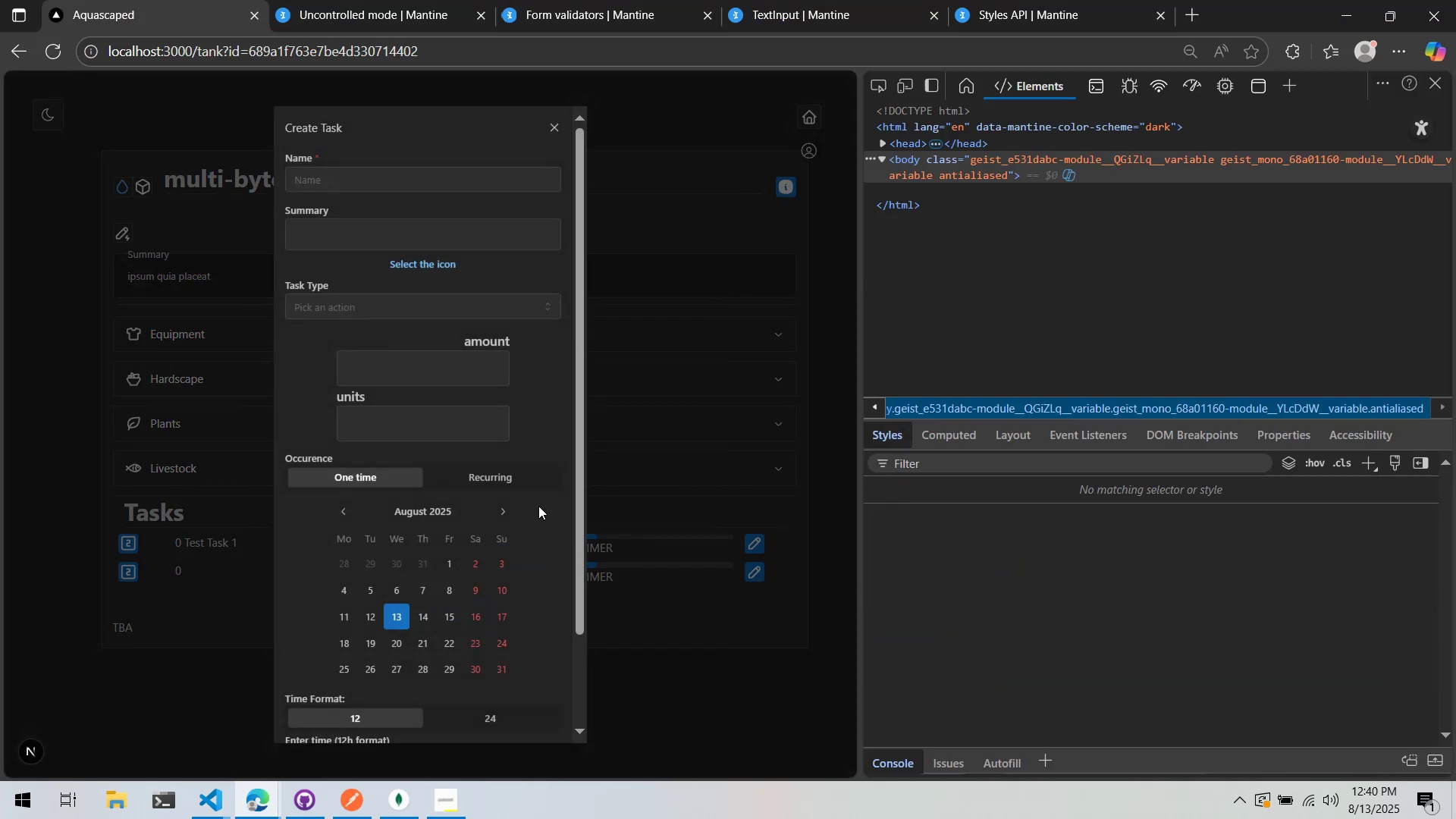 
key(Alt+Tab)
 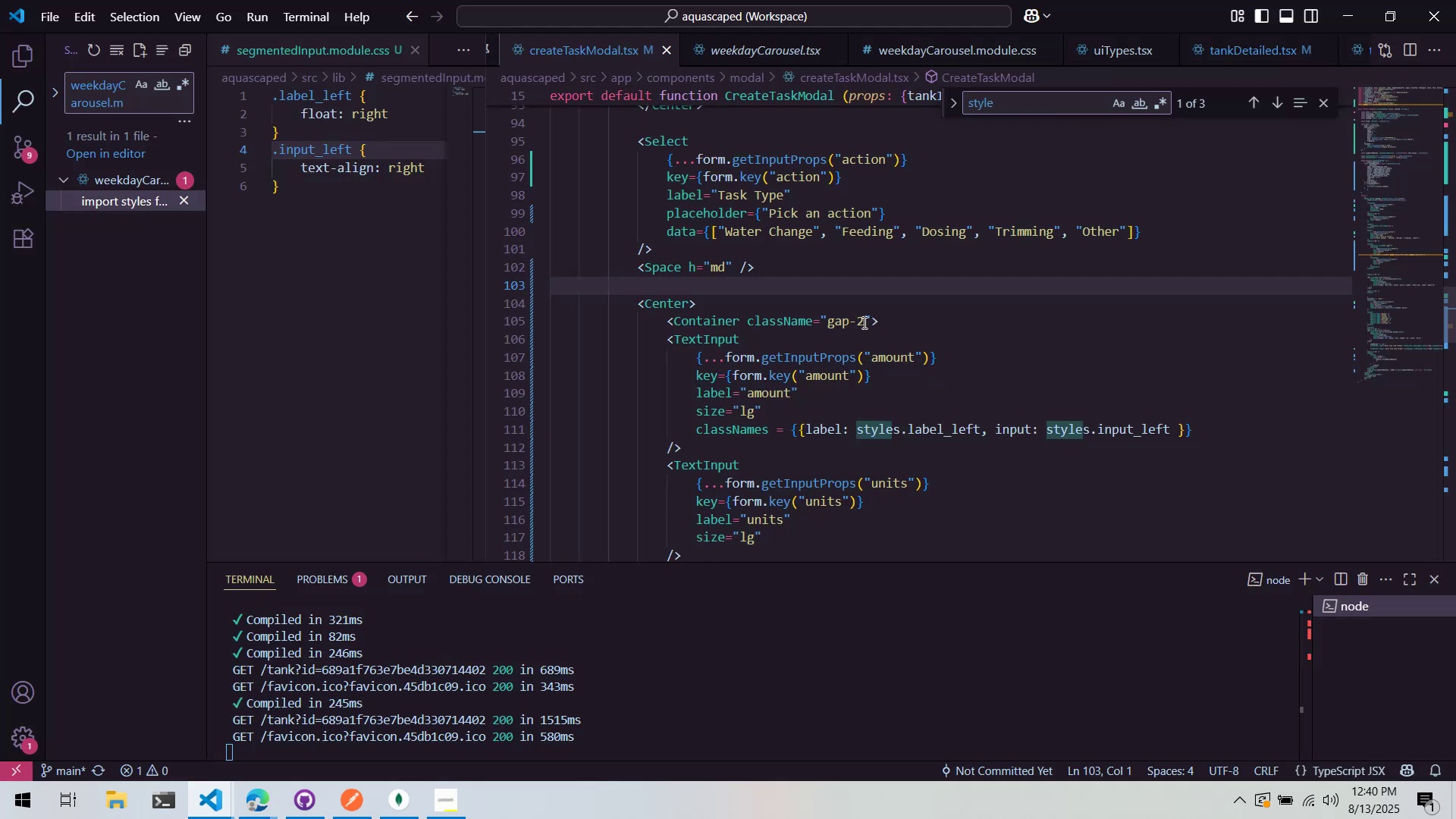 
left_click([841, 328])
 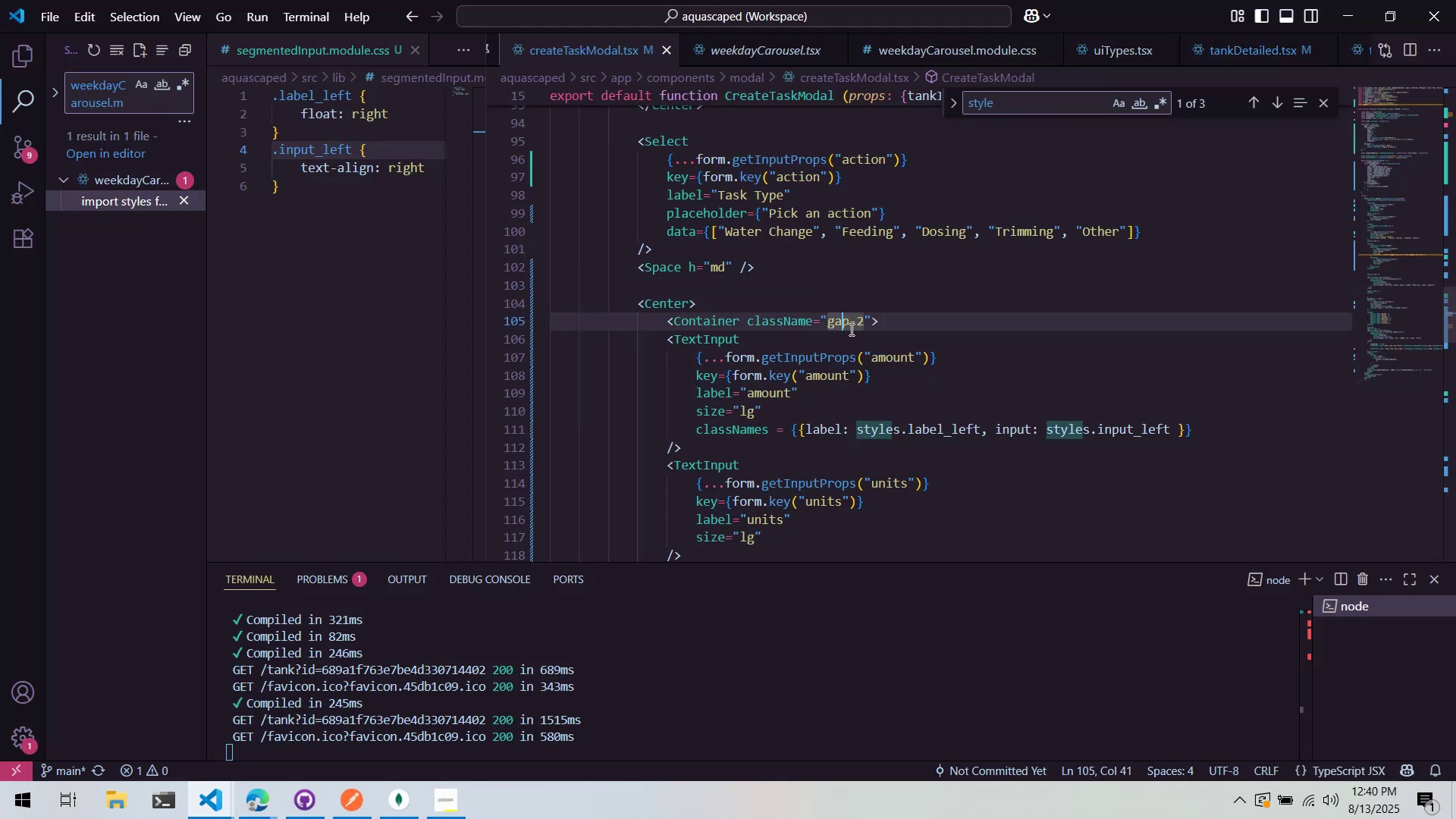 
double_click([864, 322])
 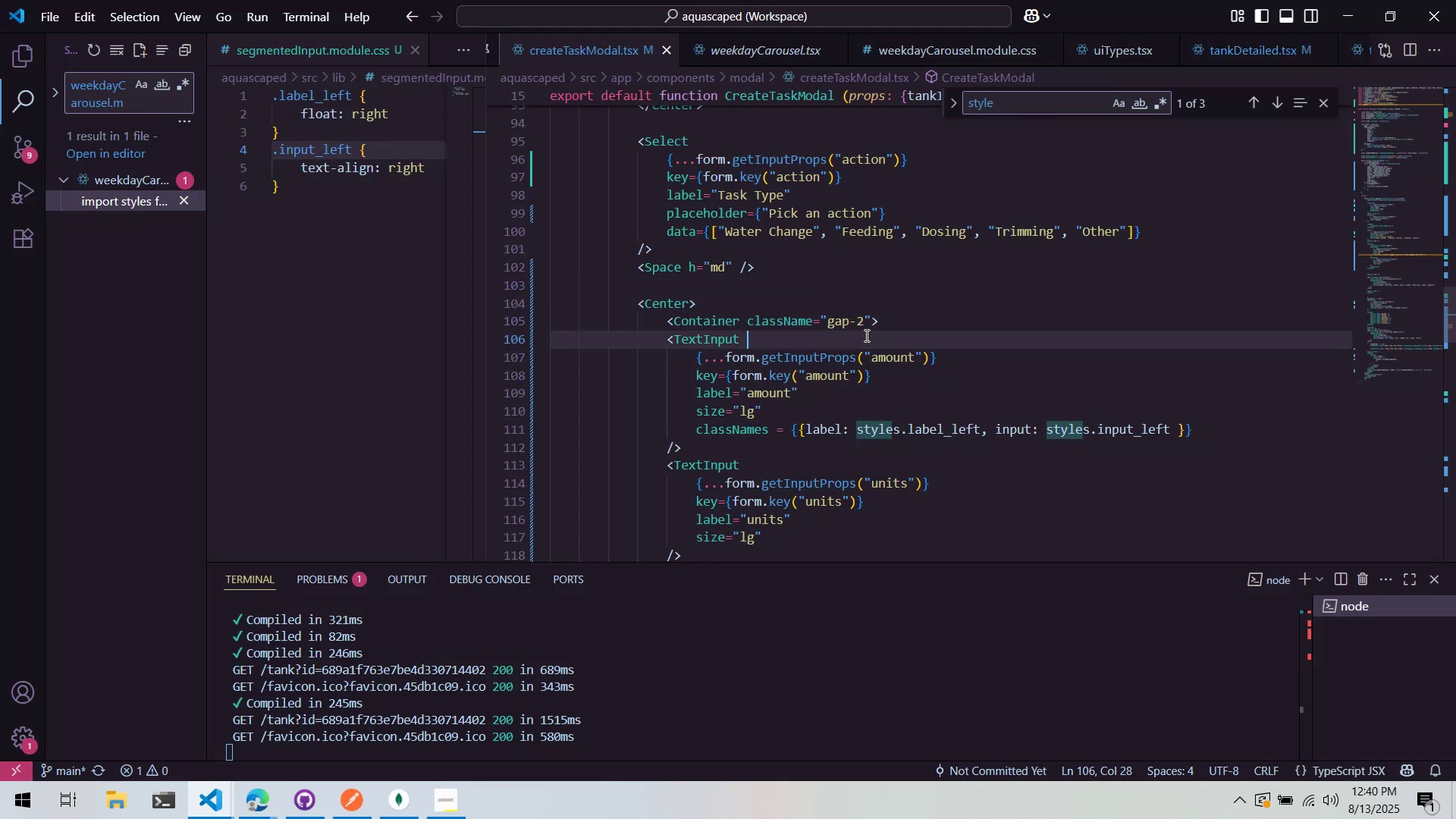 
double_click([865, 325])
 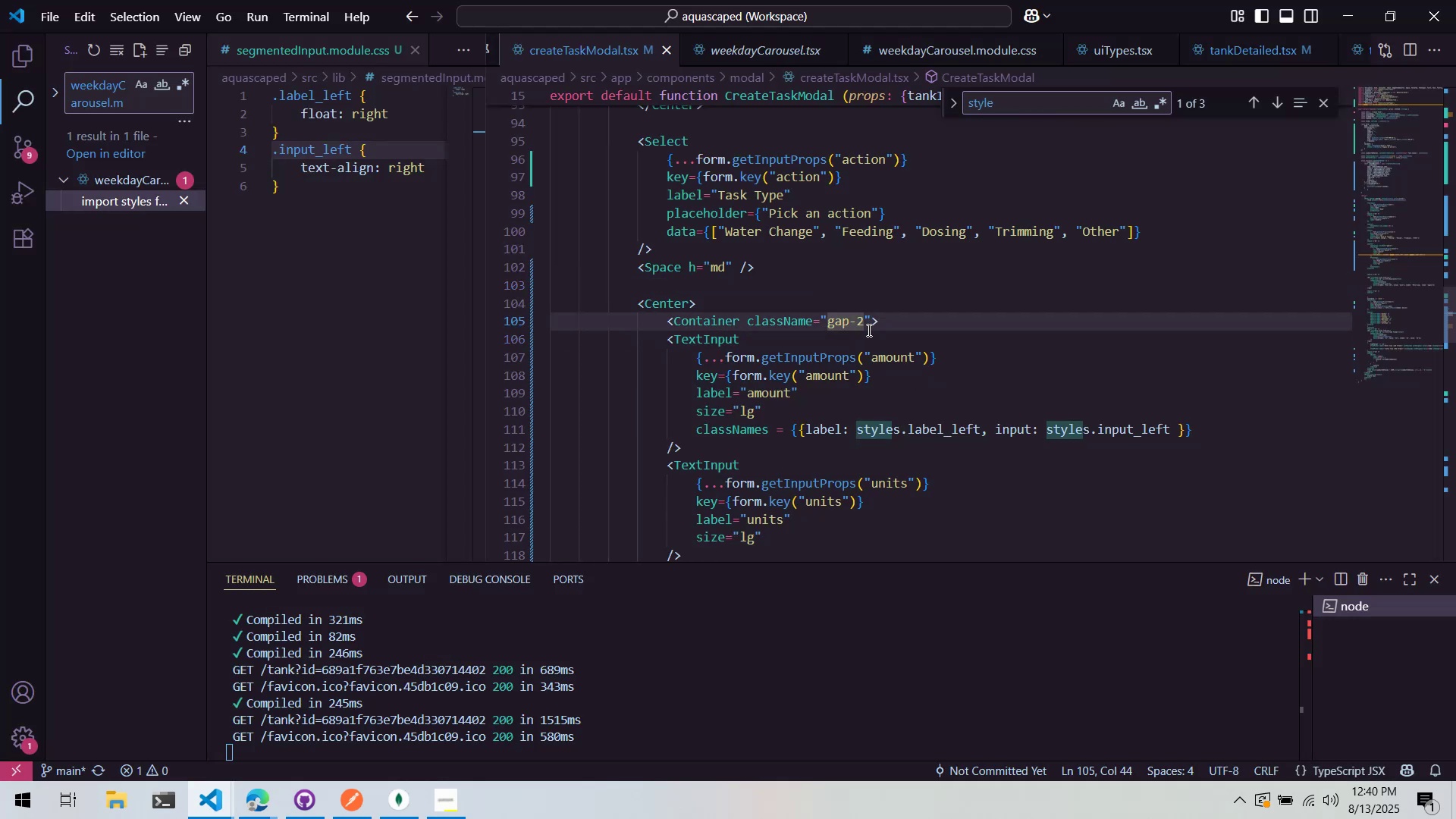 
type( flex)
 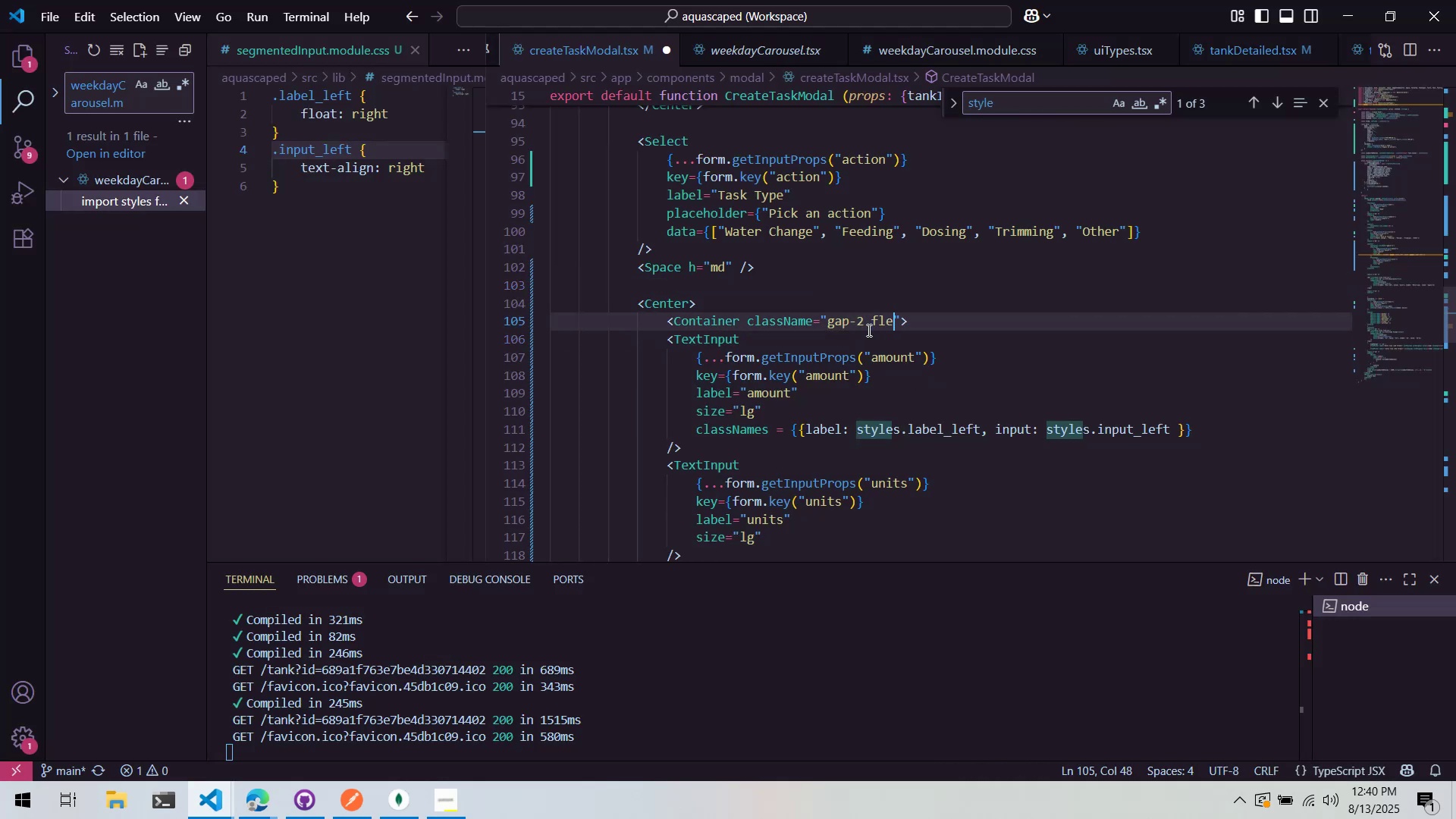 
key(Control+Backspace)
 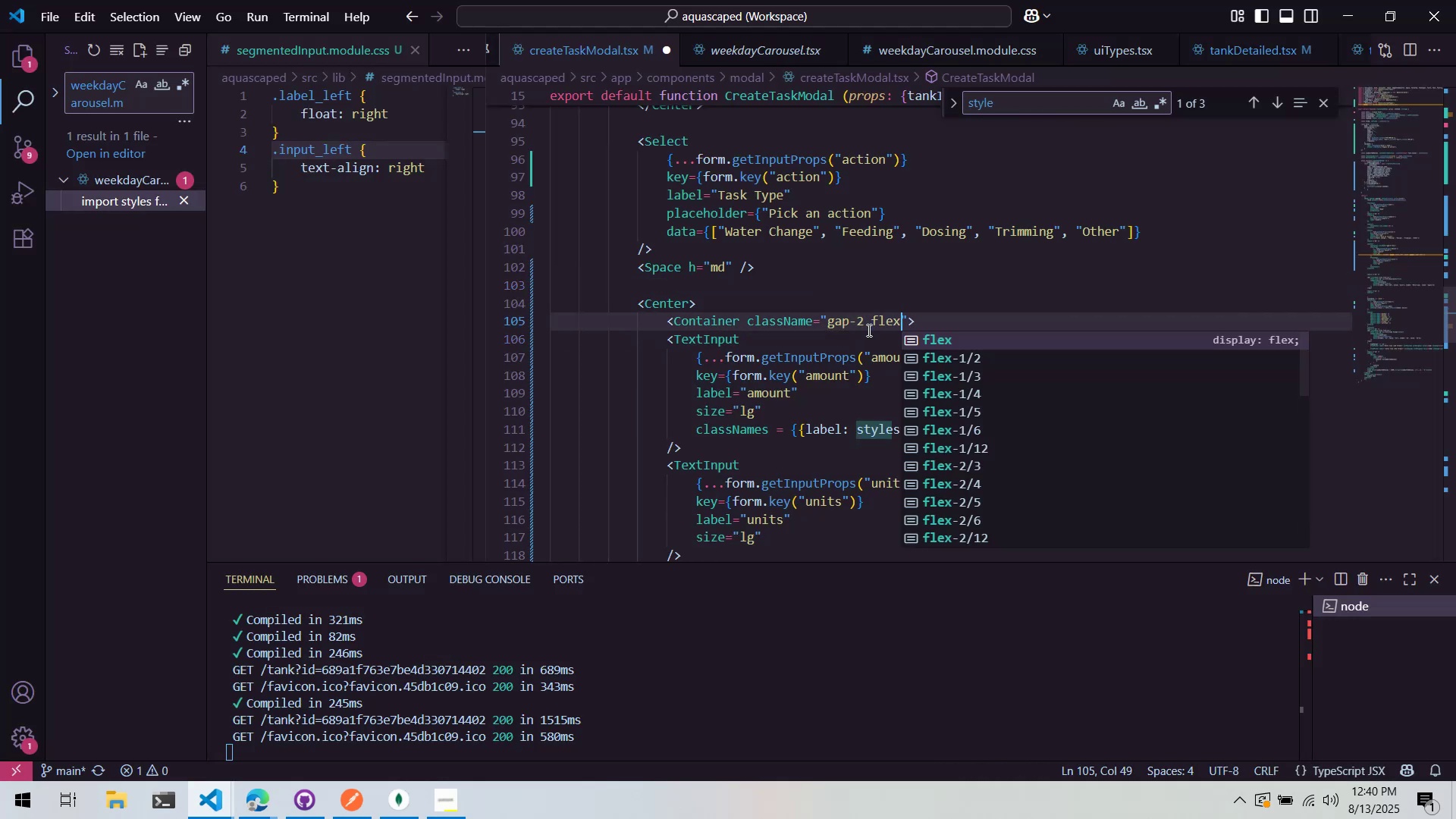 
key(Control+Backspace)
 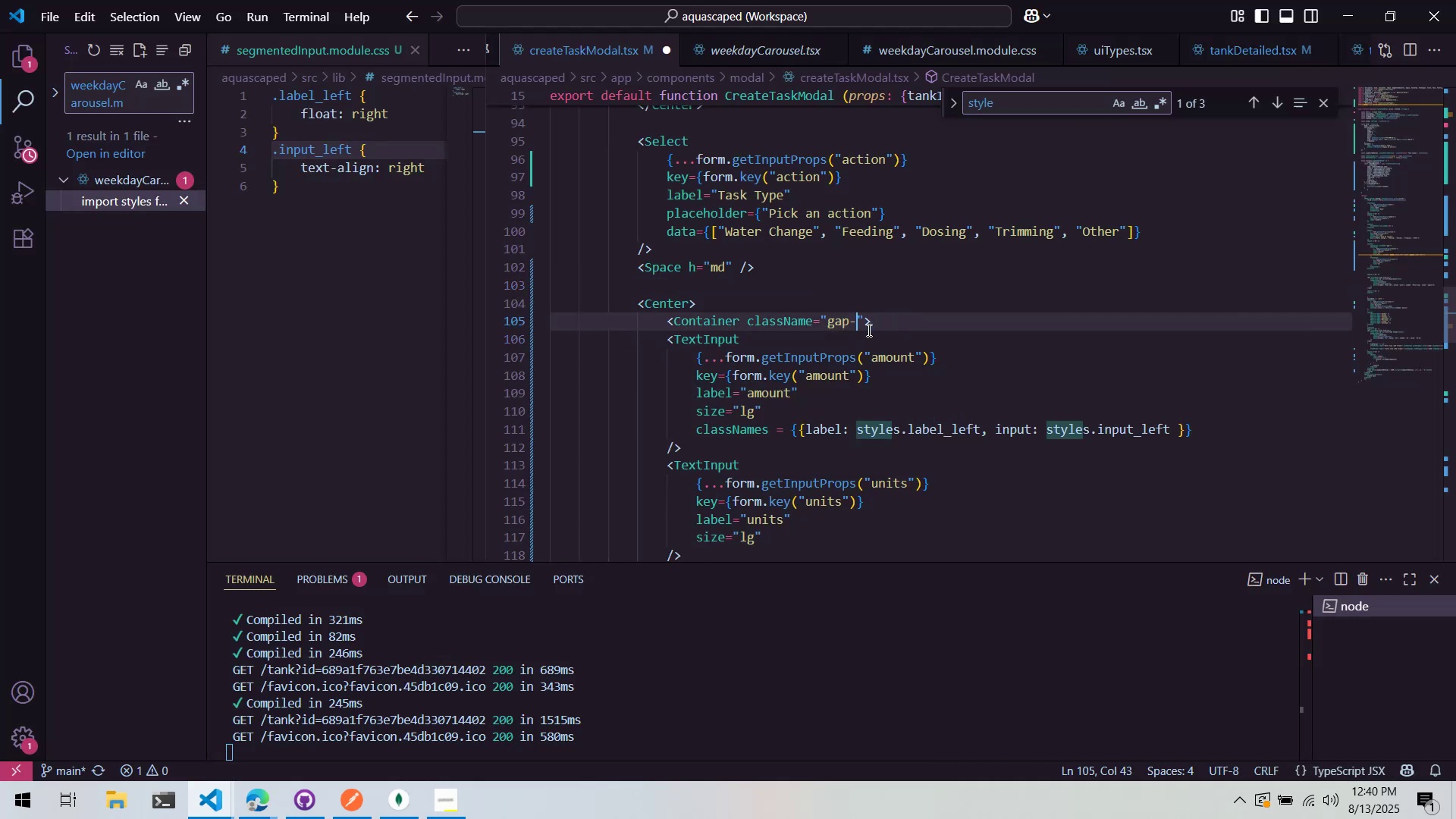 
key(2)
 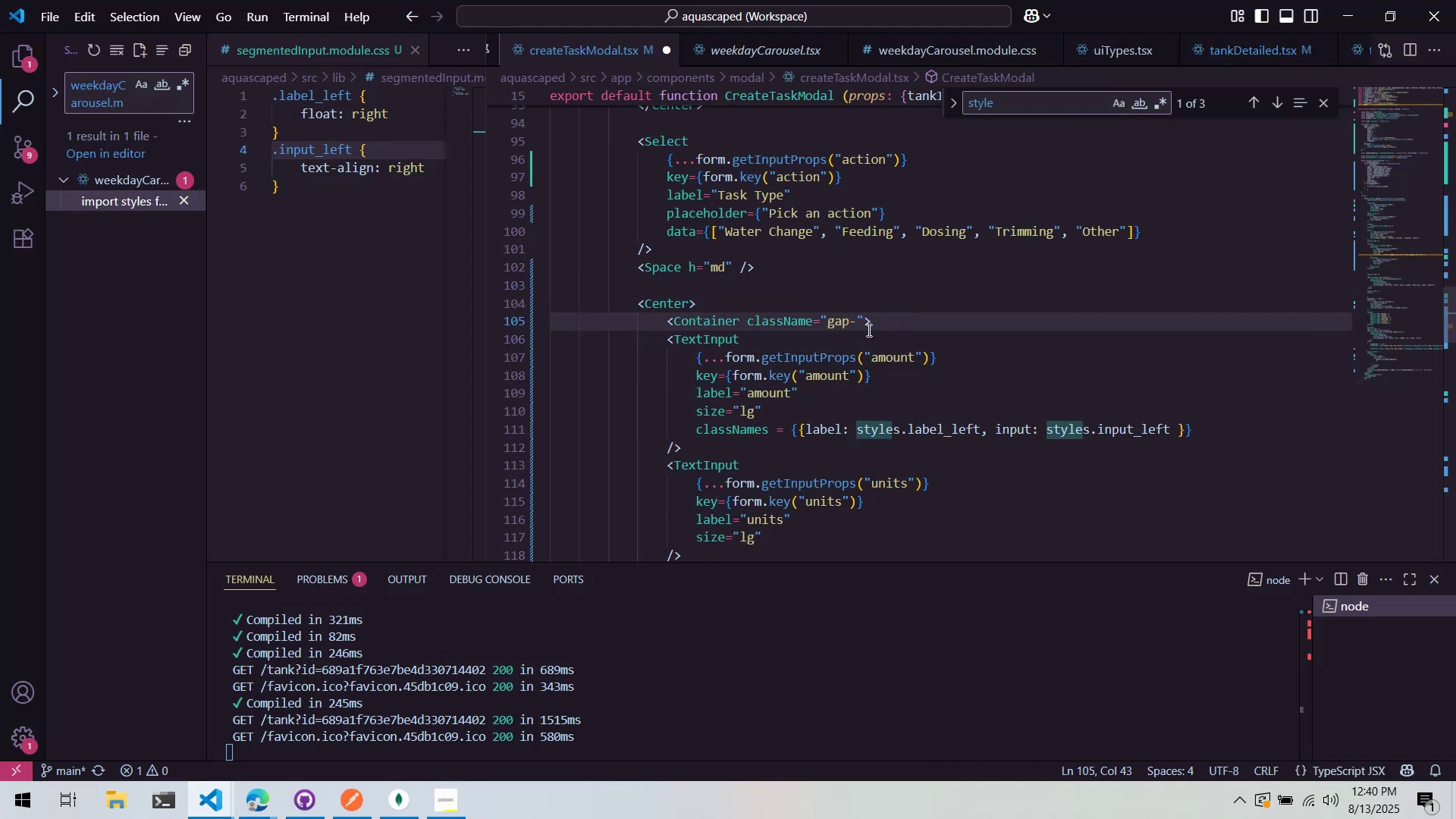 
key(ArrowLeft)
 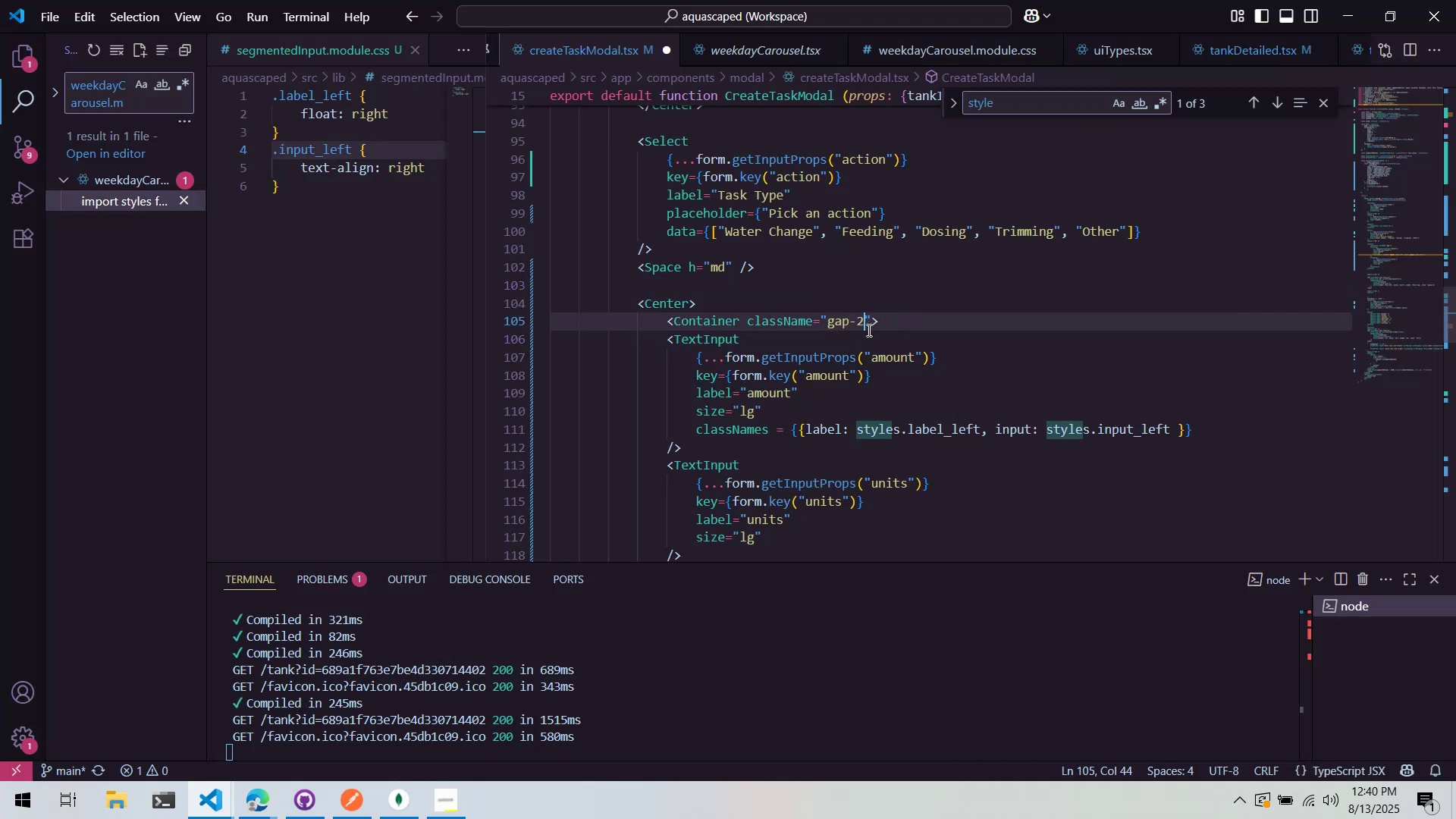 
key(ArrowLeft)
 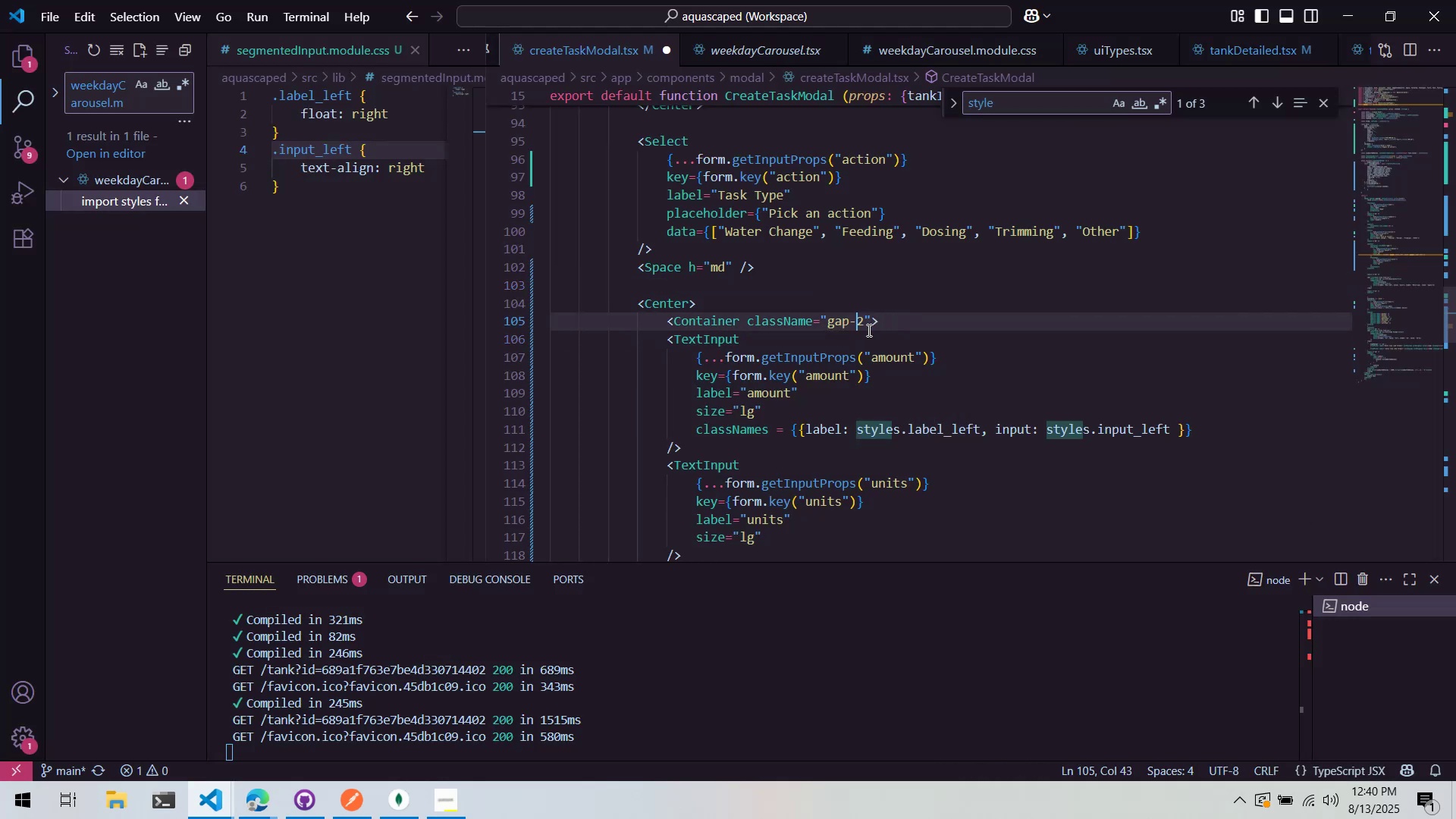 
key(ArrowLeft)
 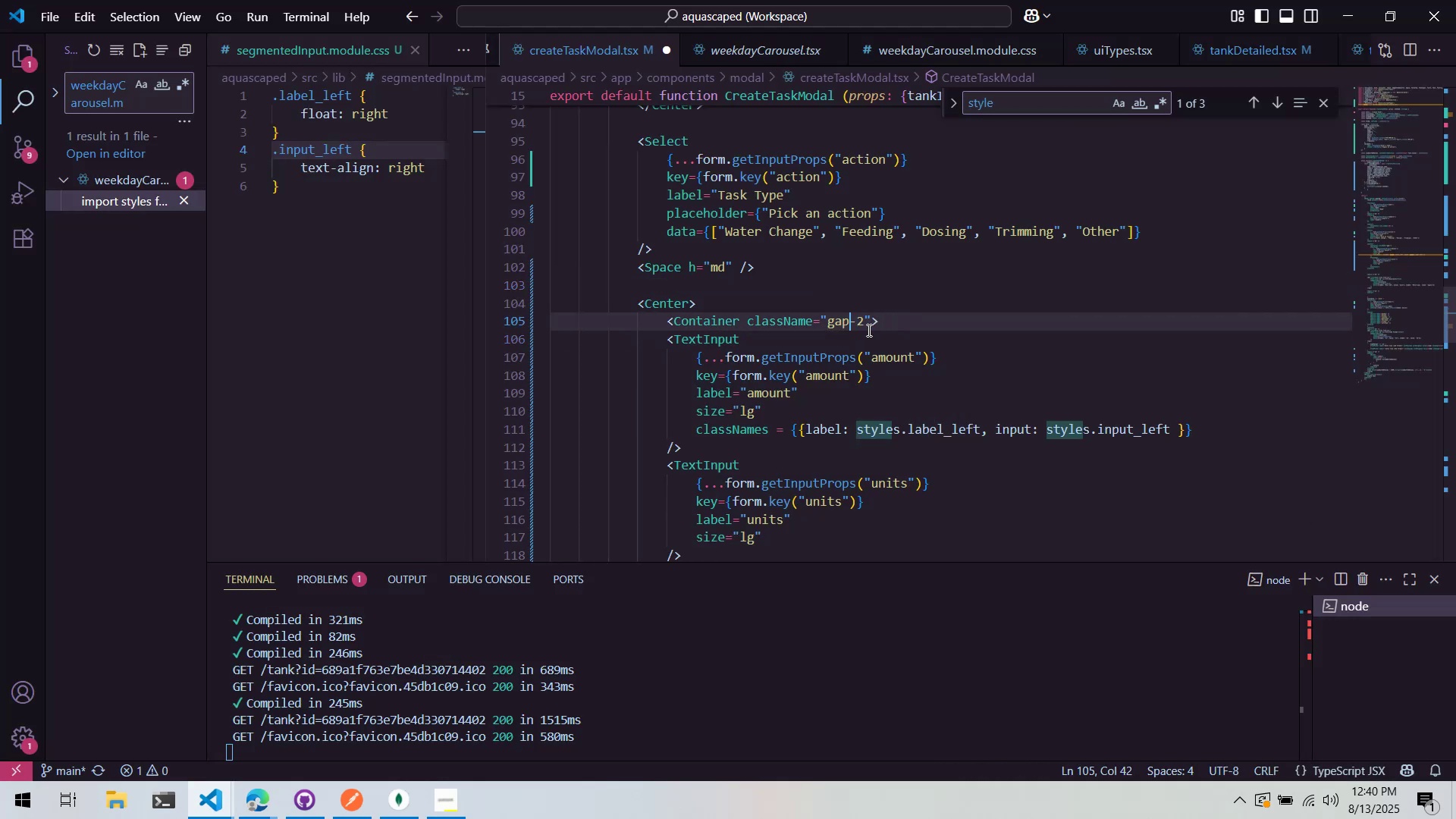 
key(ArrowLeft)
 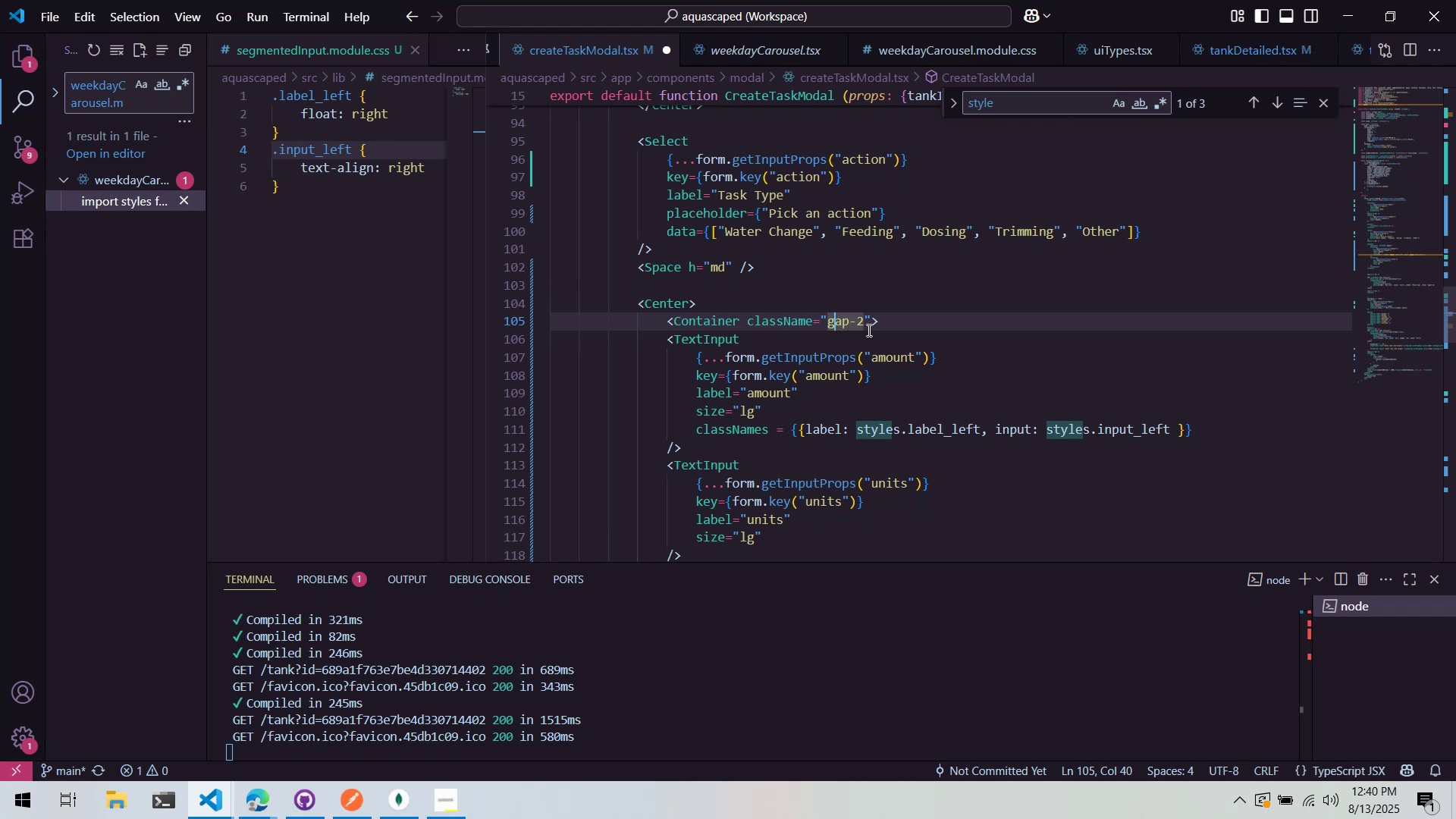 
key(ArrowLeft)
 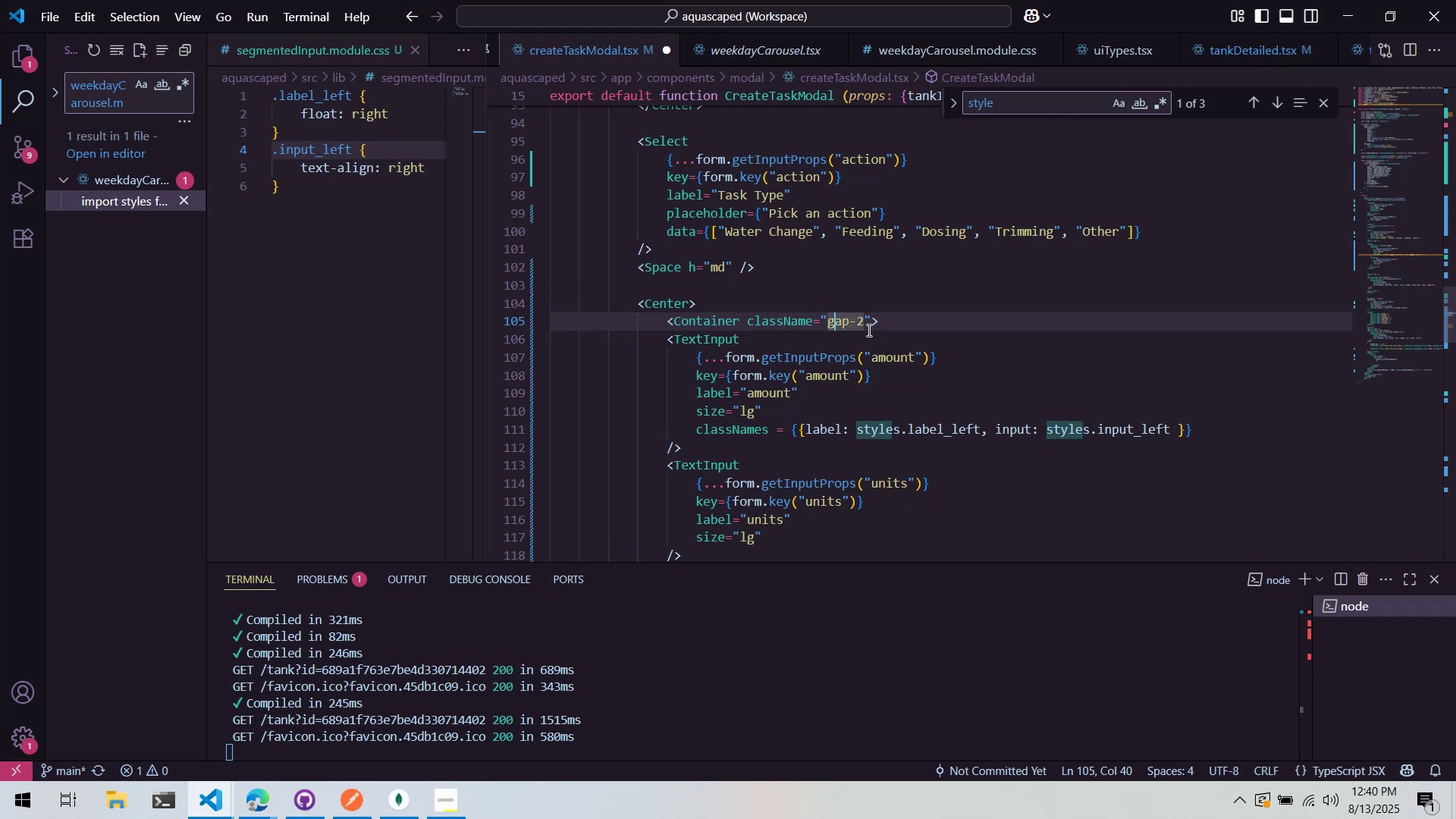 
type(flex flex-row)
 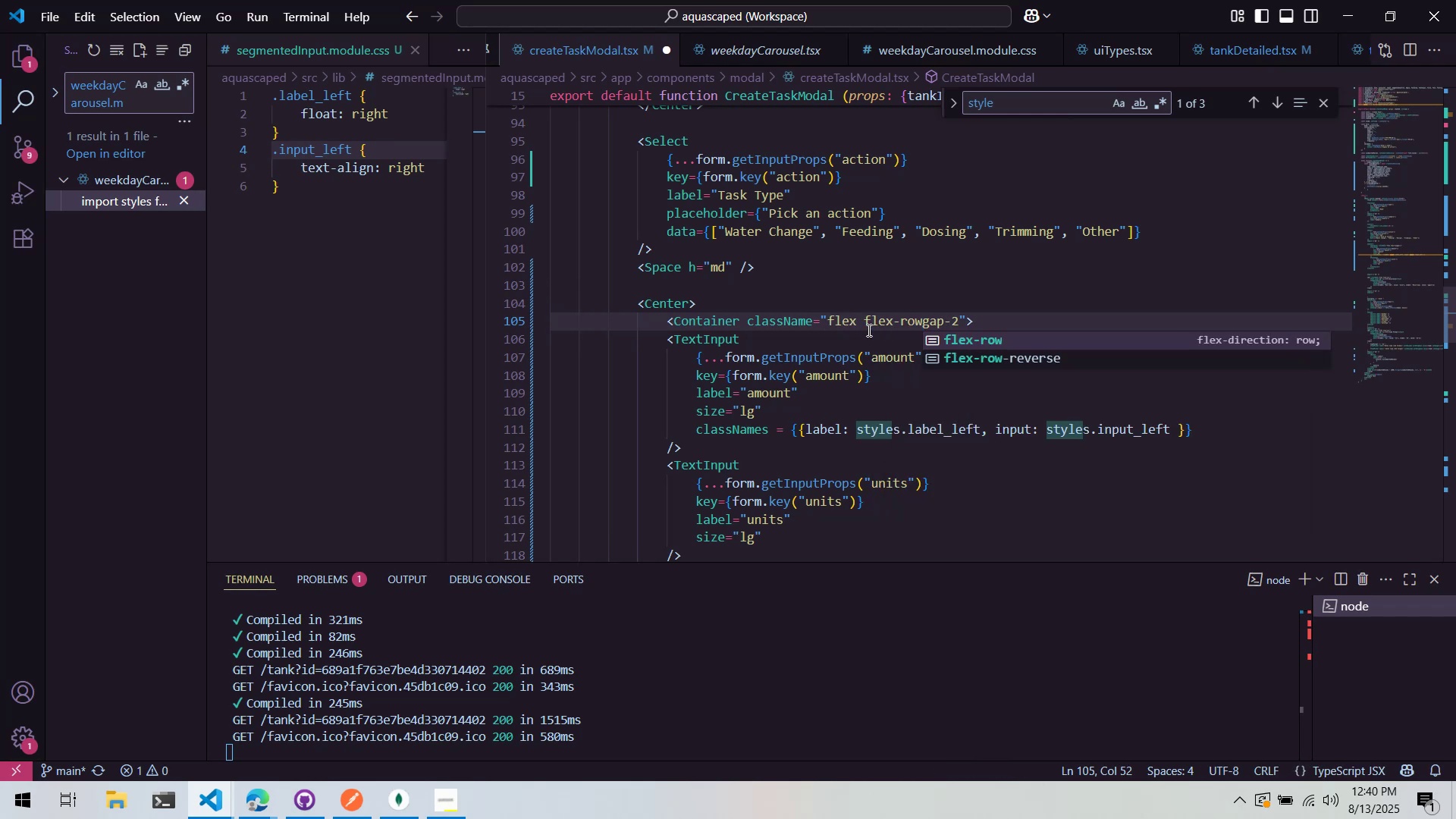 
double_click([703, 319])
 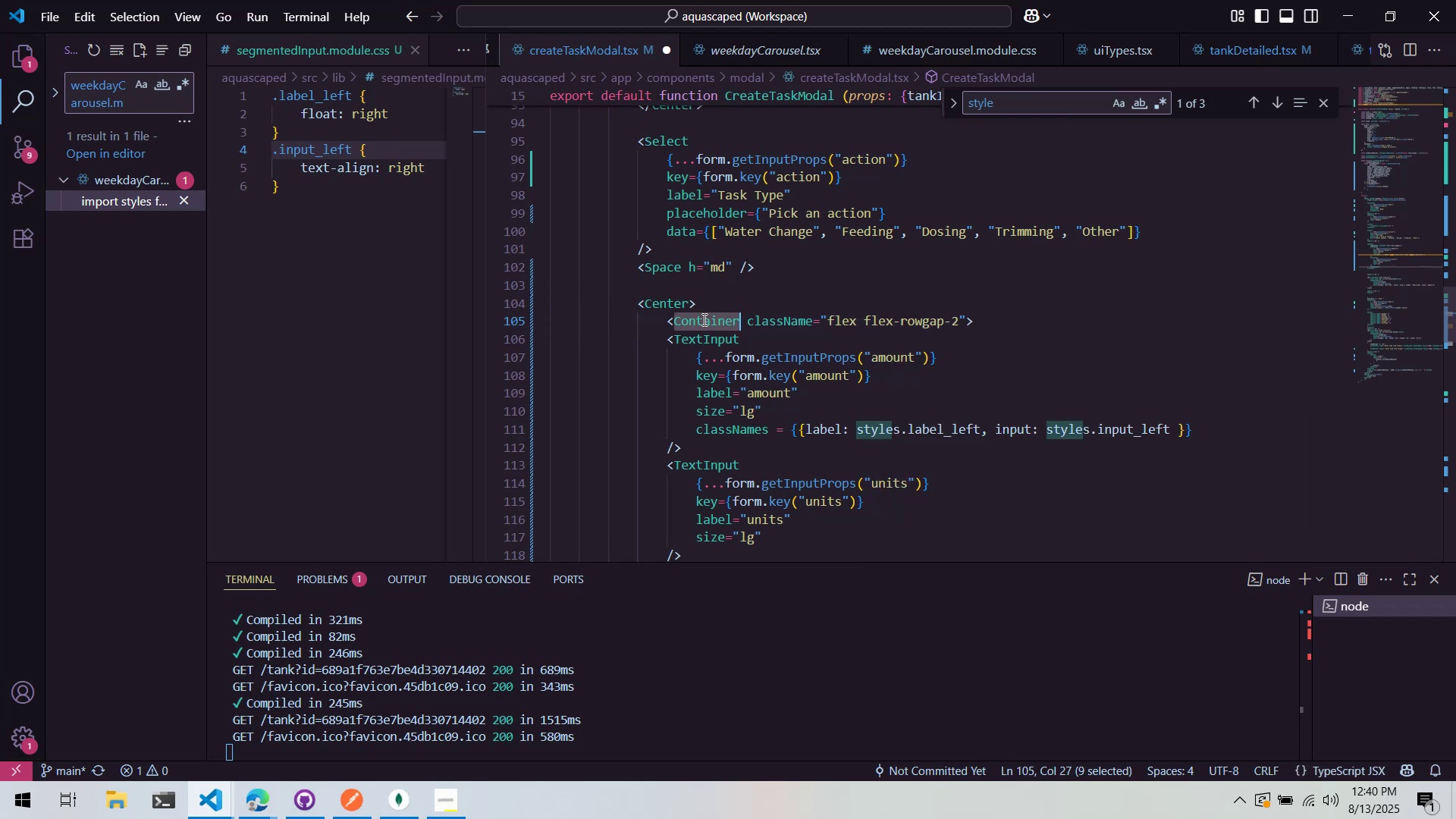 
type(Box)
 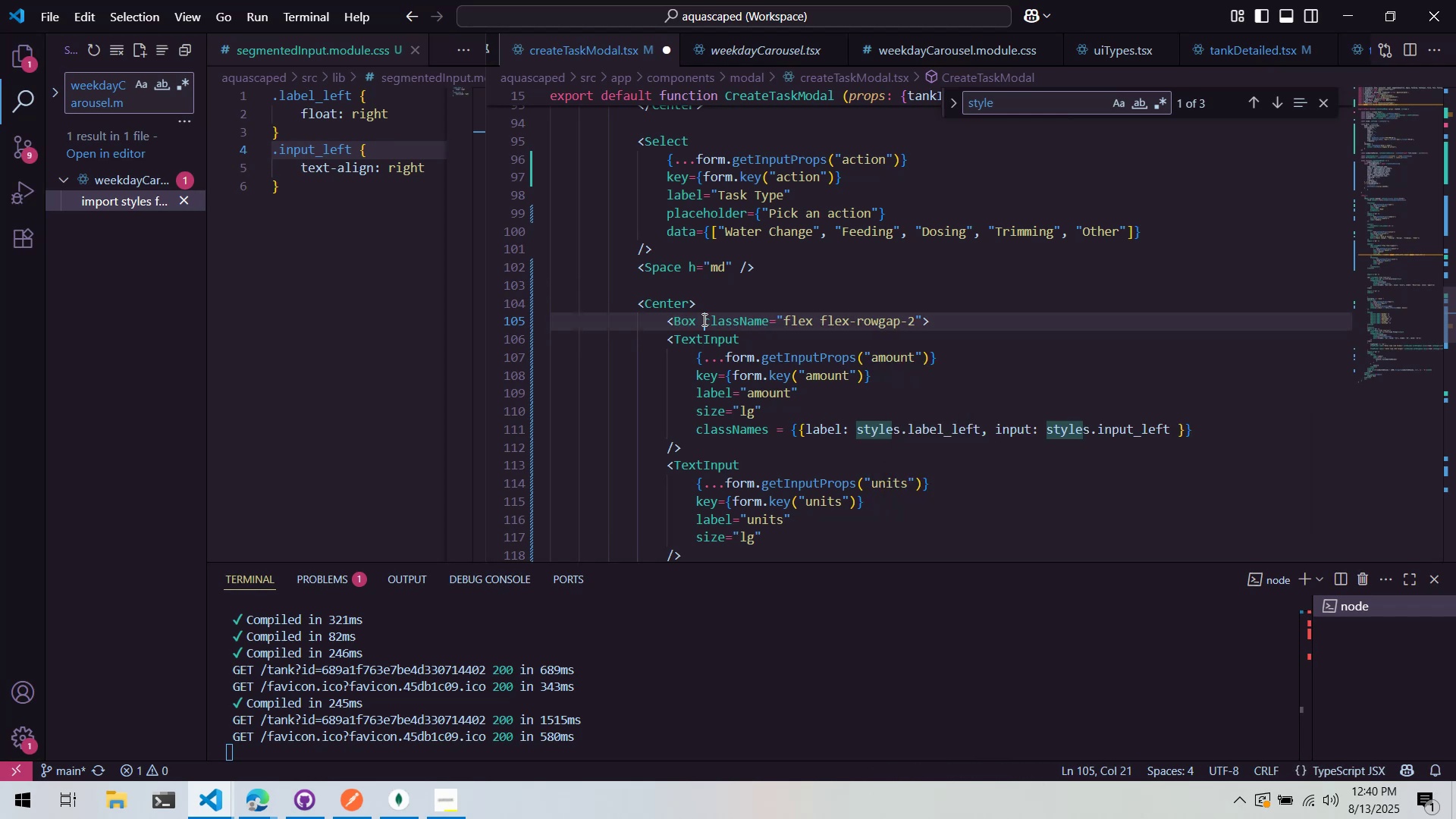 
double_click([703, 319])
 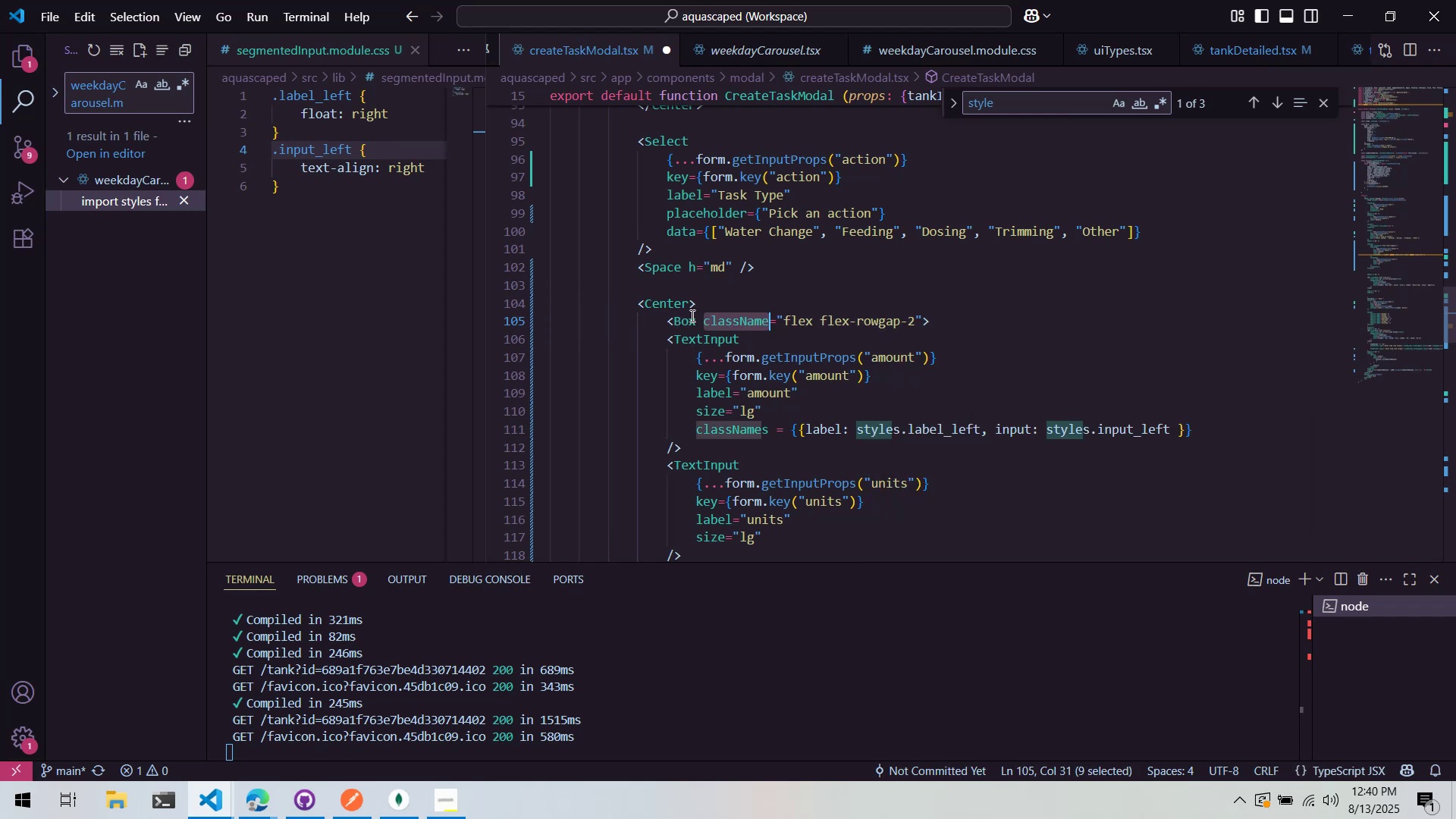 
triple_click([689, 315])
 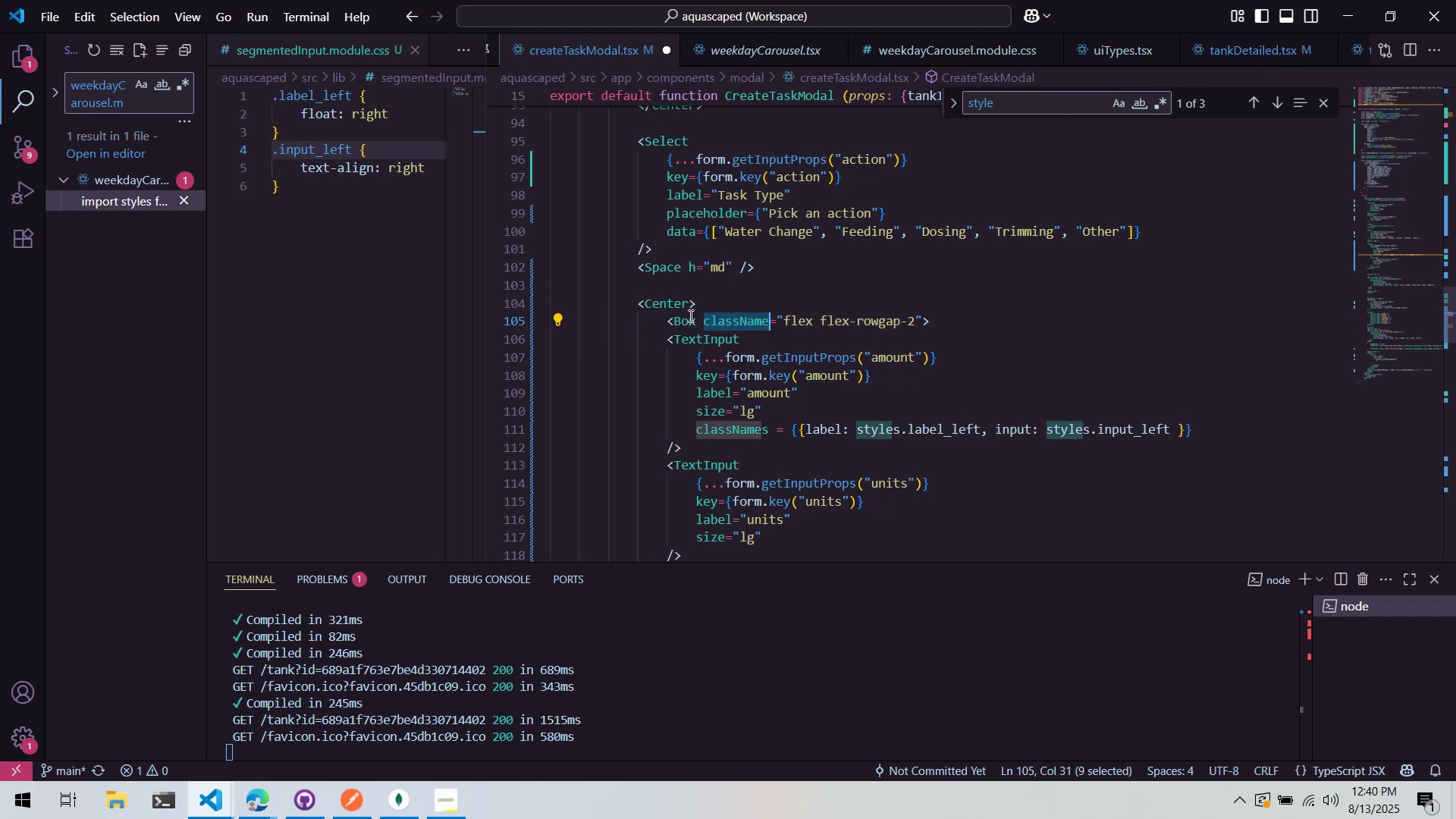 
triple_click([689, 315])
 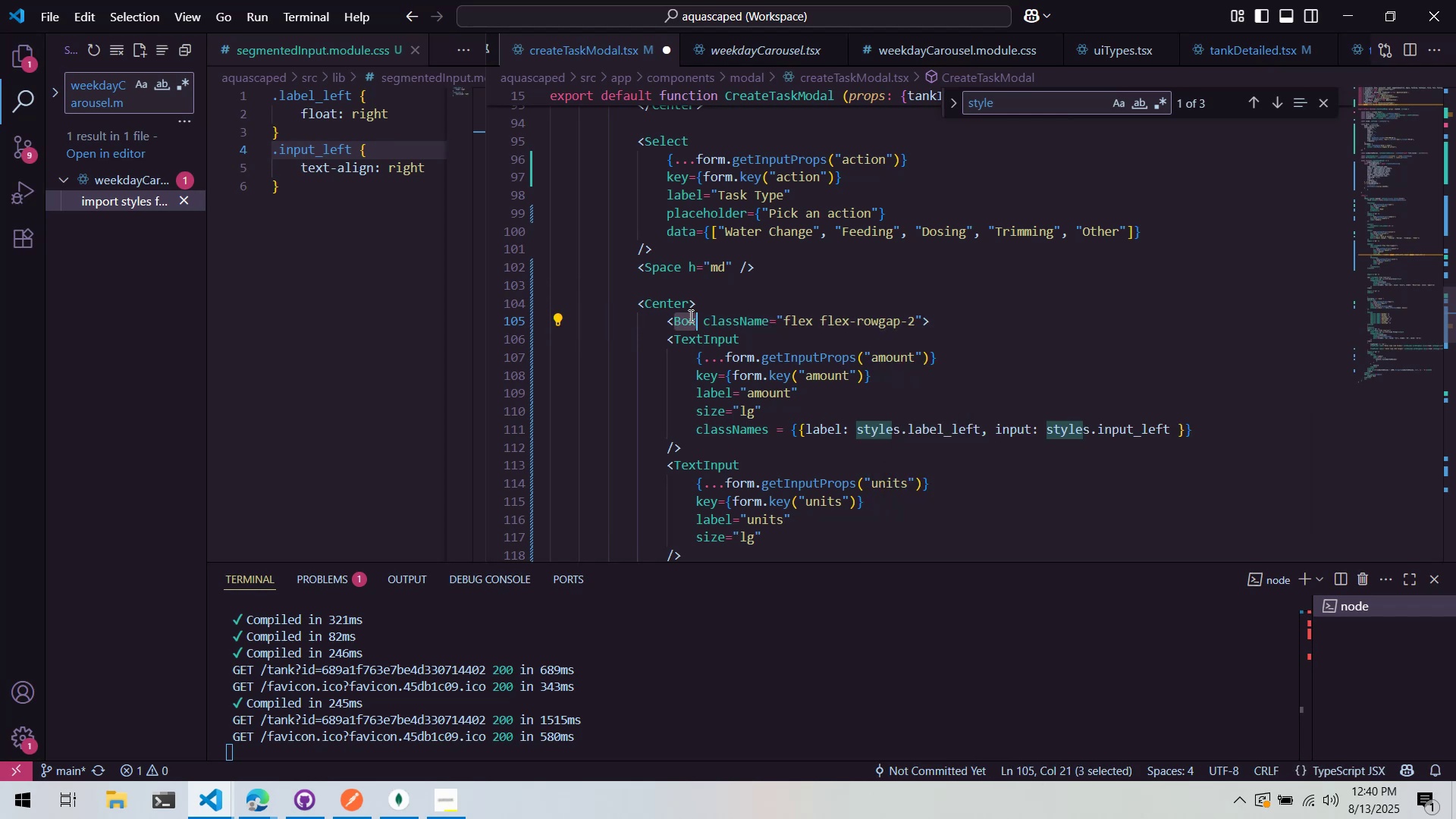 
key(Control+ControlLeft)
 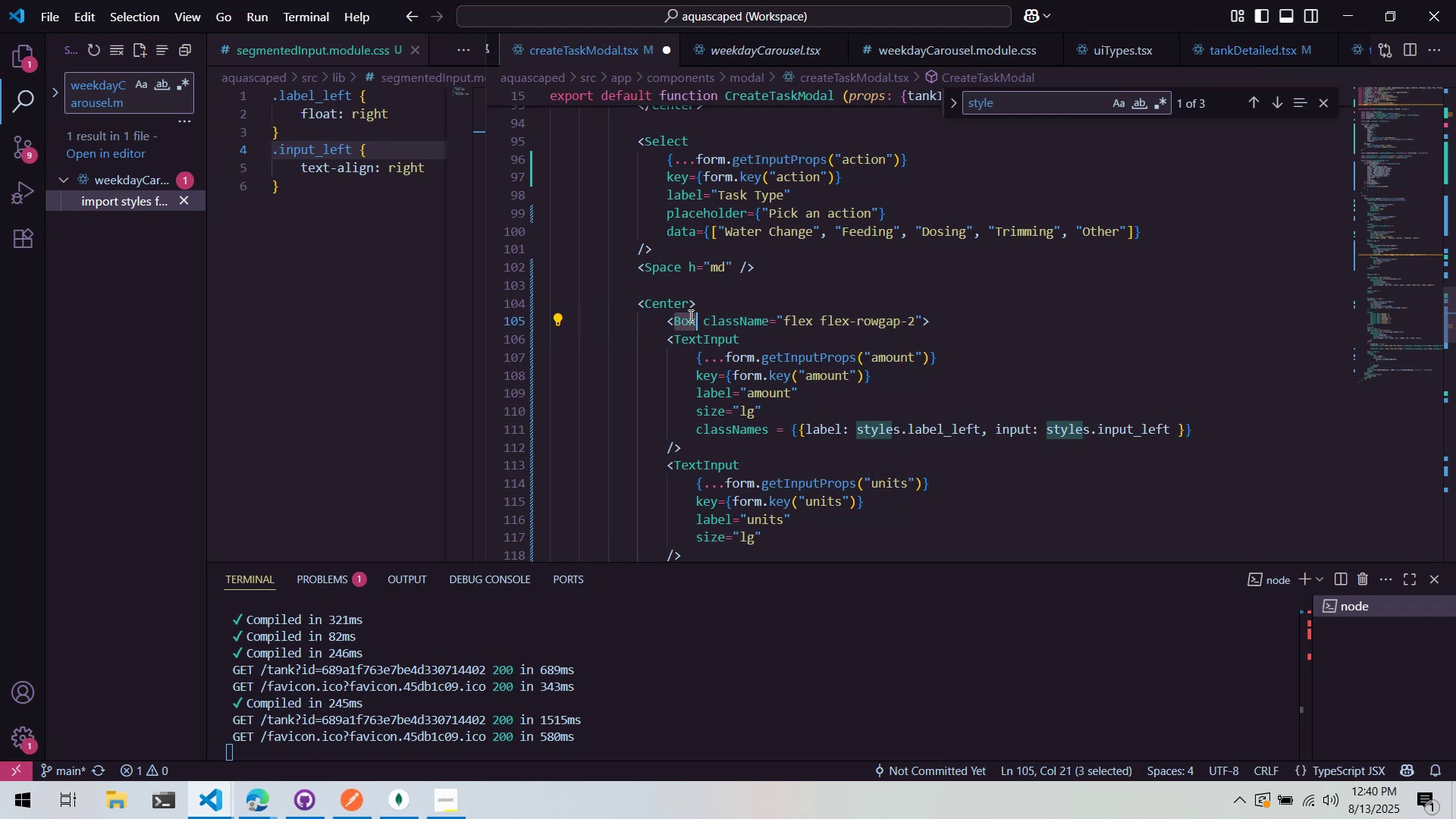 
key(Control+C)
 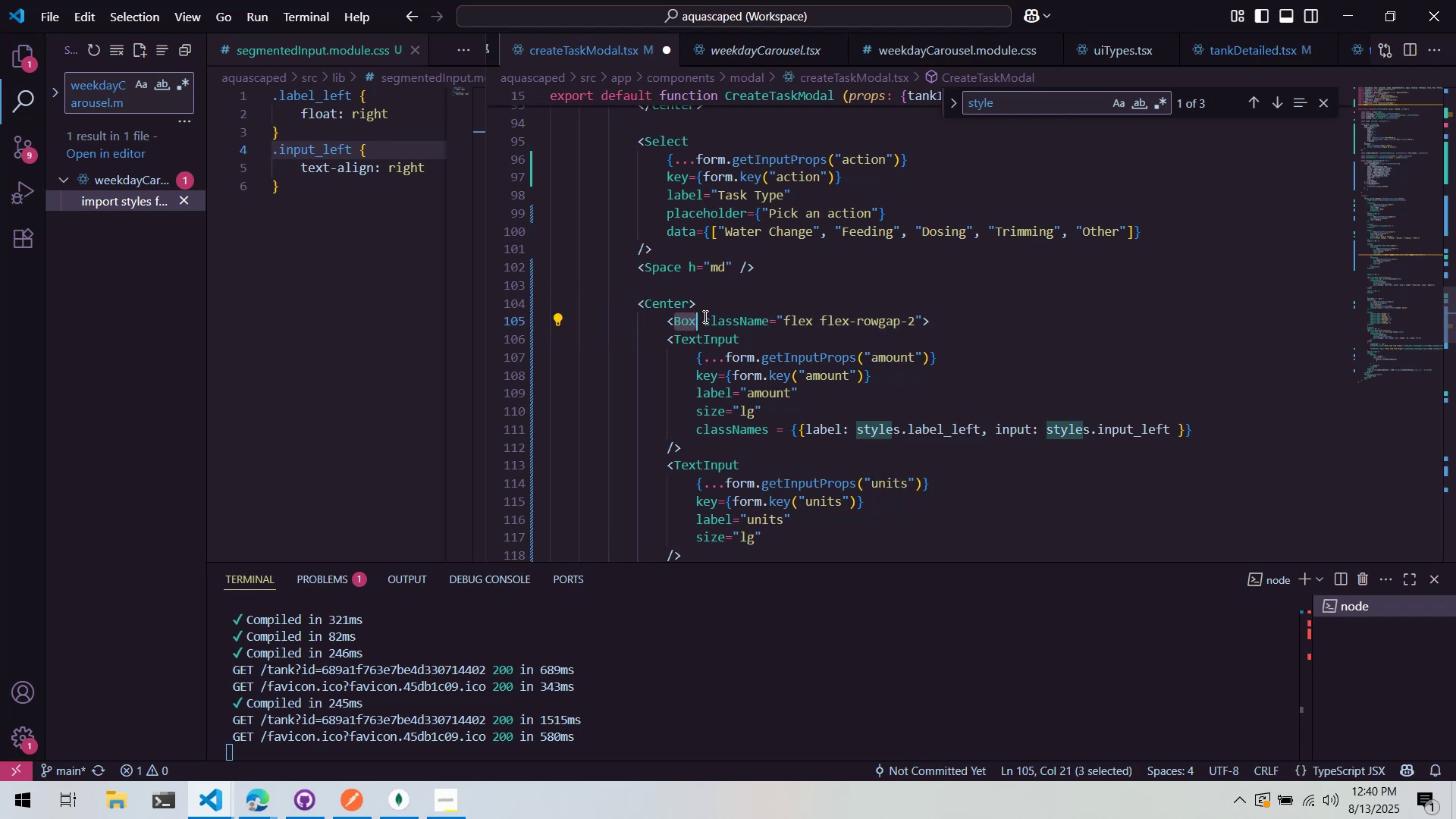 
scroll: coordinate [724, 335], scroll_direction: down, amount: 6.0
 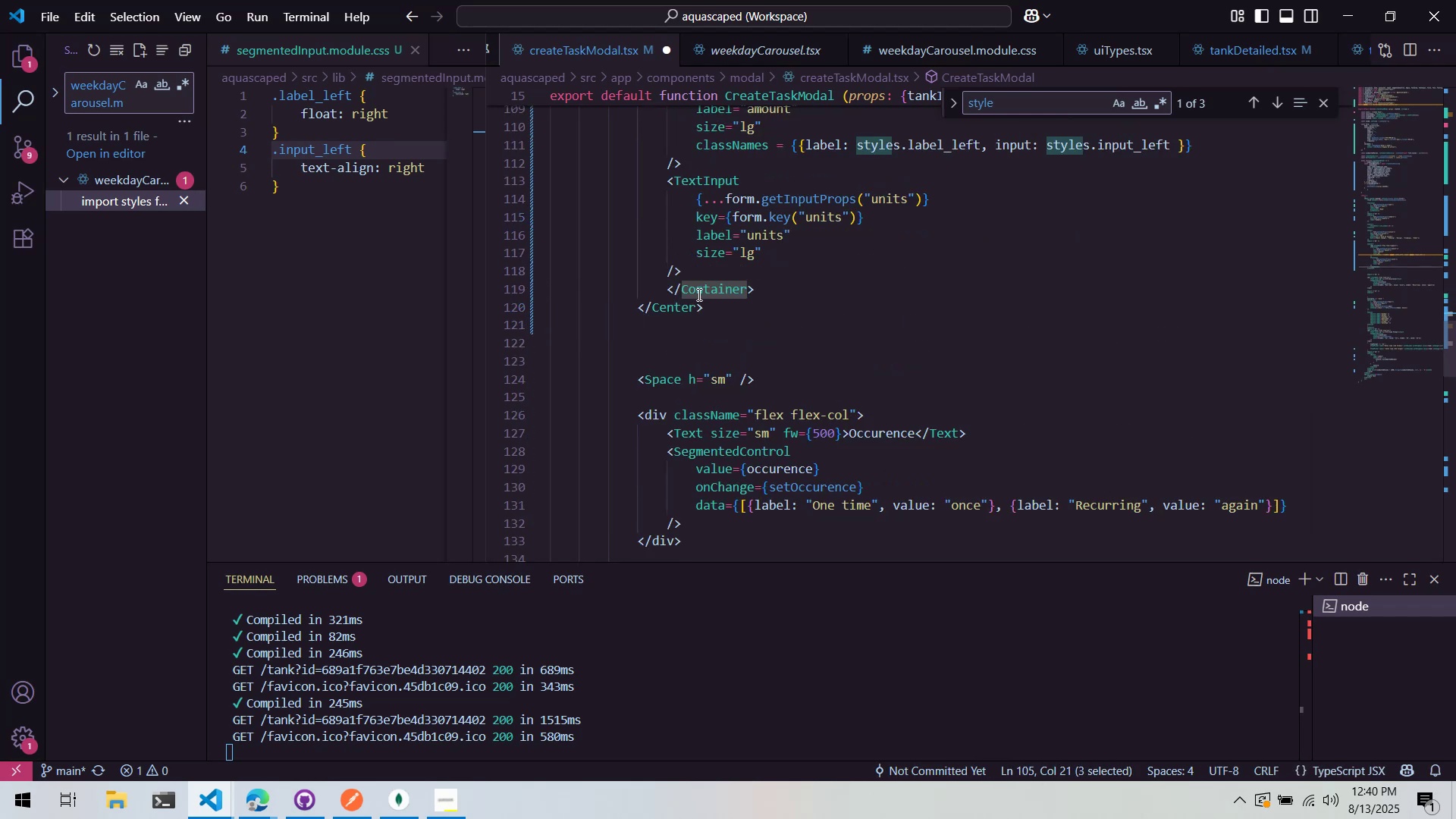 
double_click([698, 293])
 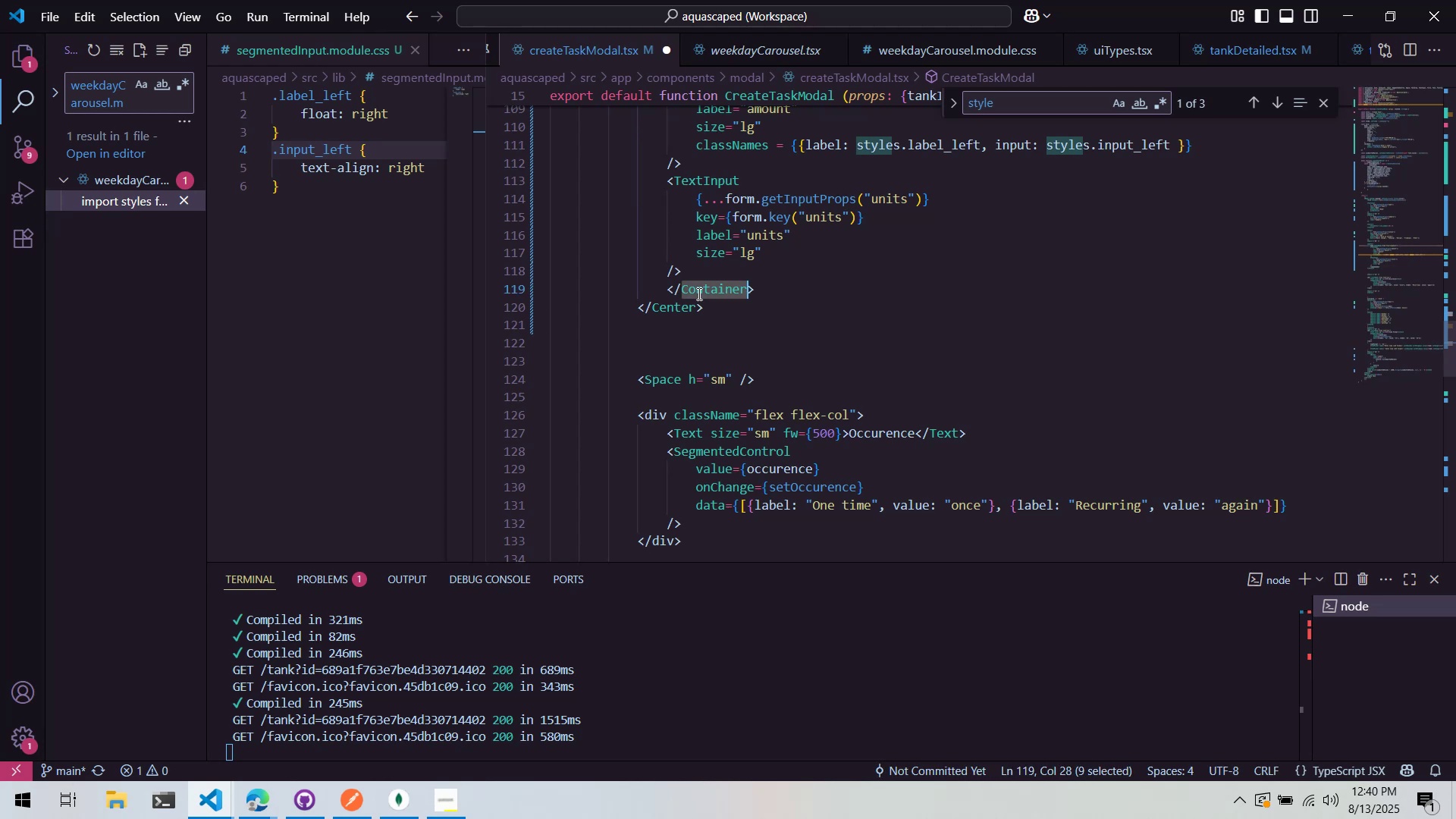 
key(Control+ControlLeft)
 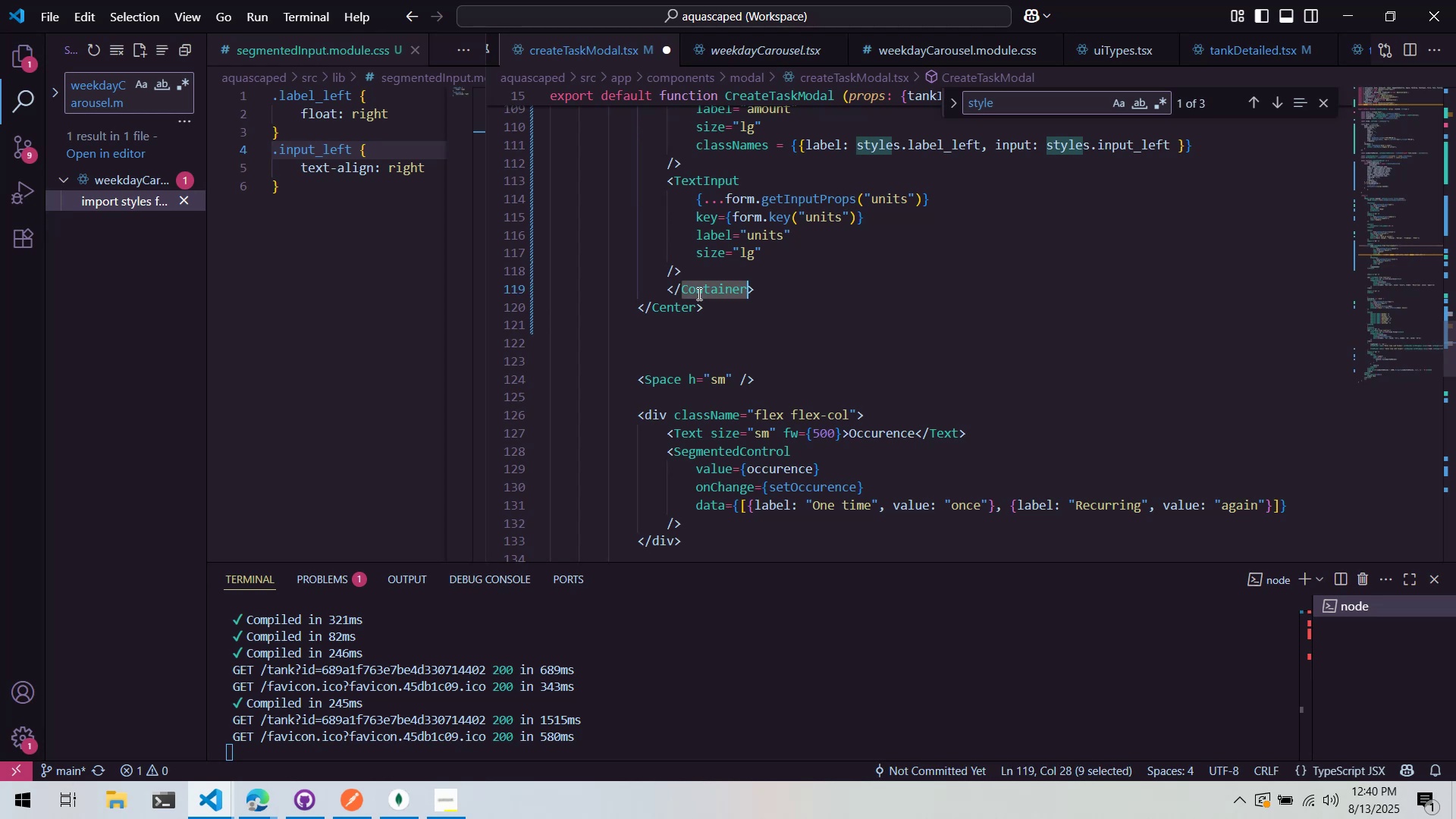 
key(Control+V)
 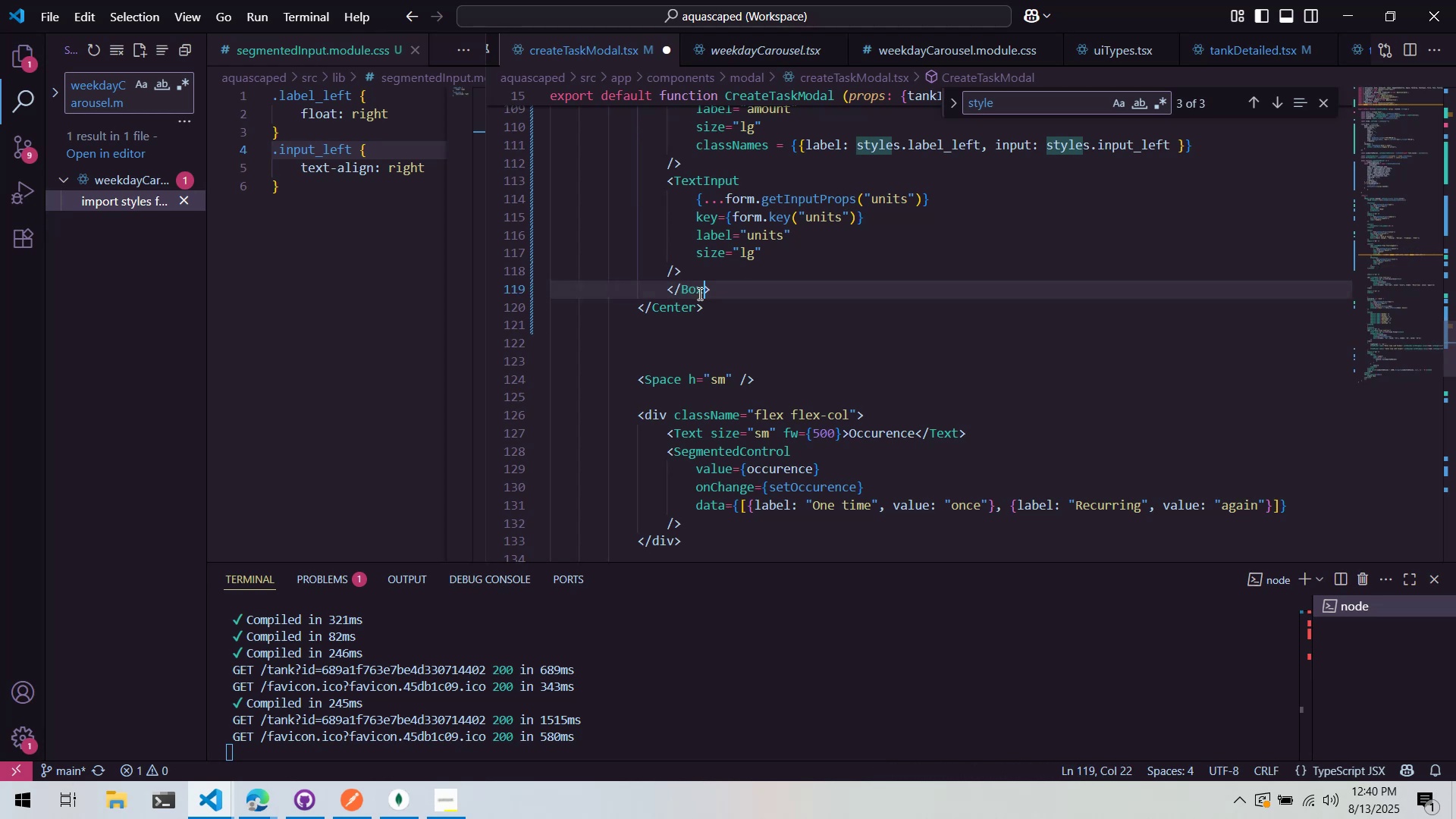 
key(Control+ControlLeft)
 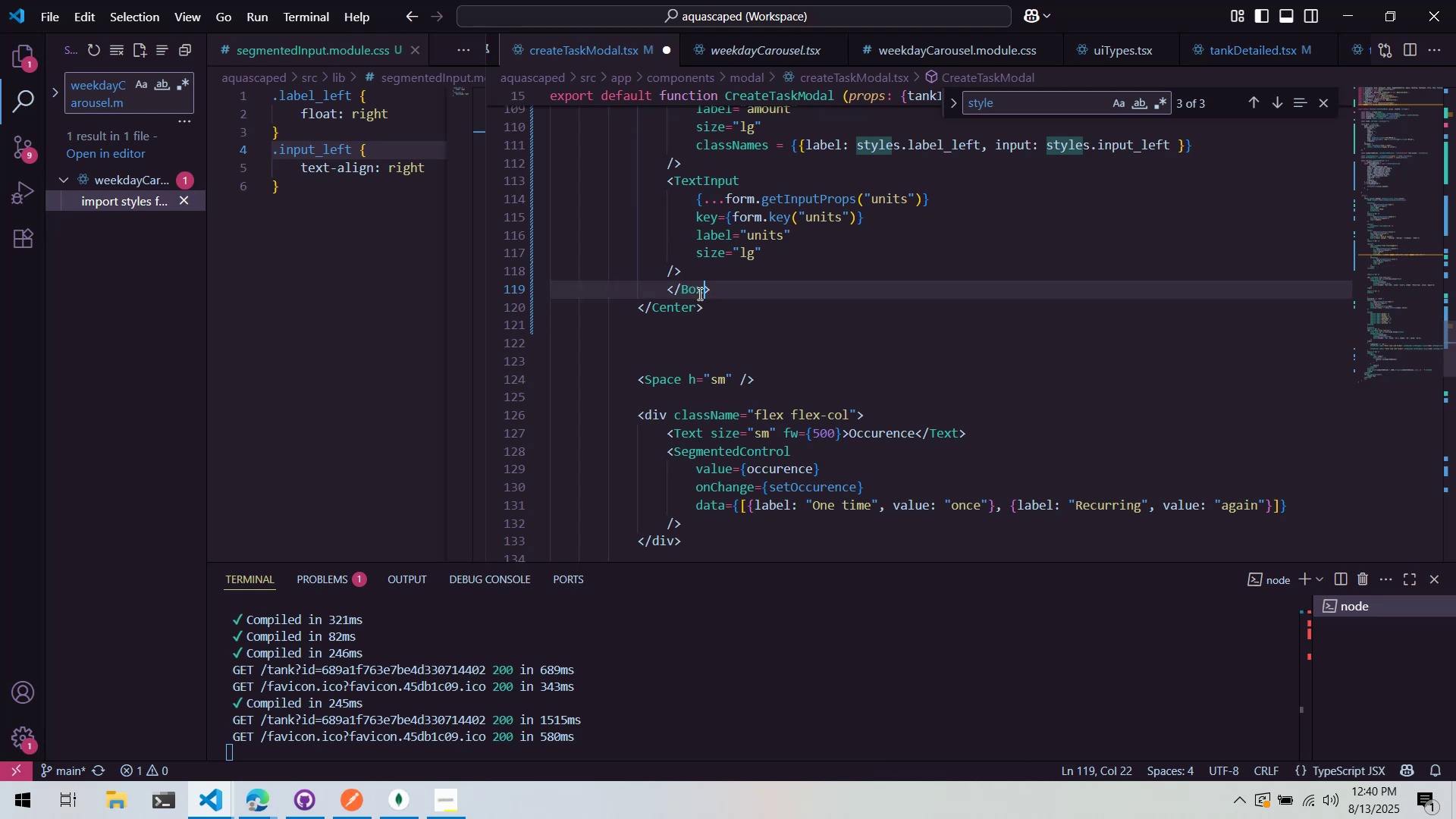 
key(Control+S)
 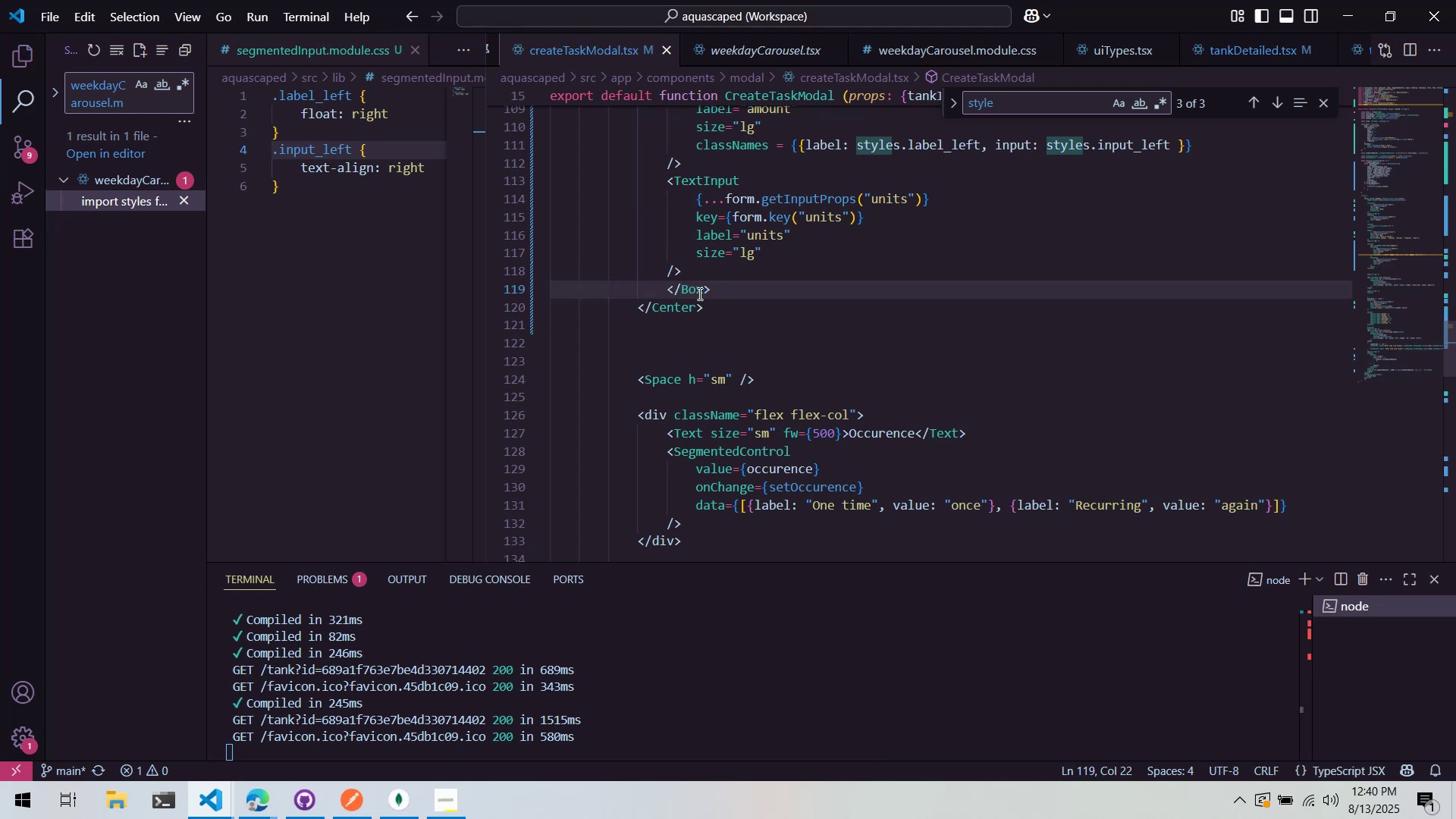 
key(Alt+AltLeft)
 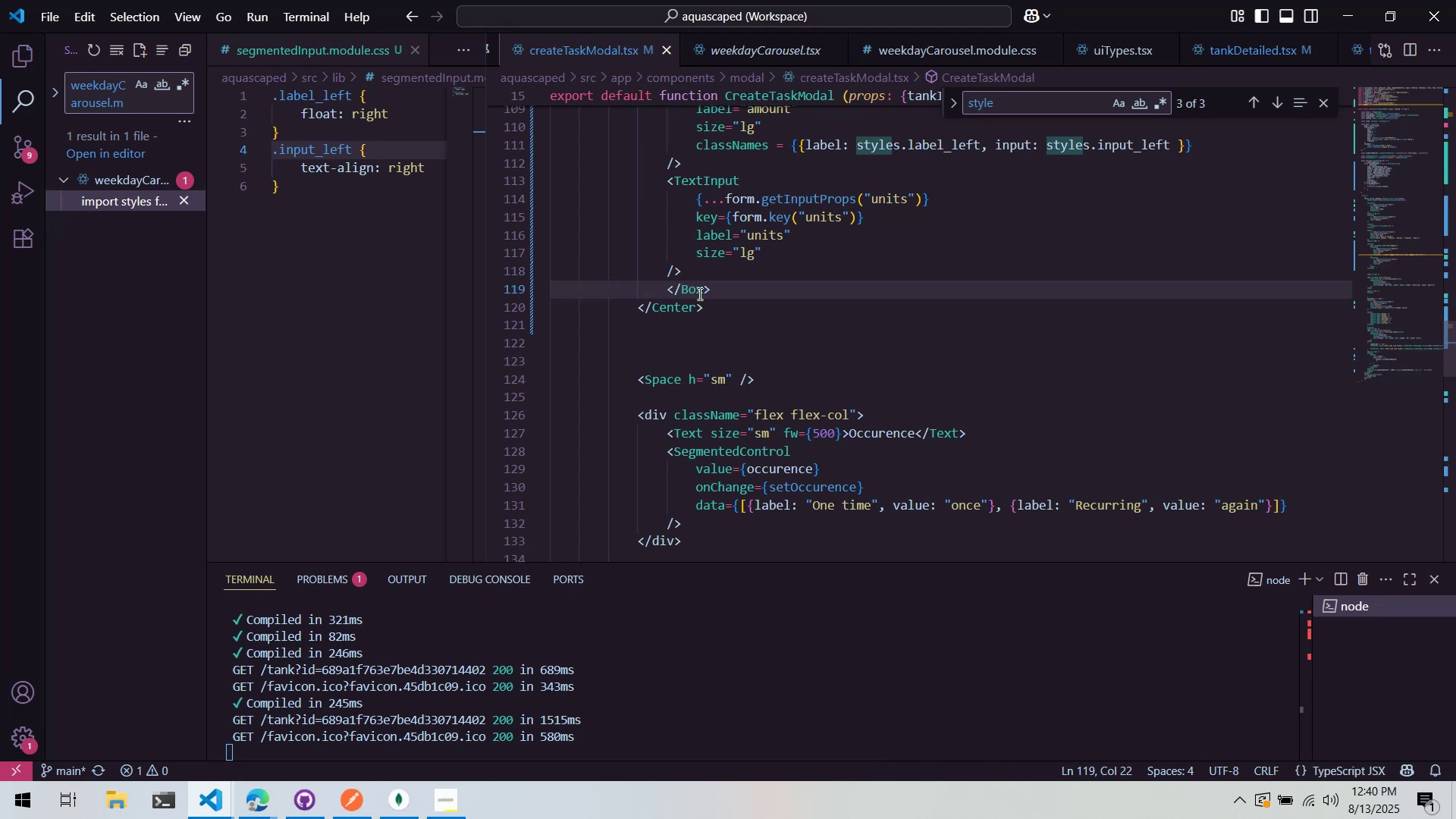 
key(Alt+Tab)
 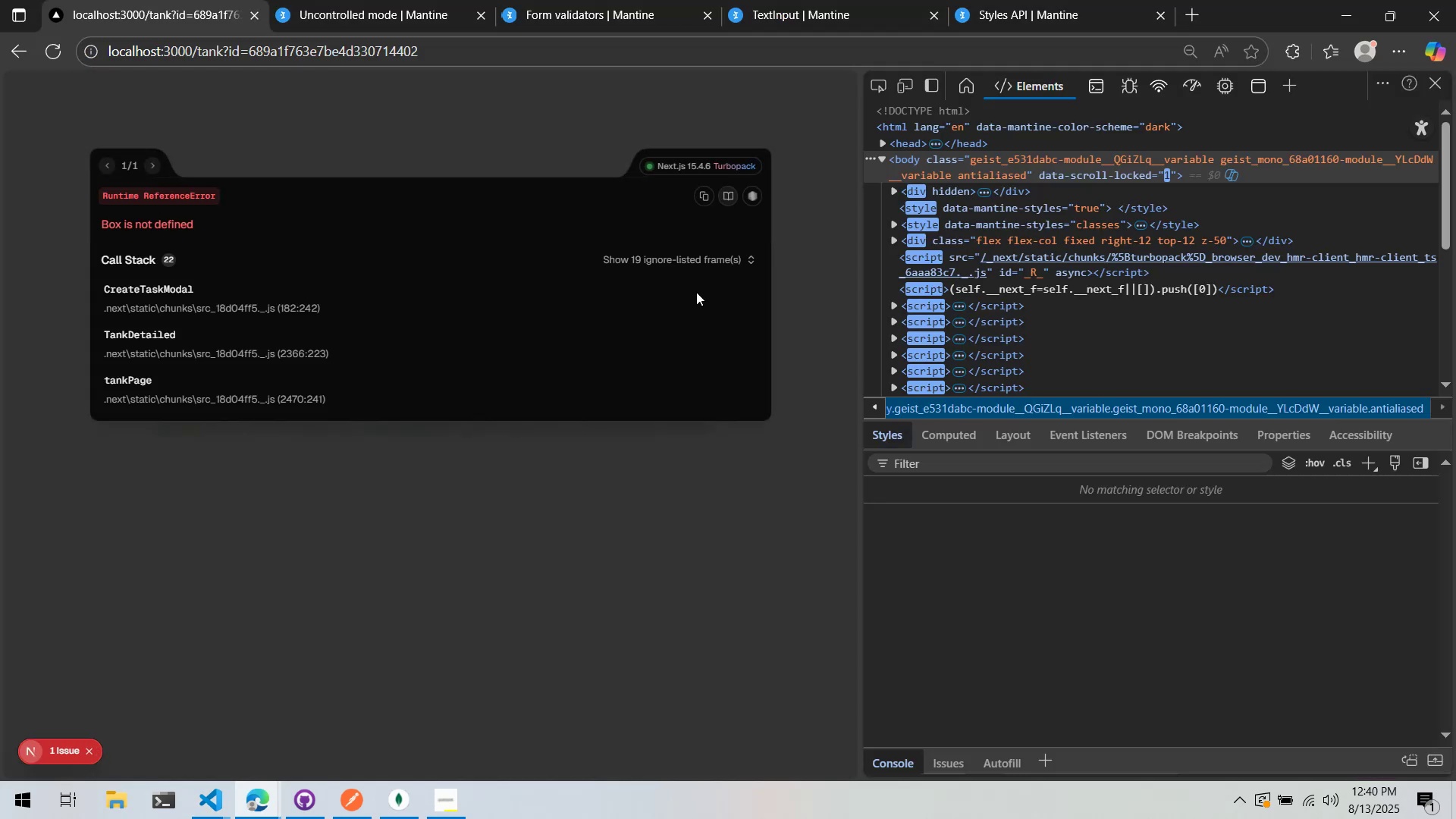 
left_click([45, 47])
 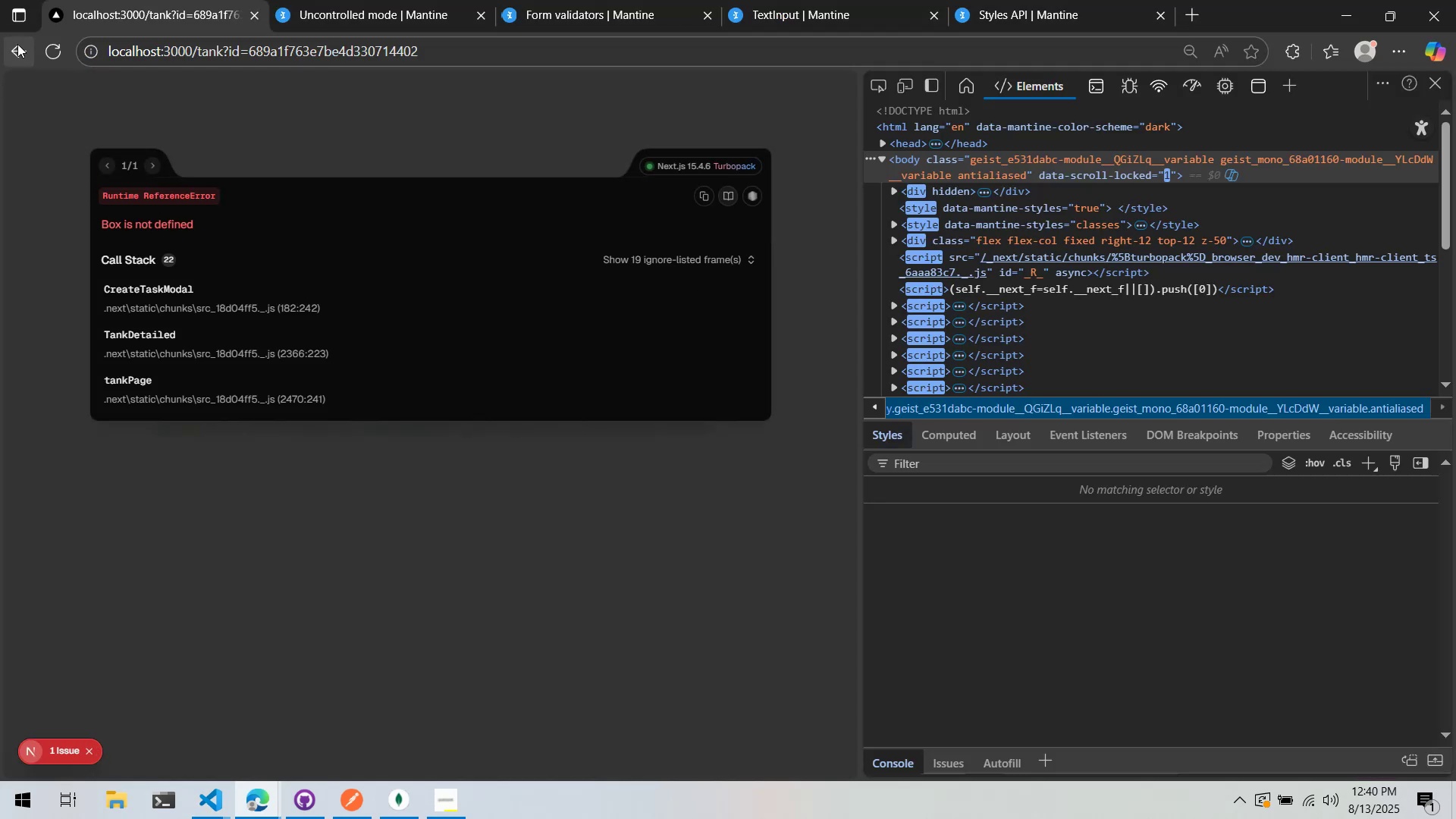 
key(Alt+AltLeft)
 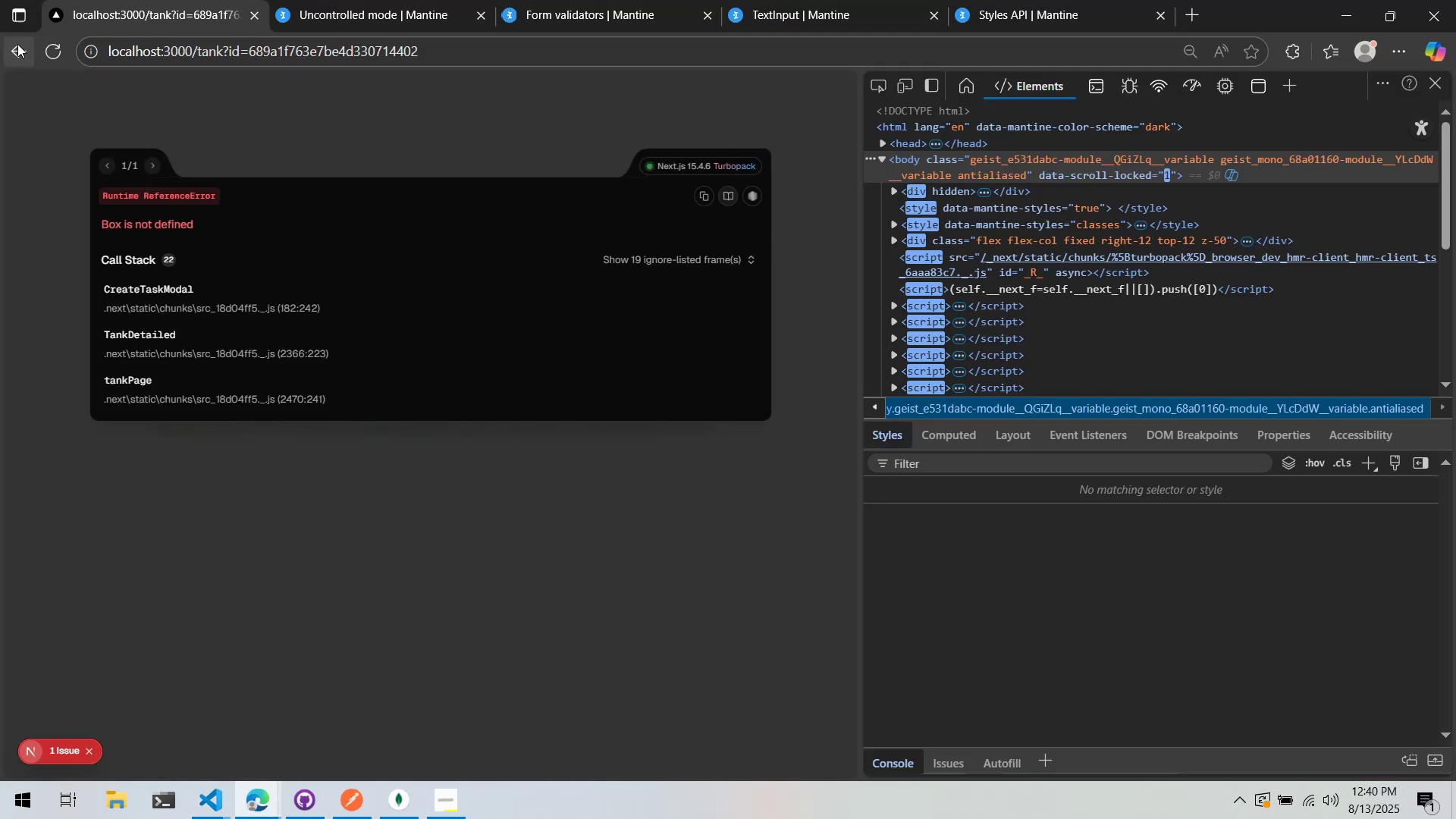 
key(Alt+Tab)
 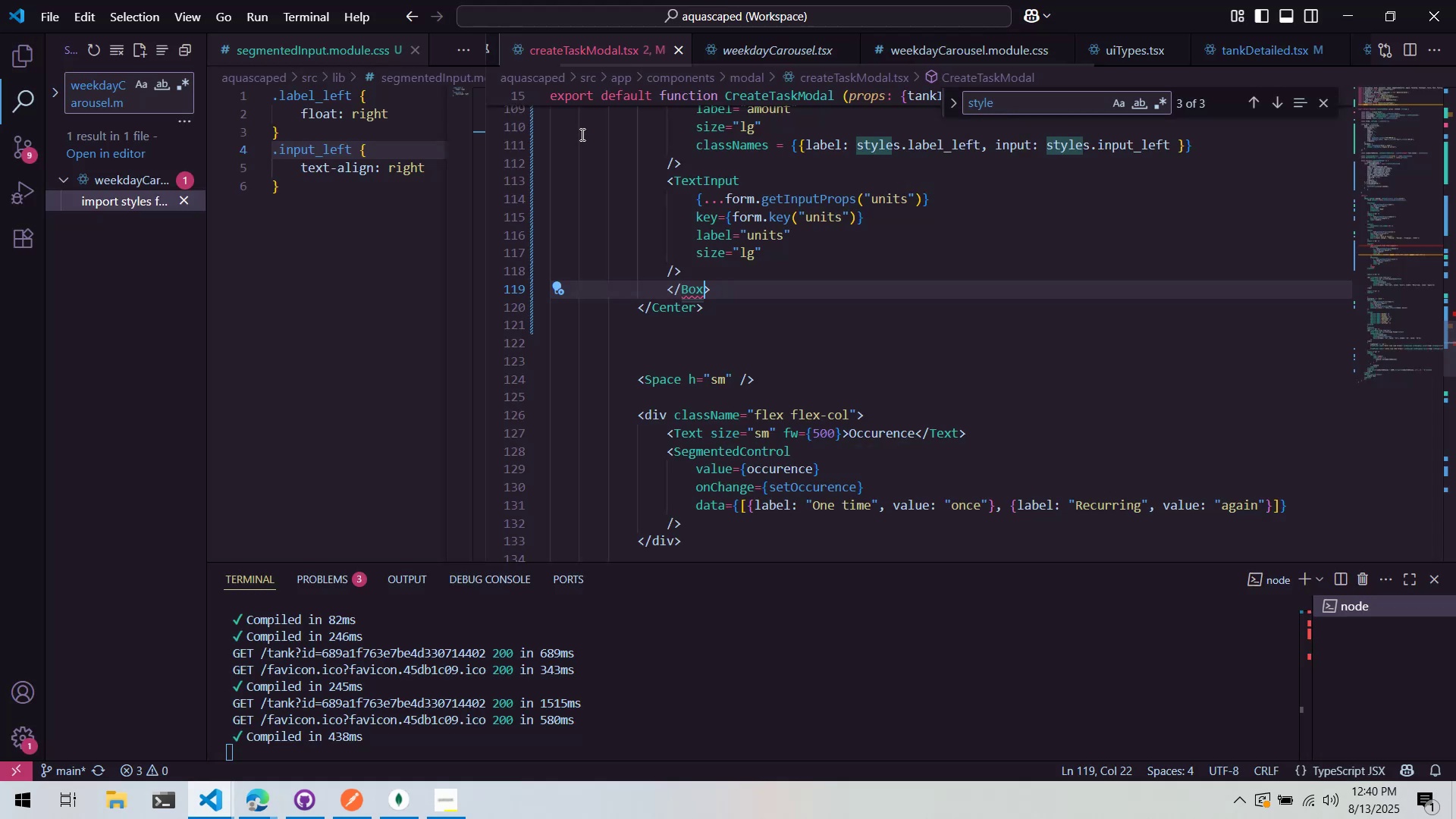 
left_click([794, 199])
 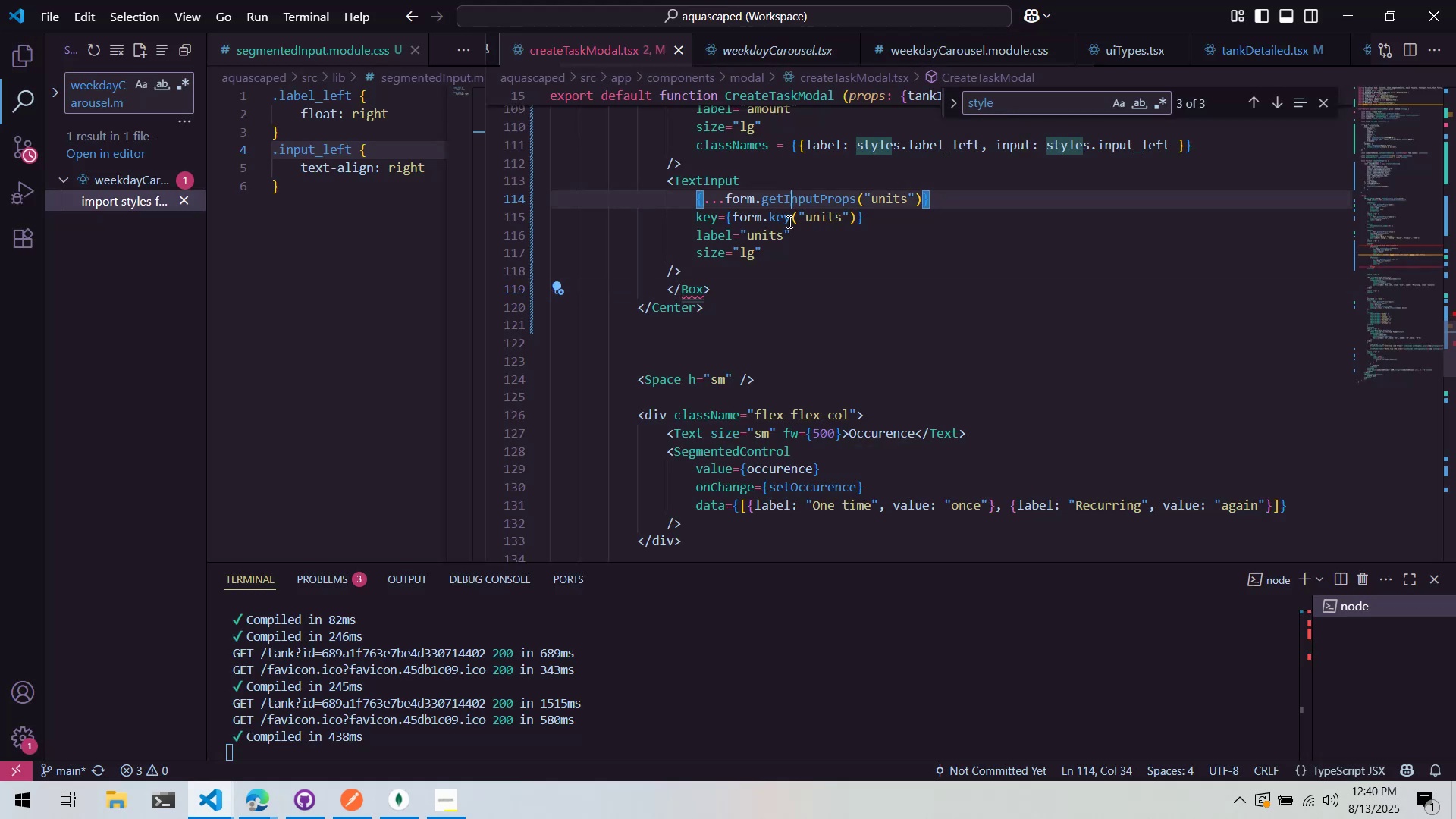 
scroll: coordinate [782, 233], scroll_direction: up, amount: 4.0
 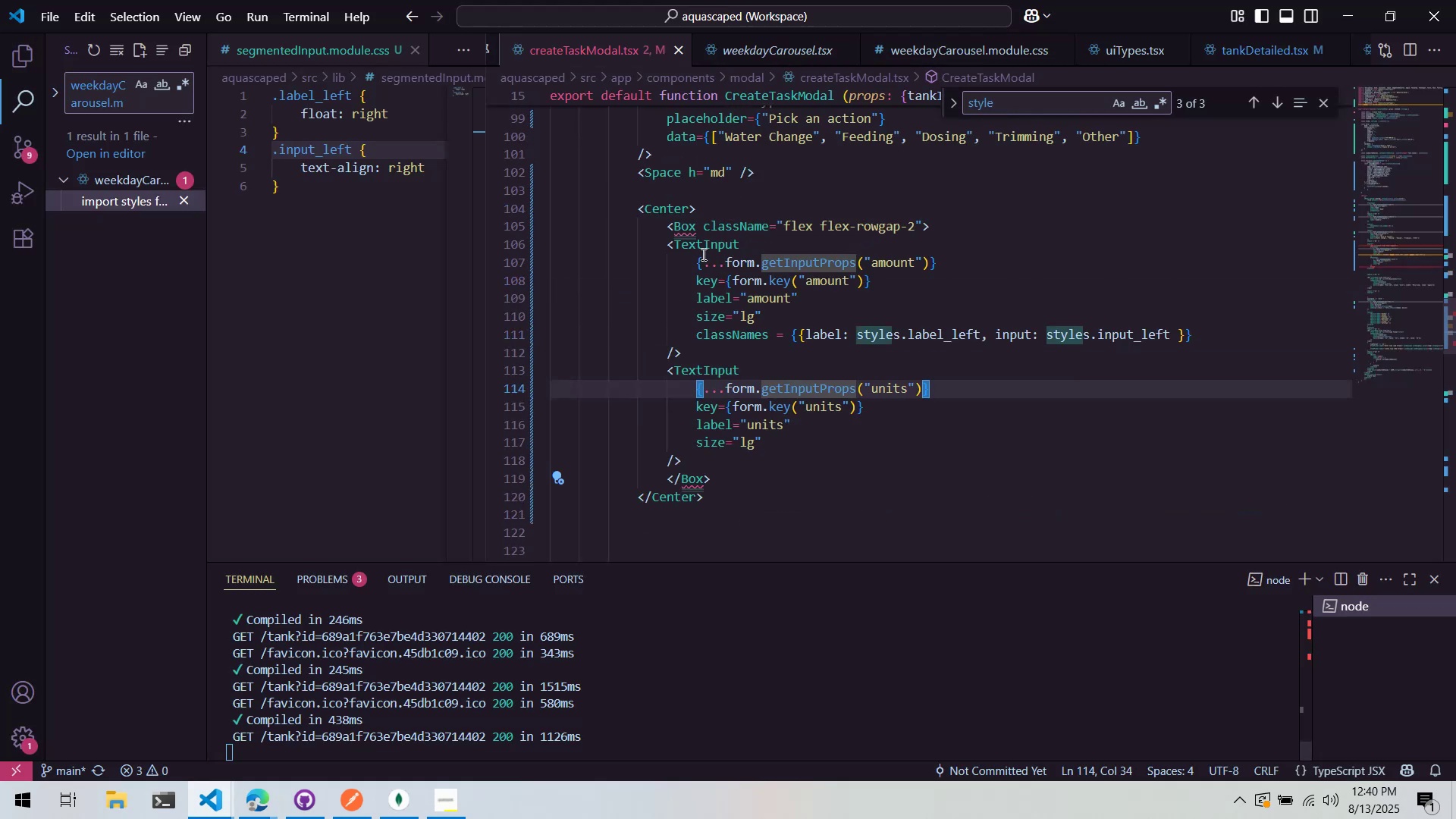 
left_click([694, 228])
 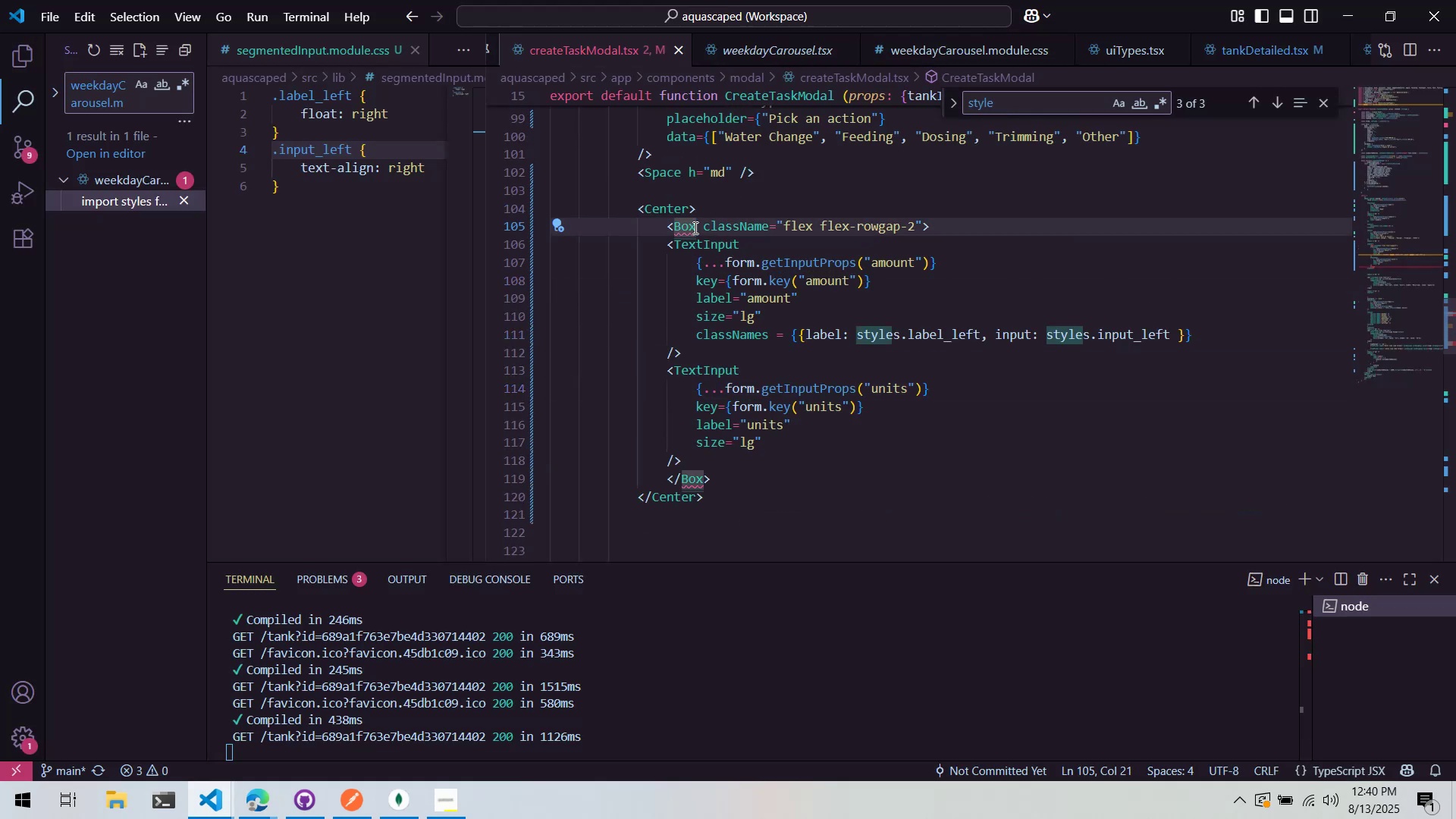 
double_click([694, 228])
 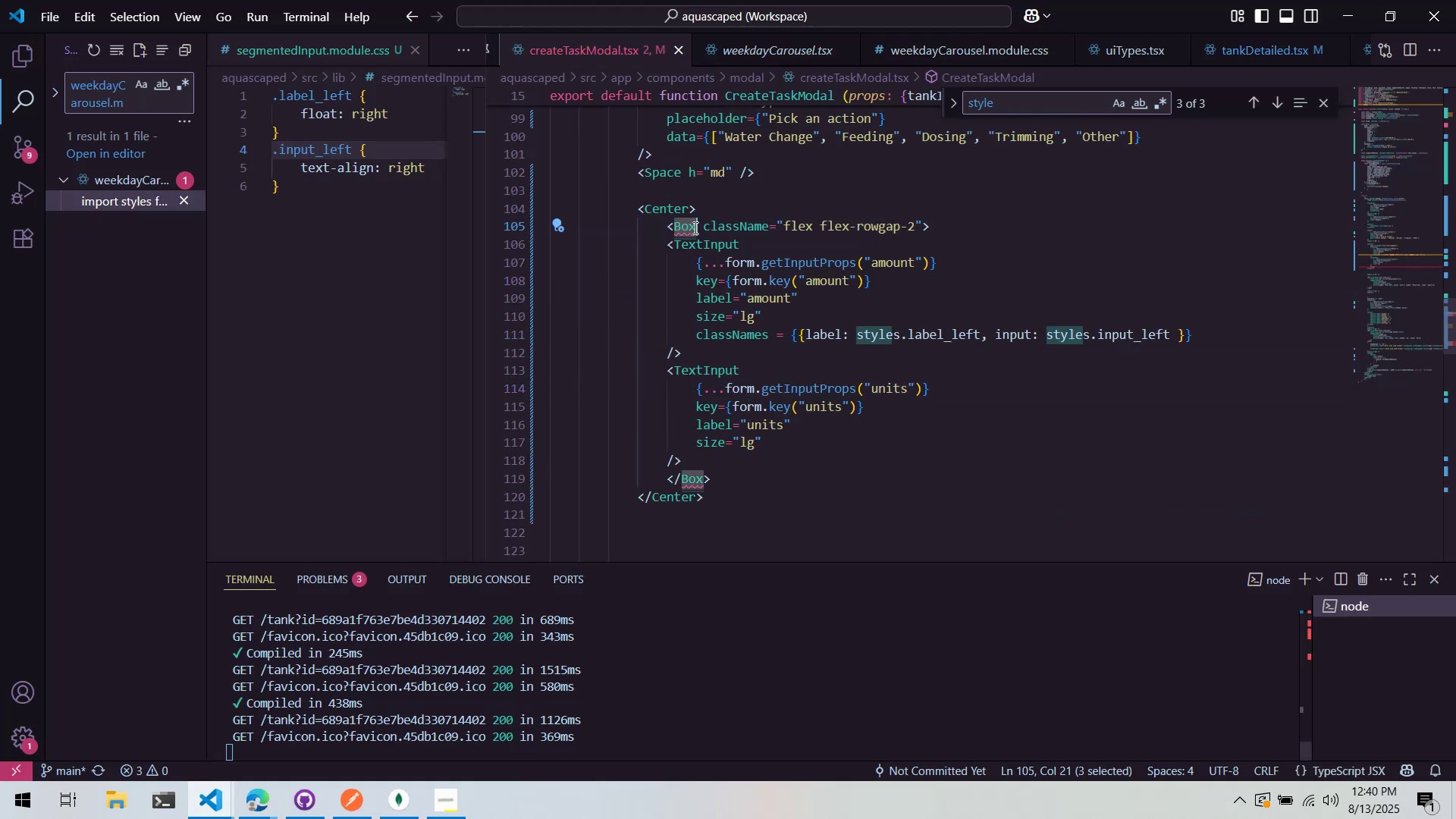 
type(div)
 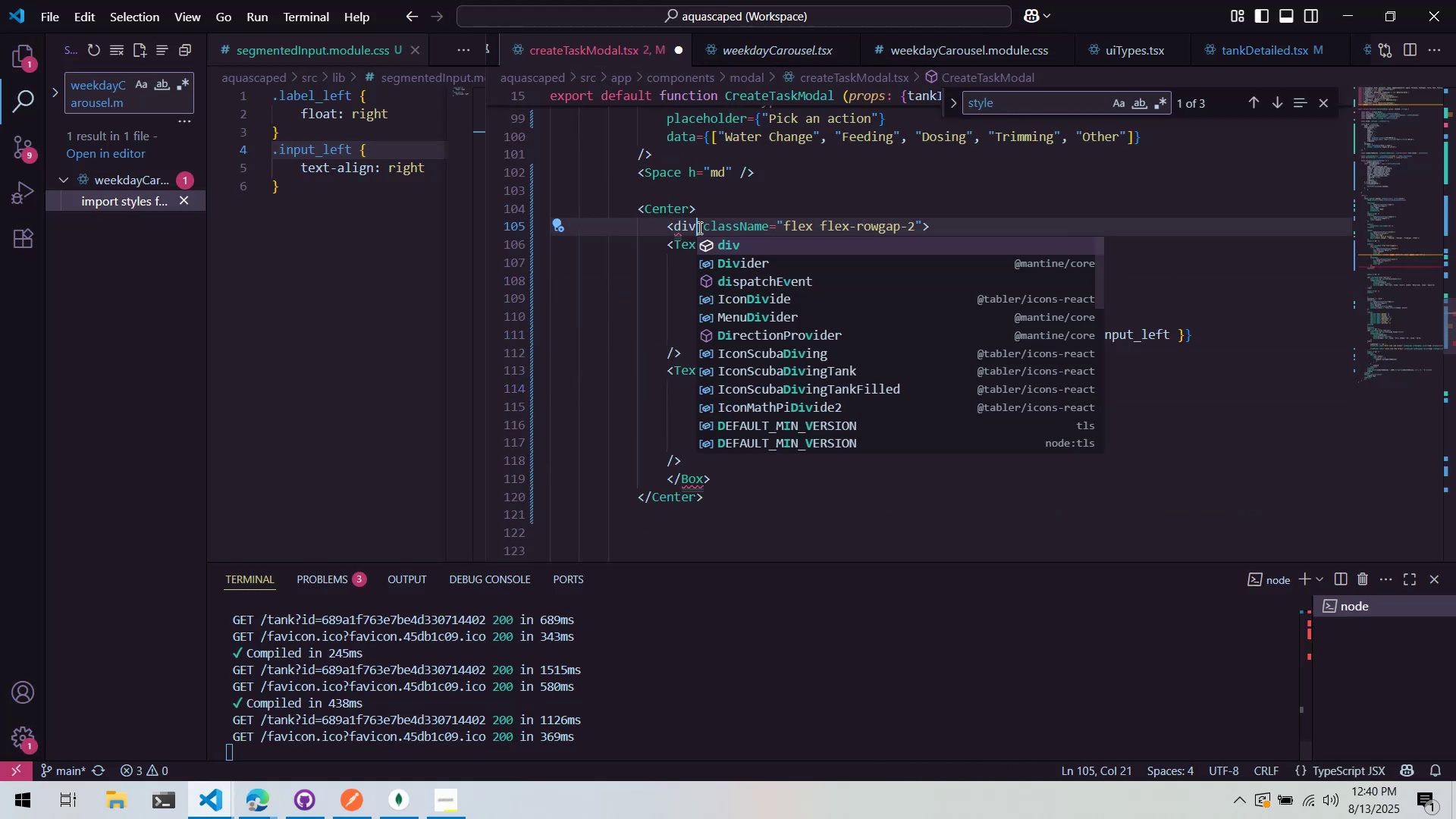 
double_click([698, 228])
 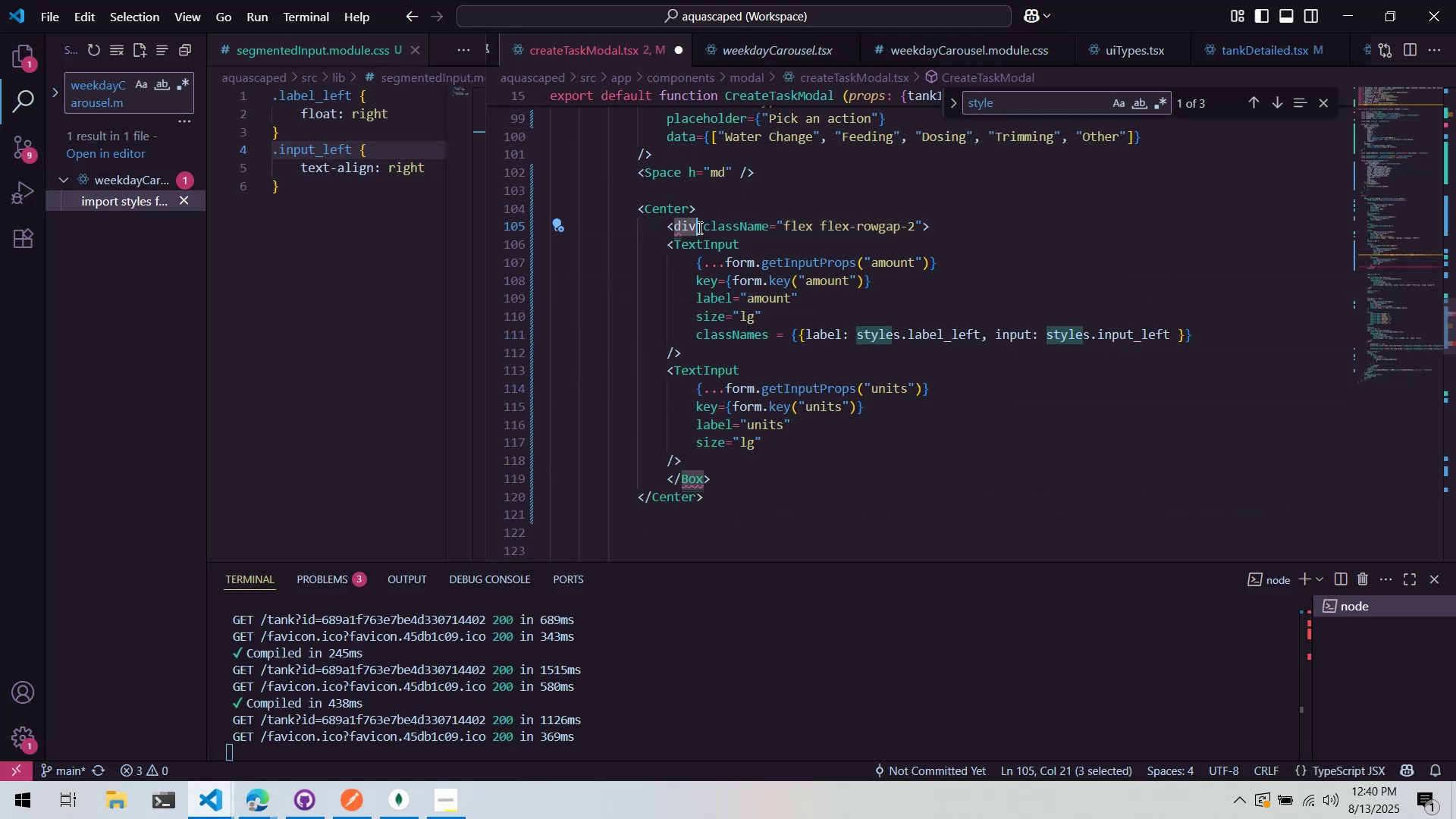 
key(Control+ControlLeft)
 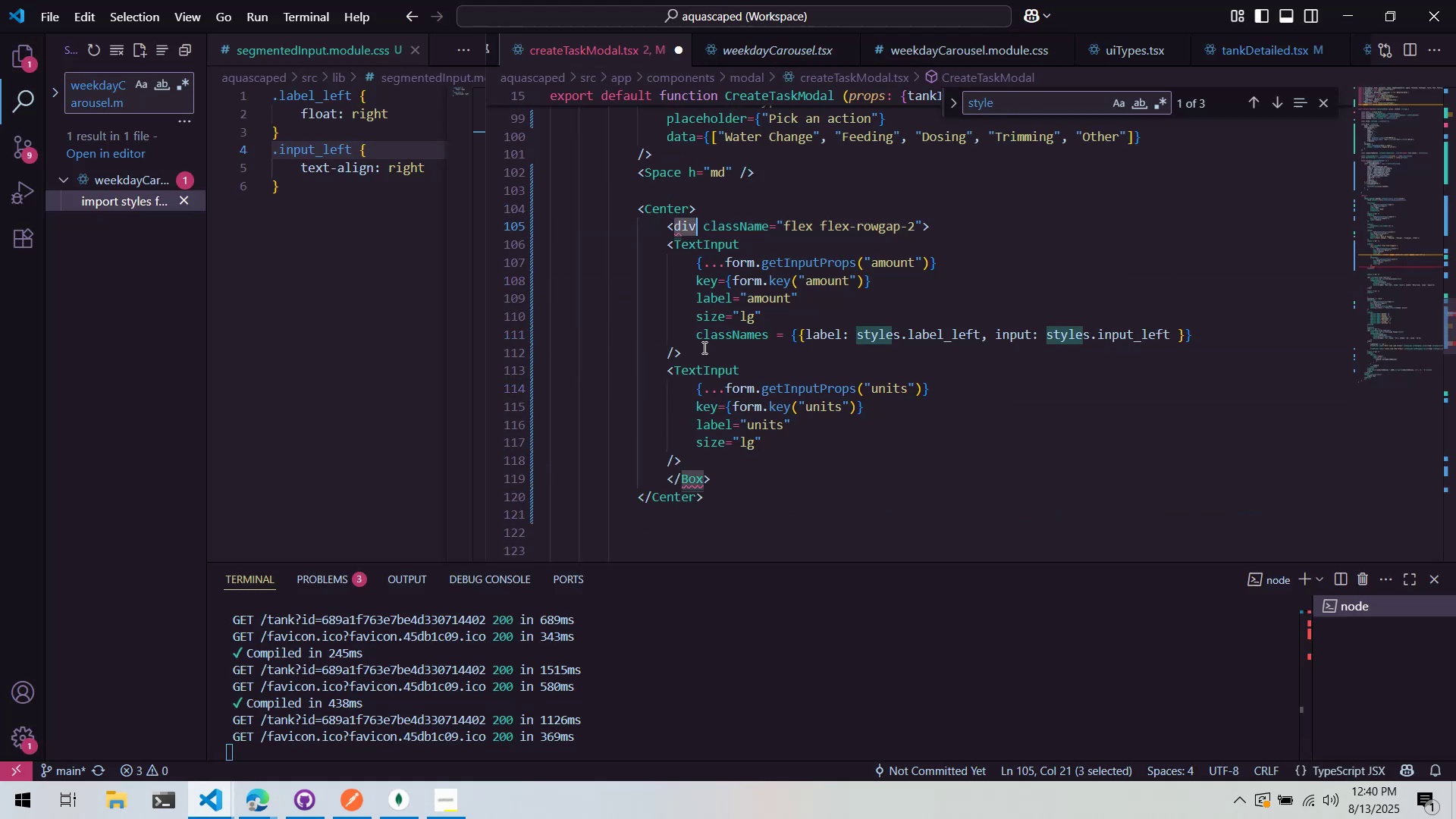 
key(Control+C)
 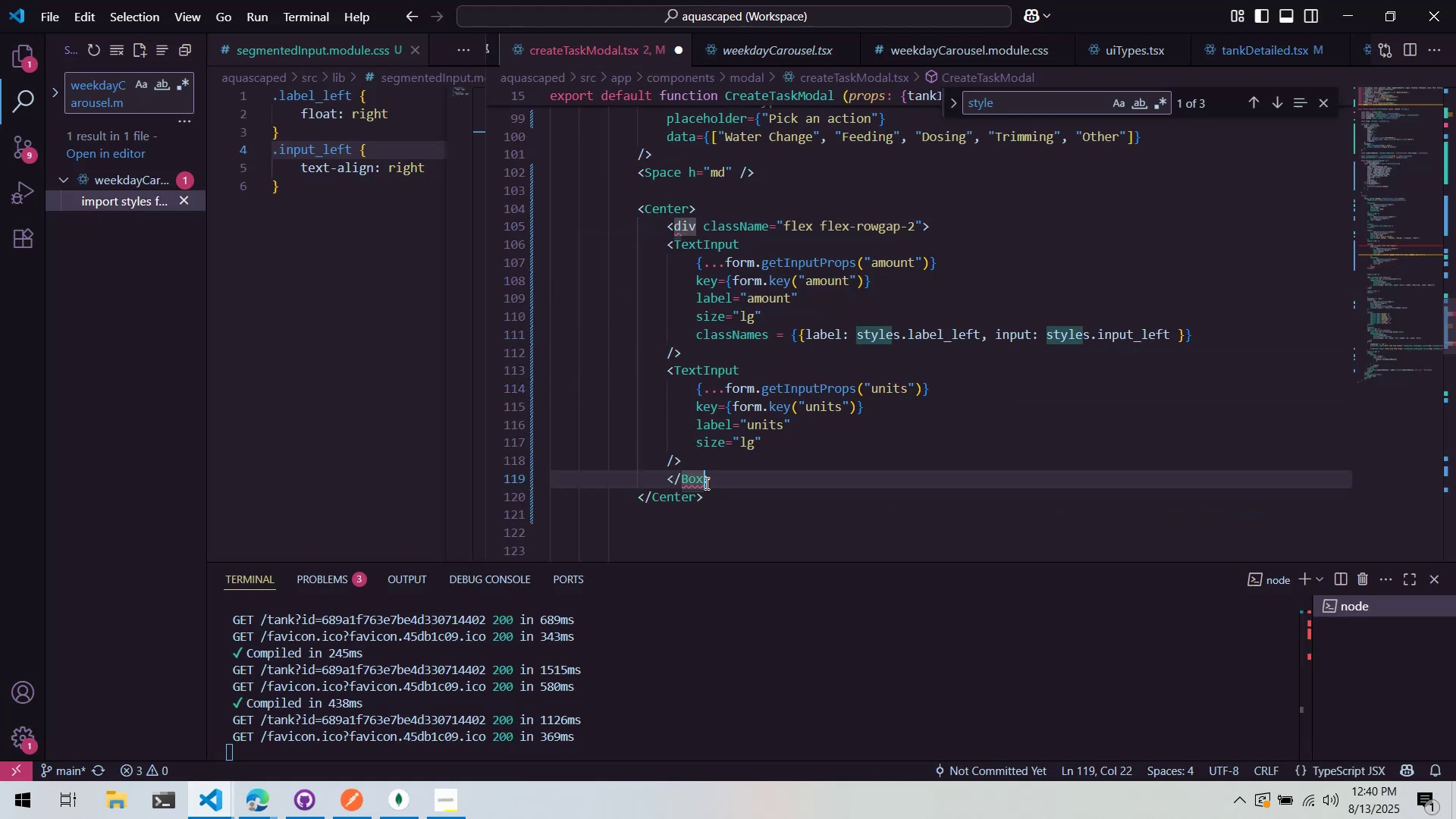 
double_click([705, 483])
 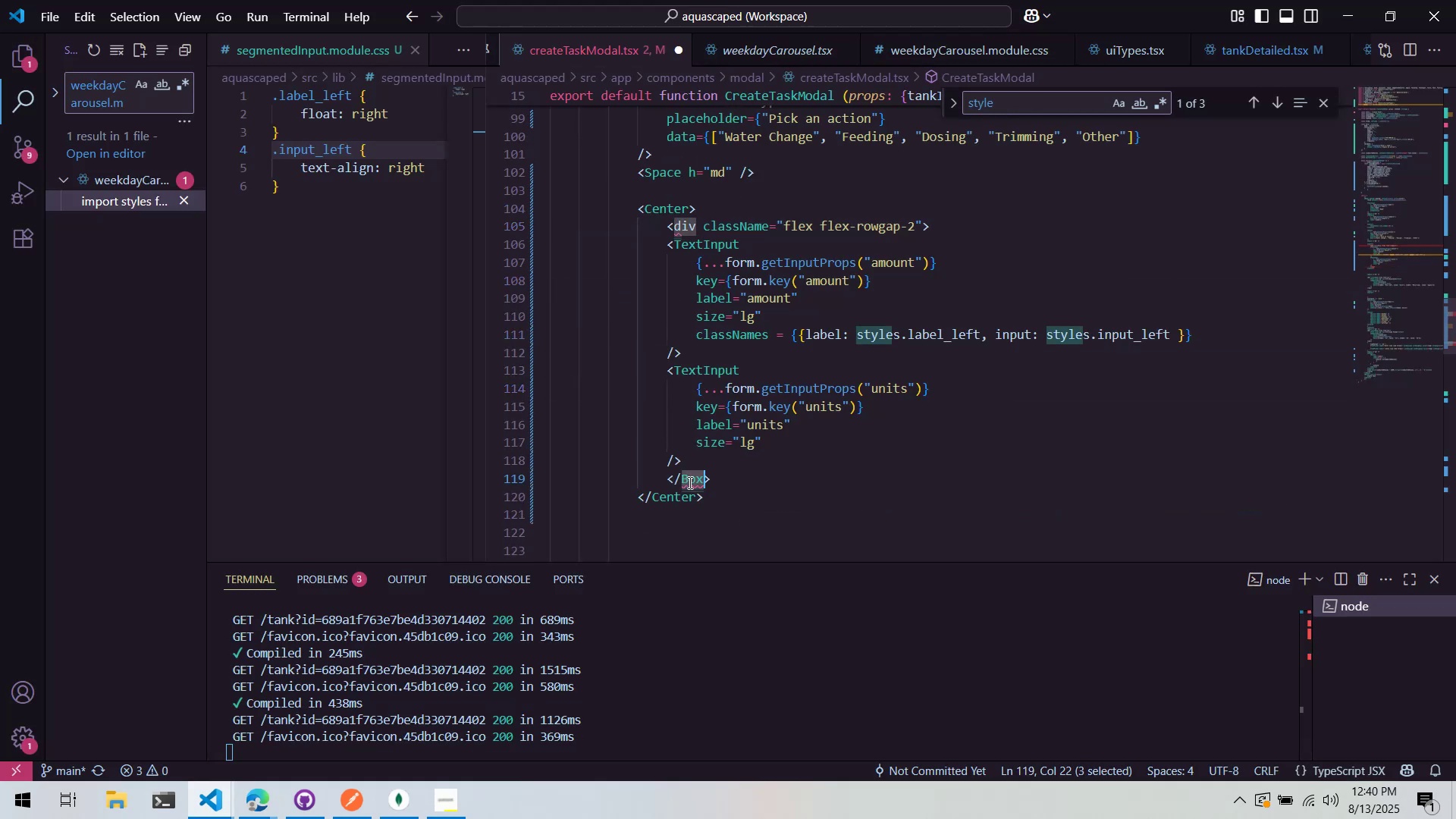 
triple_click([689, 482])
 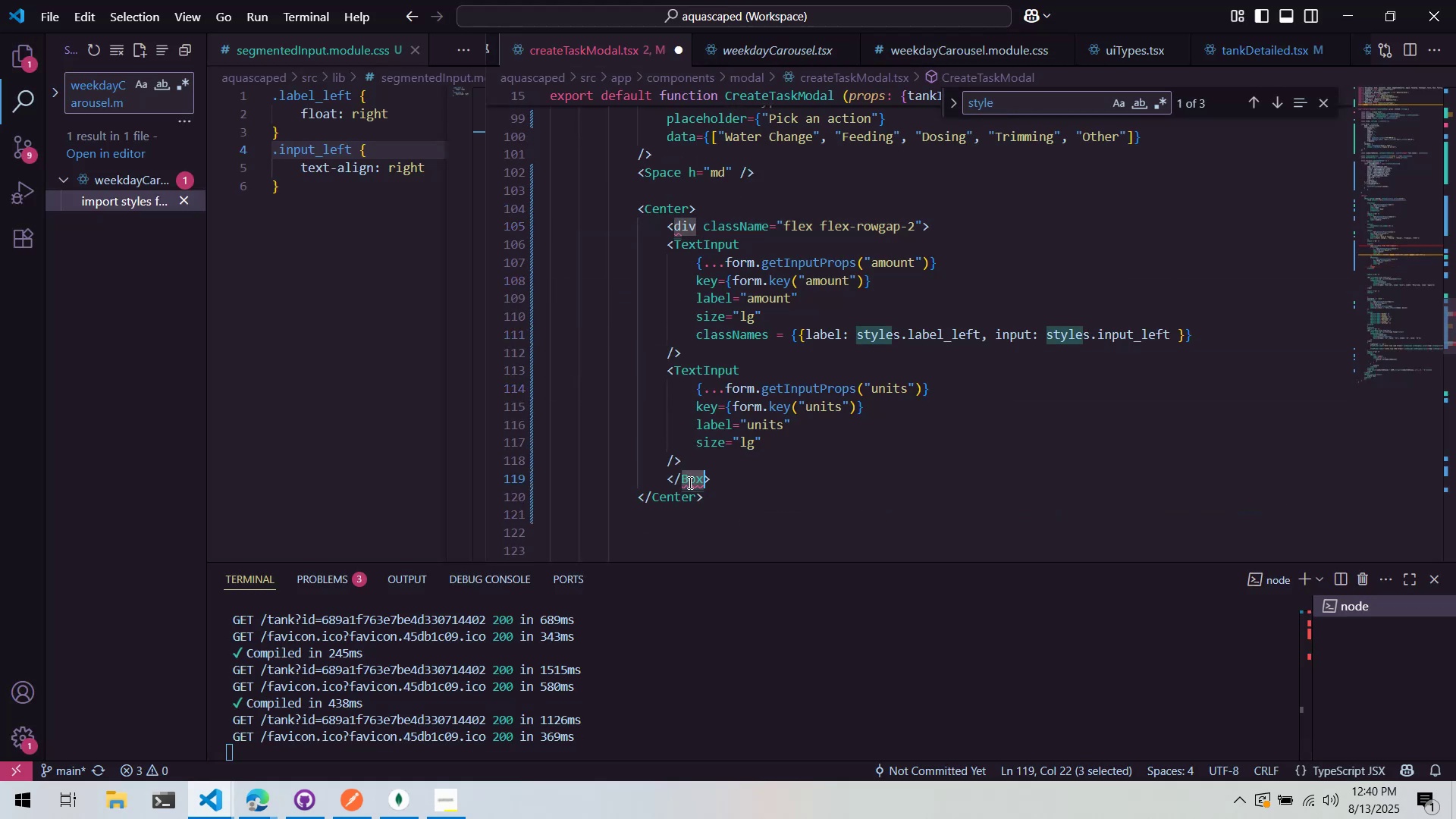 
triple_click([689, 482])
 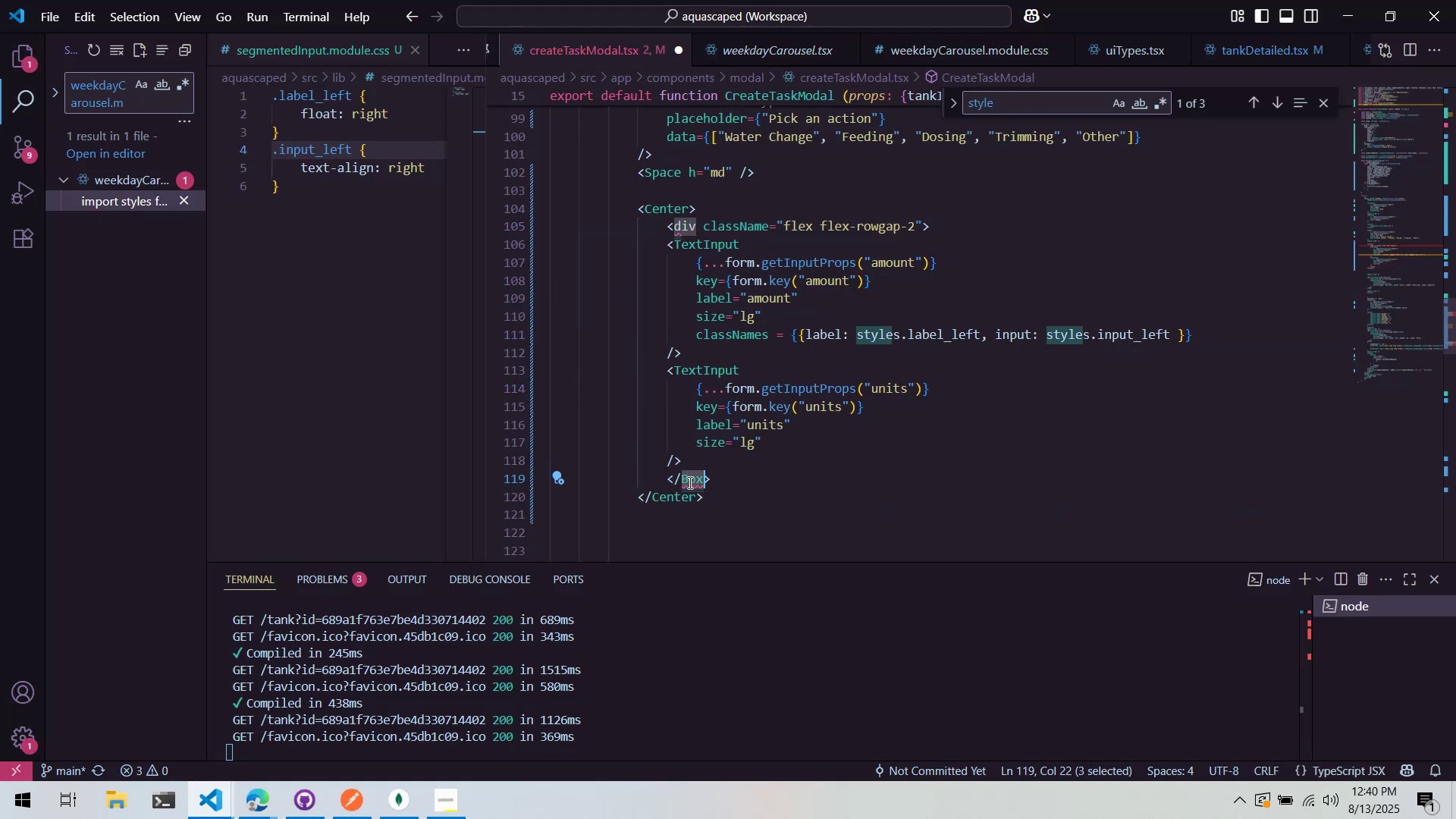 
key(Control+ControlLeft)
 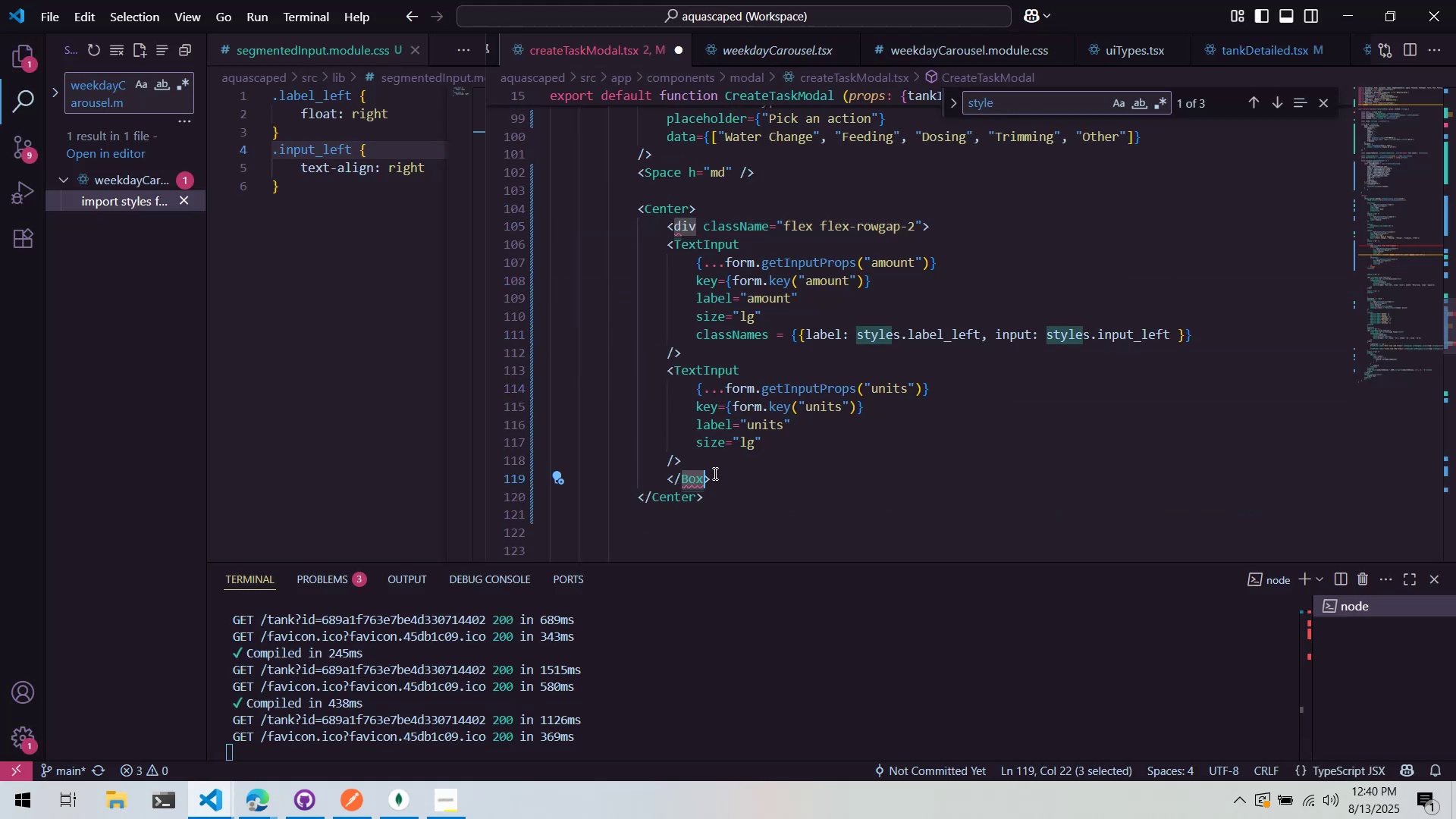 
key(Control+V)
 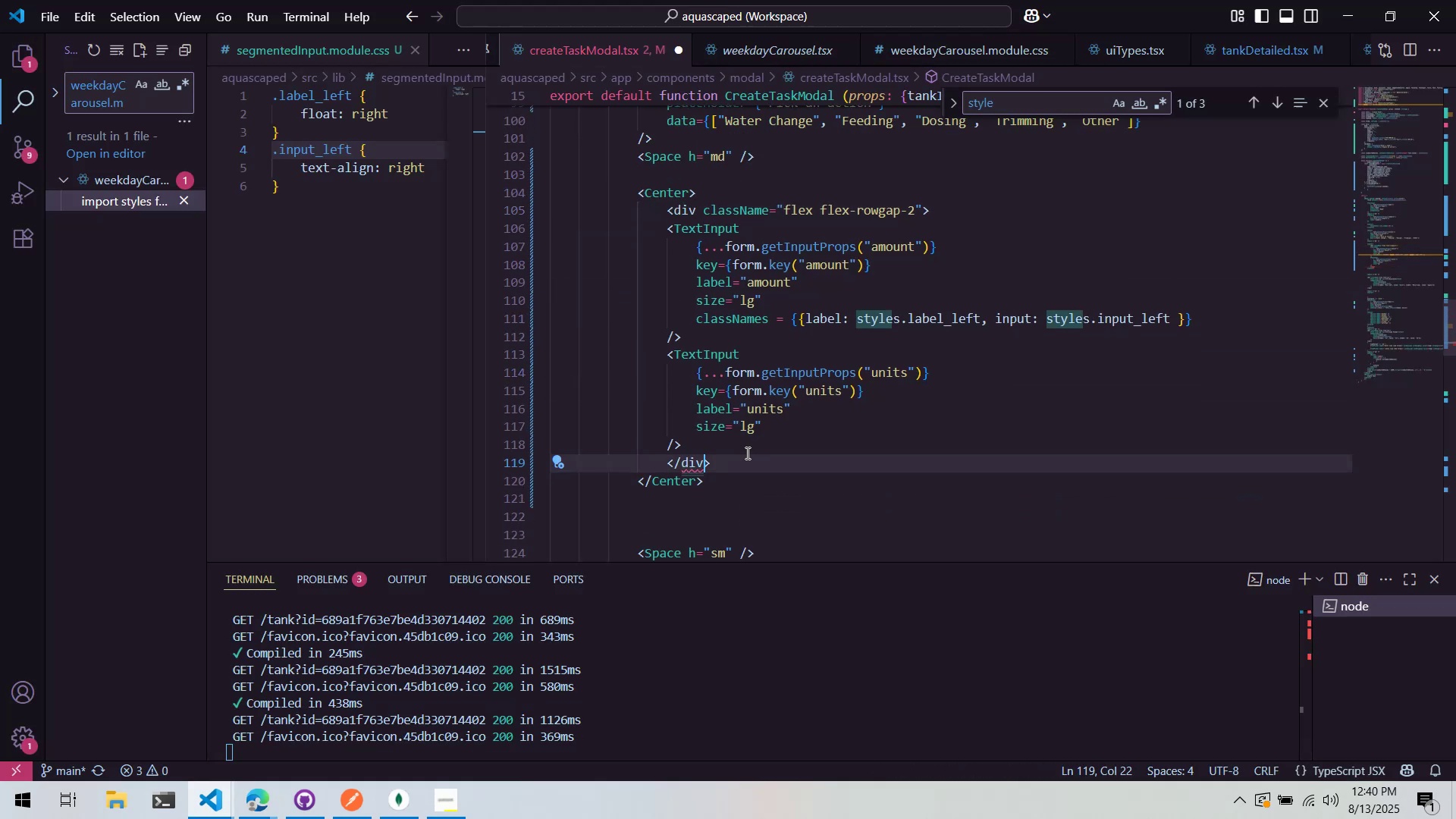 
triple_click([746, 453])
 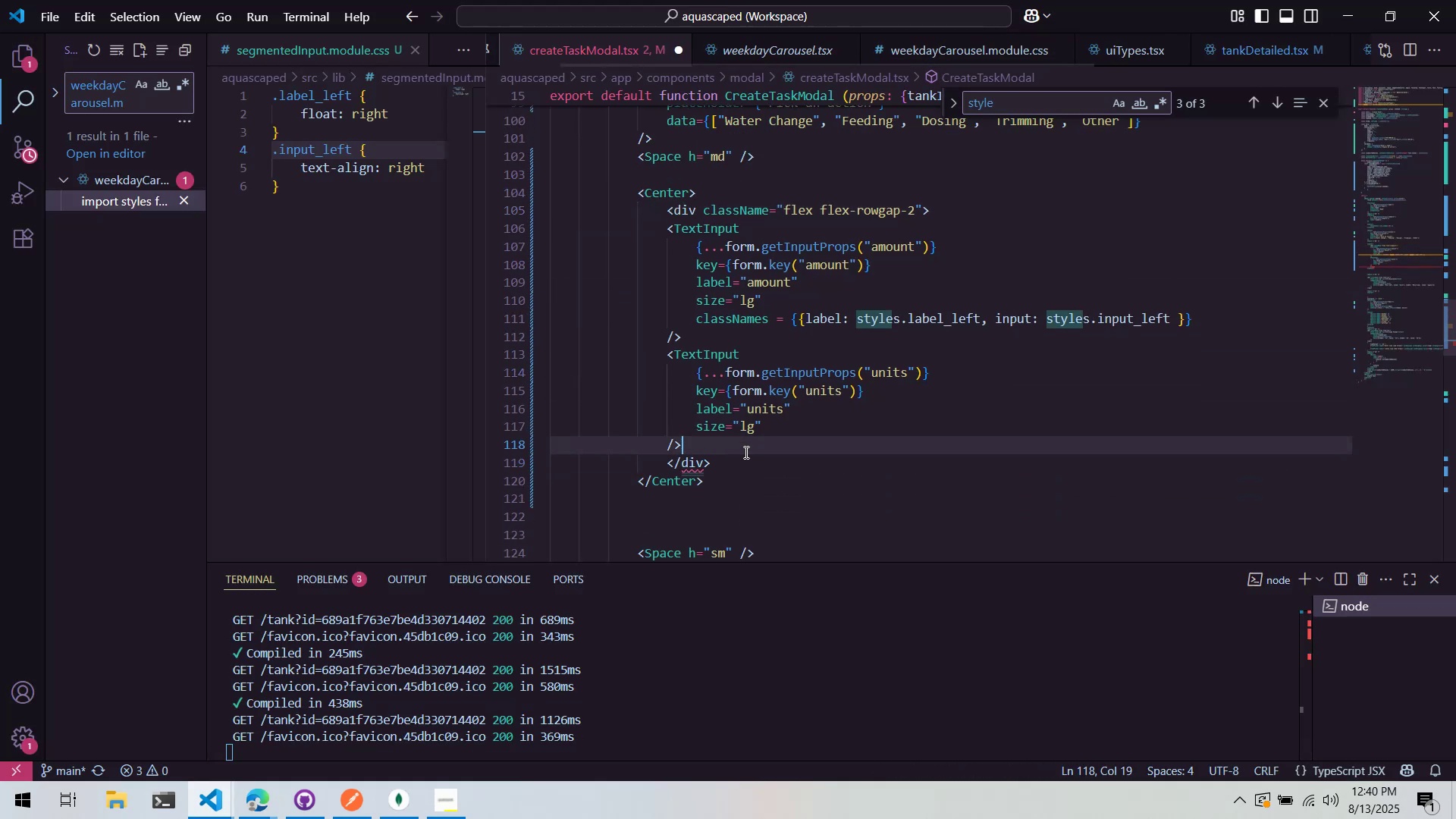 
key(Control+ControlLeft)
 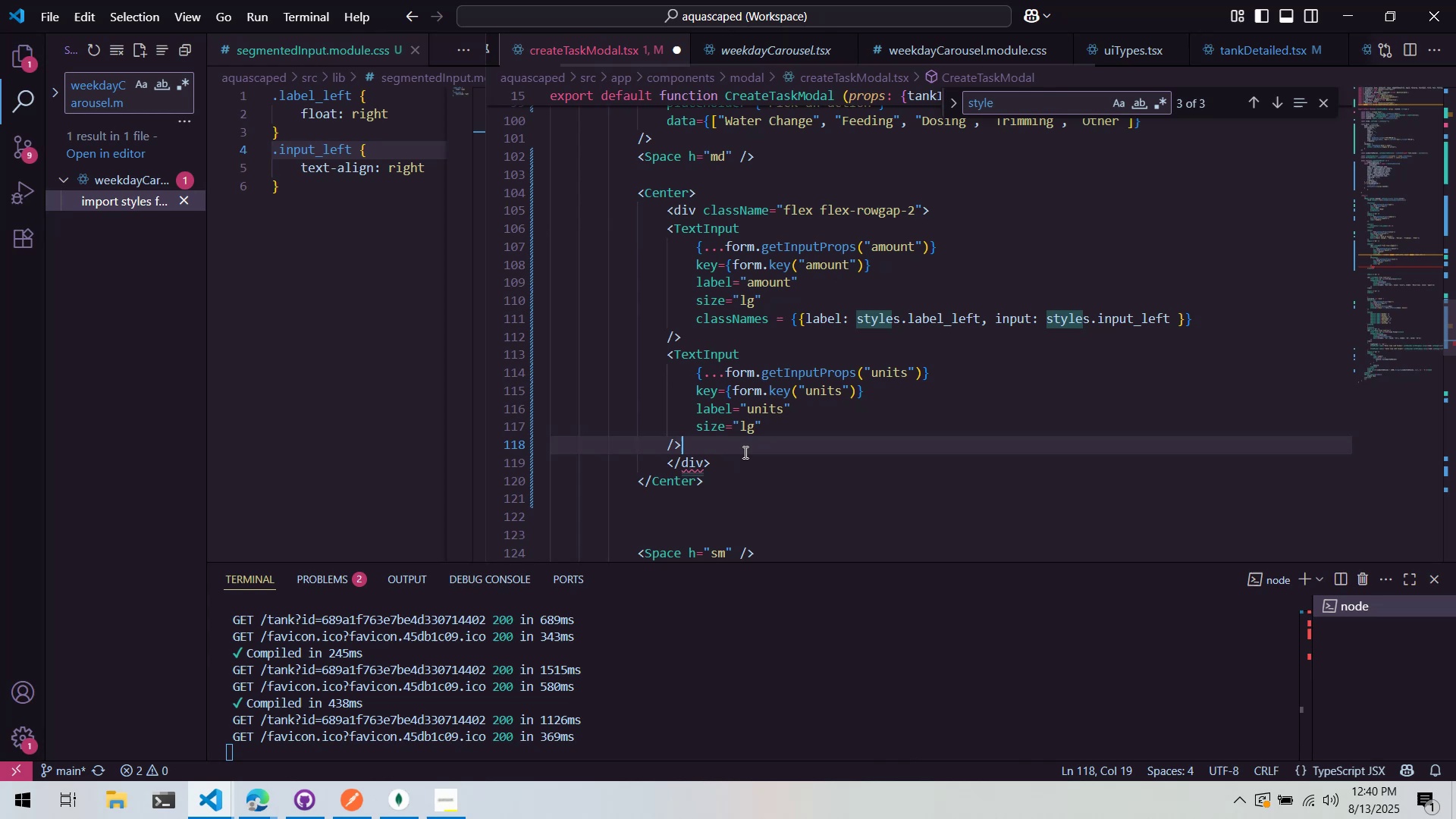 
key(Control+S)
 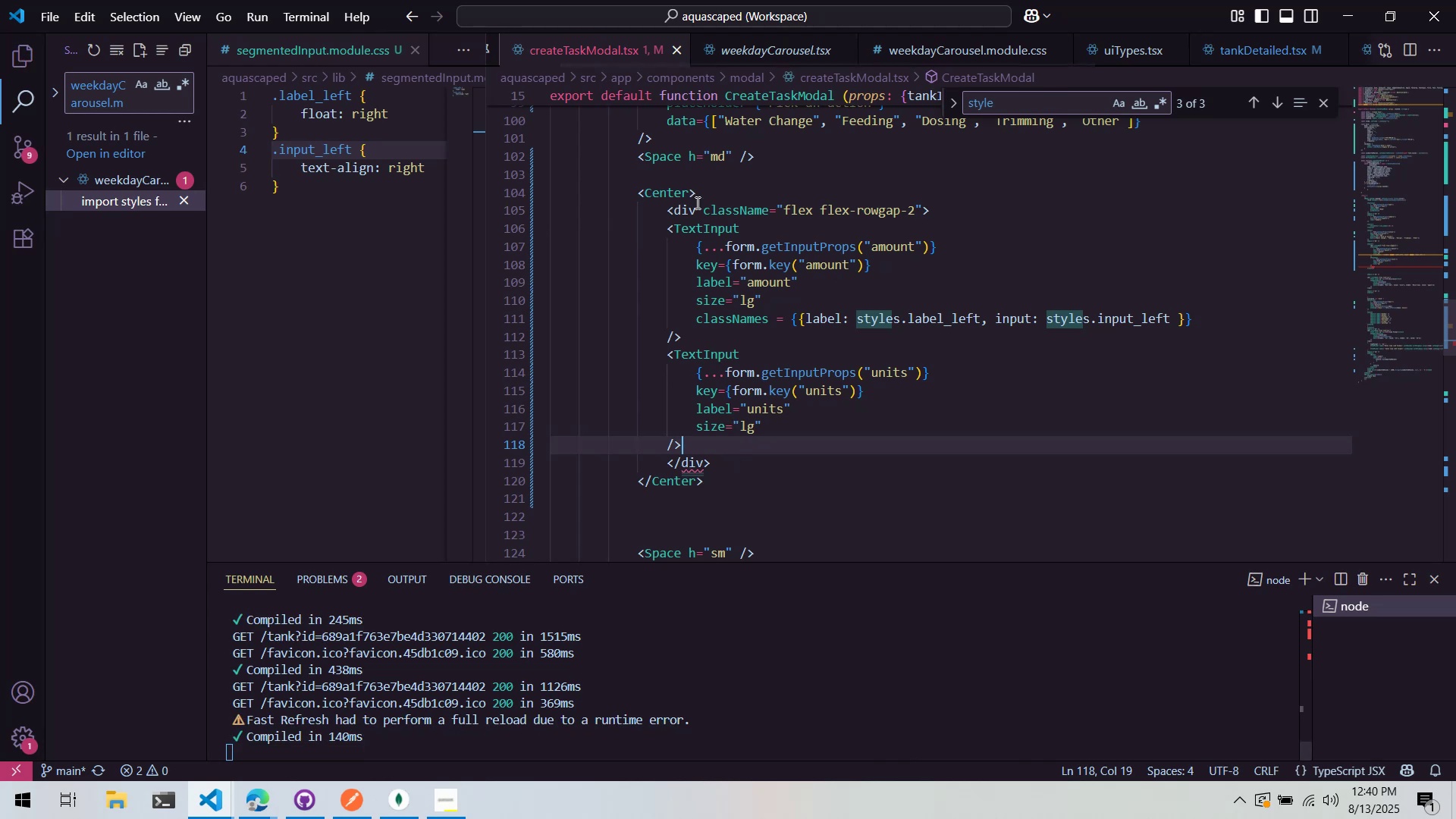 
double_click([692, 214])
 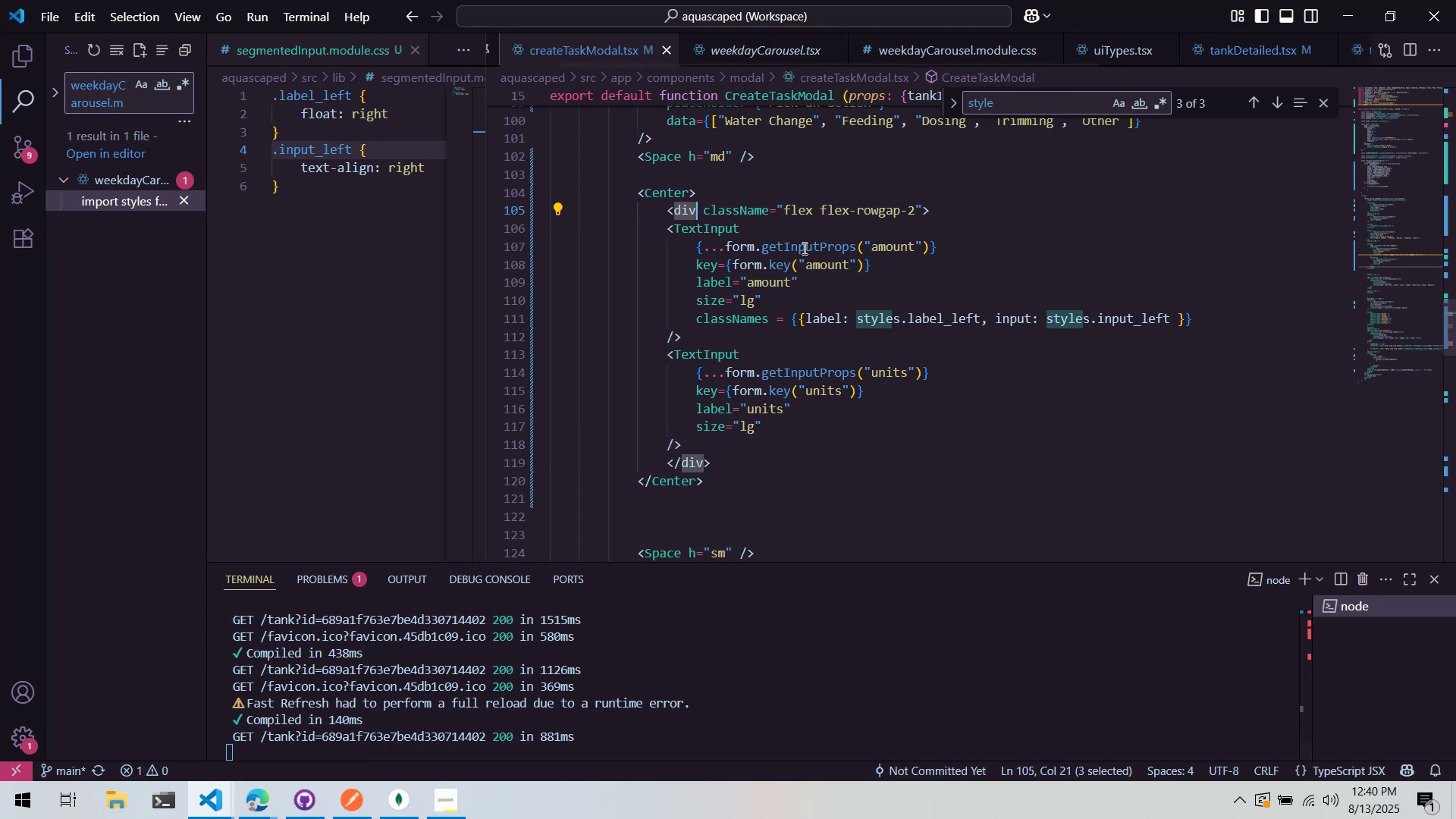 
type(span)
 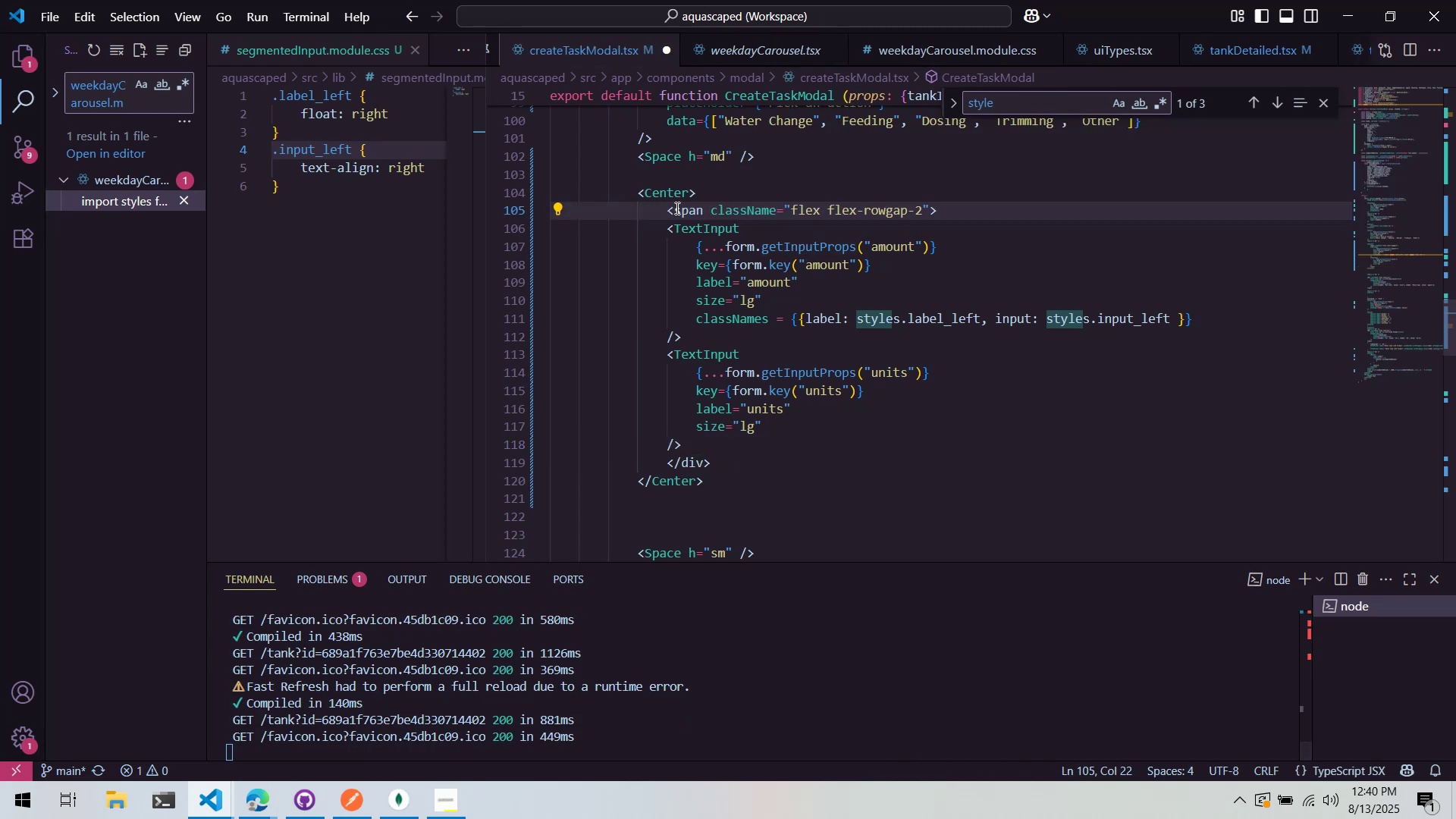 
double_click([680, 209])
 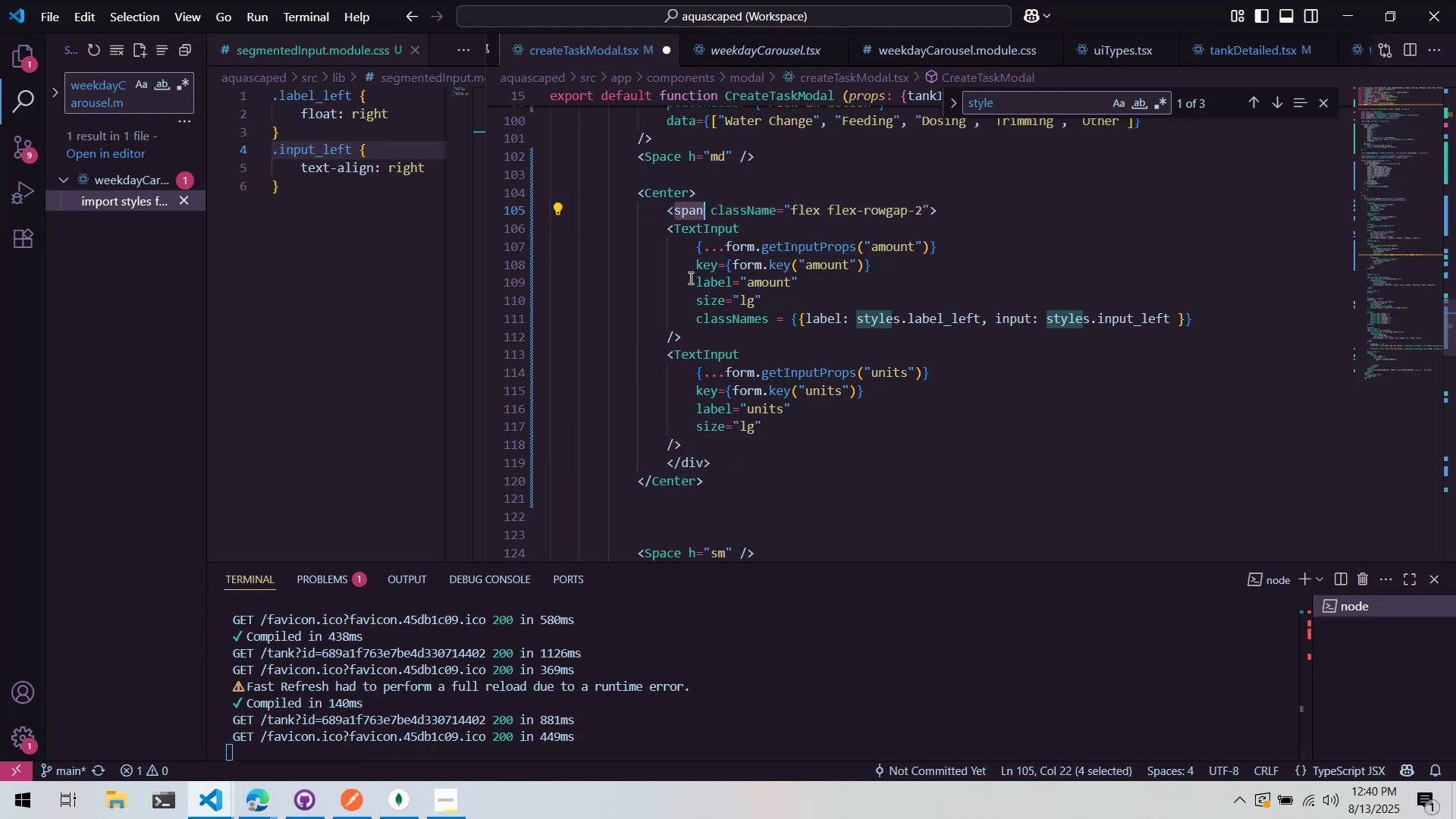 
key(Control+ControlLeft)
 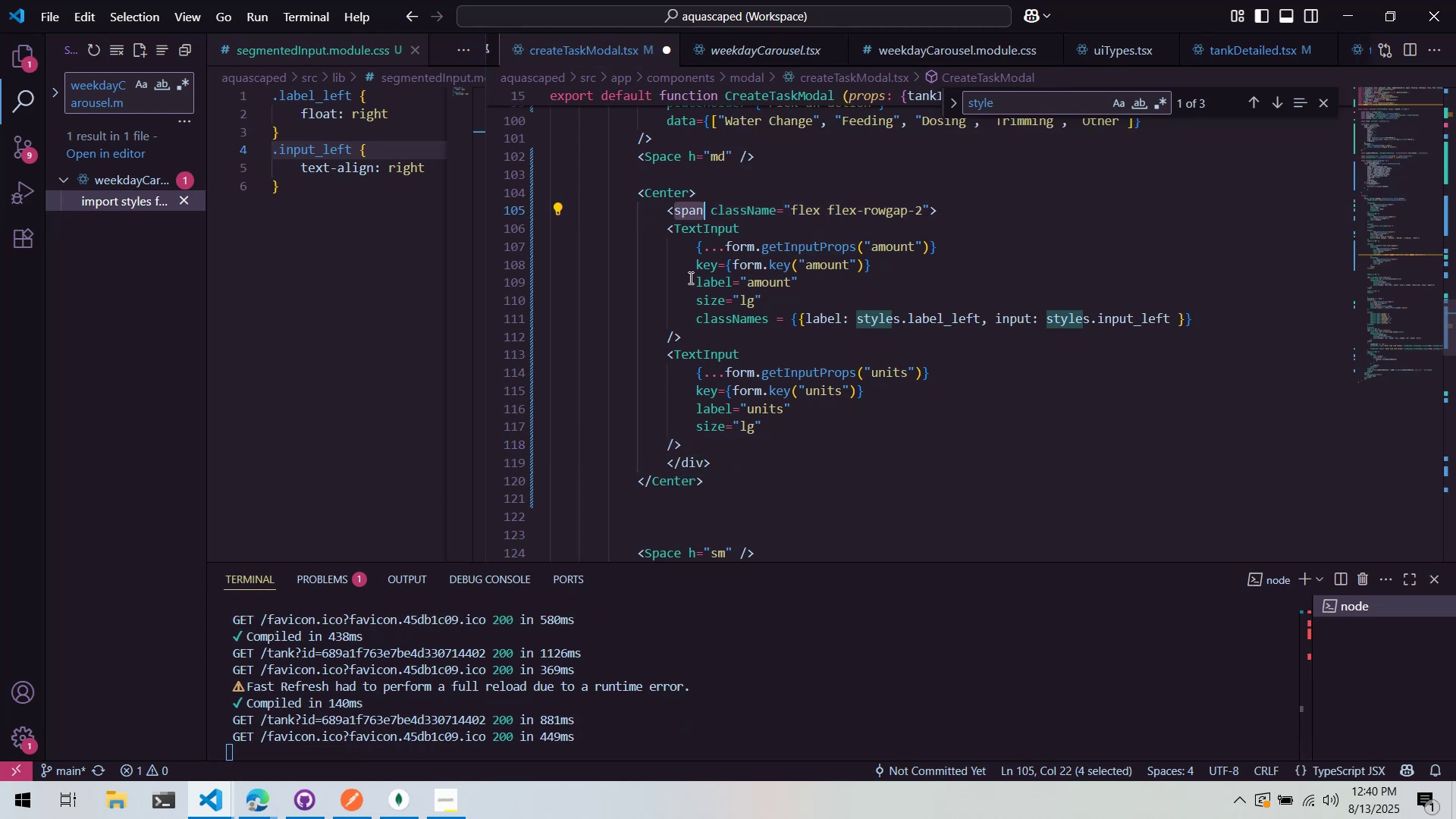 
key(Control+C)
 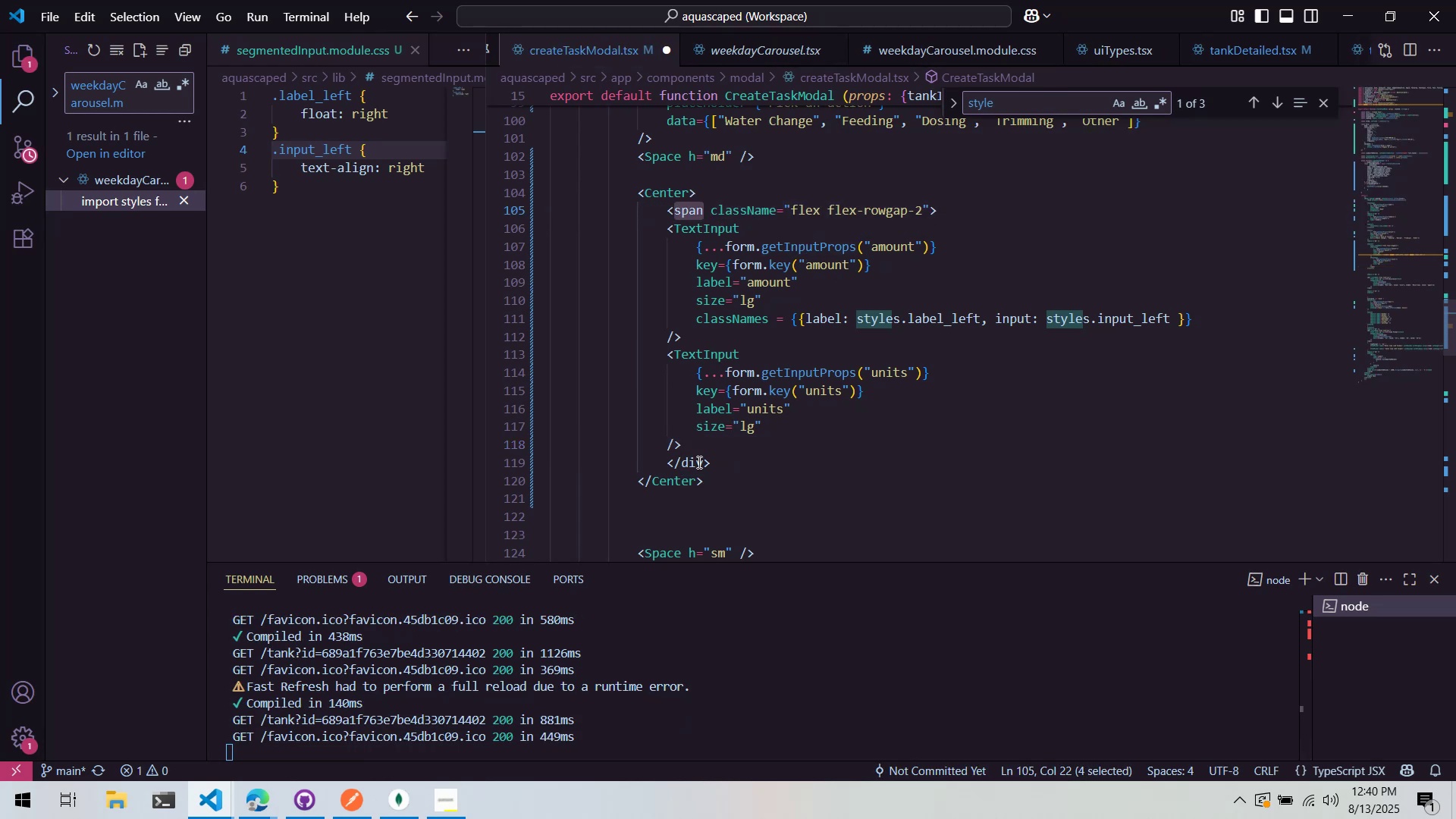 
double_click([698, 463])
 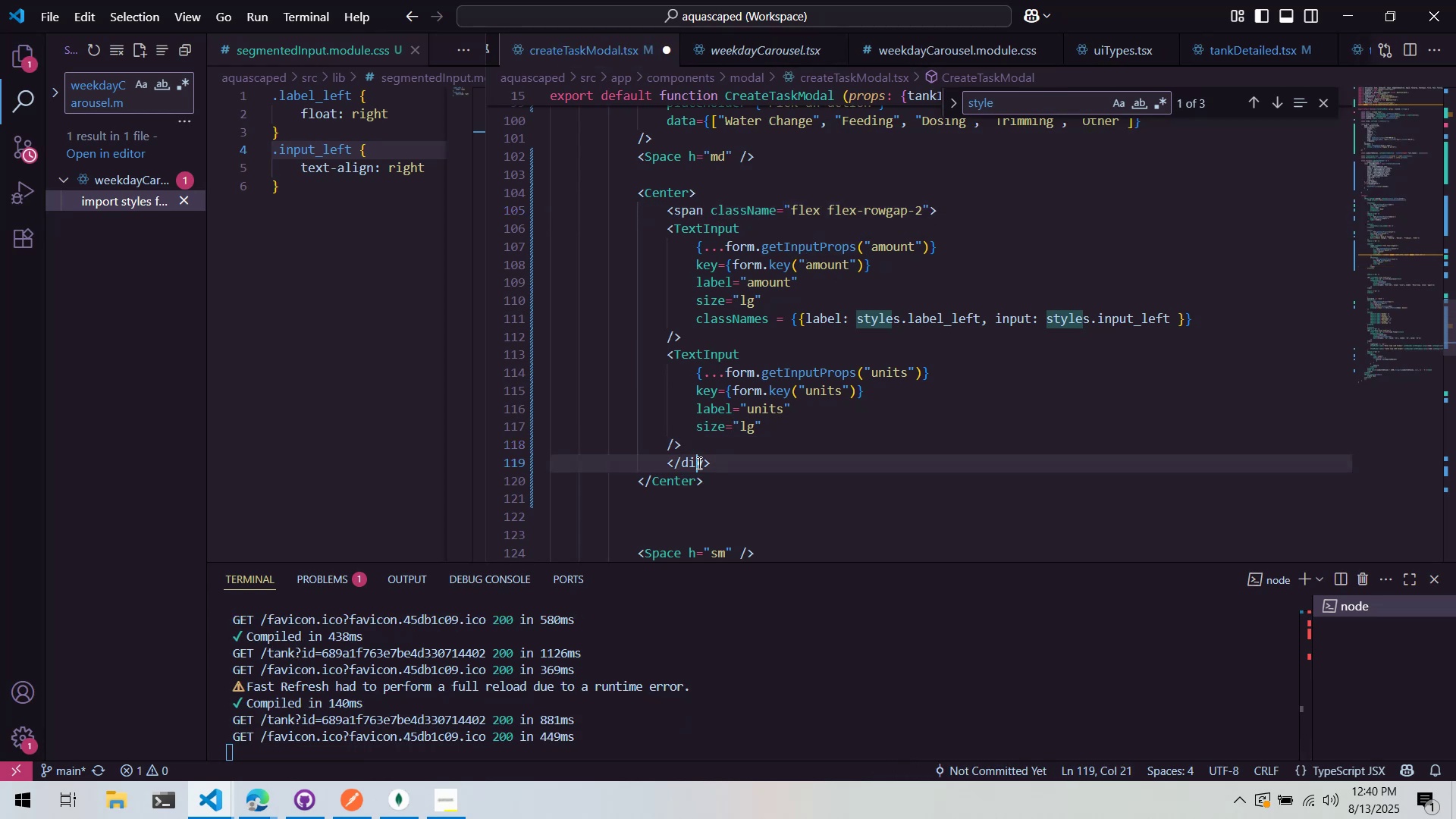 
key(Control+ControlLeft)
 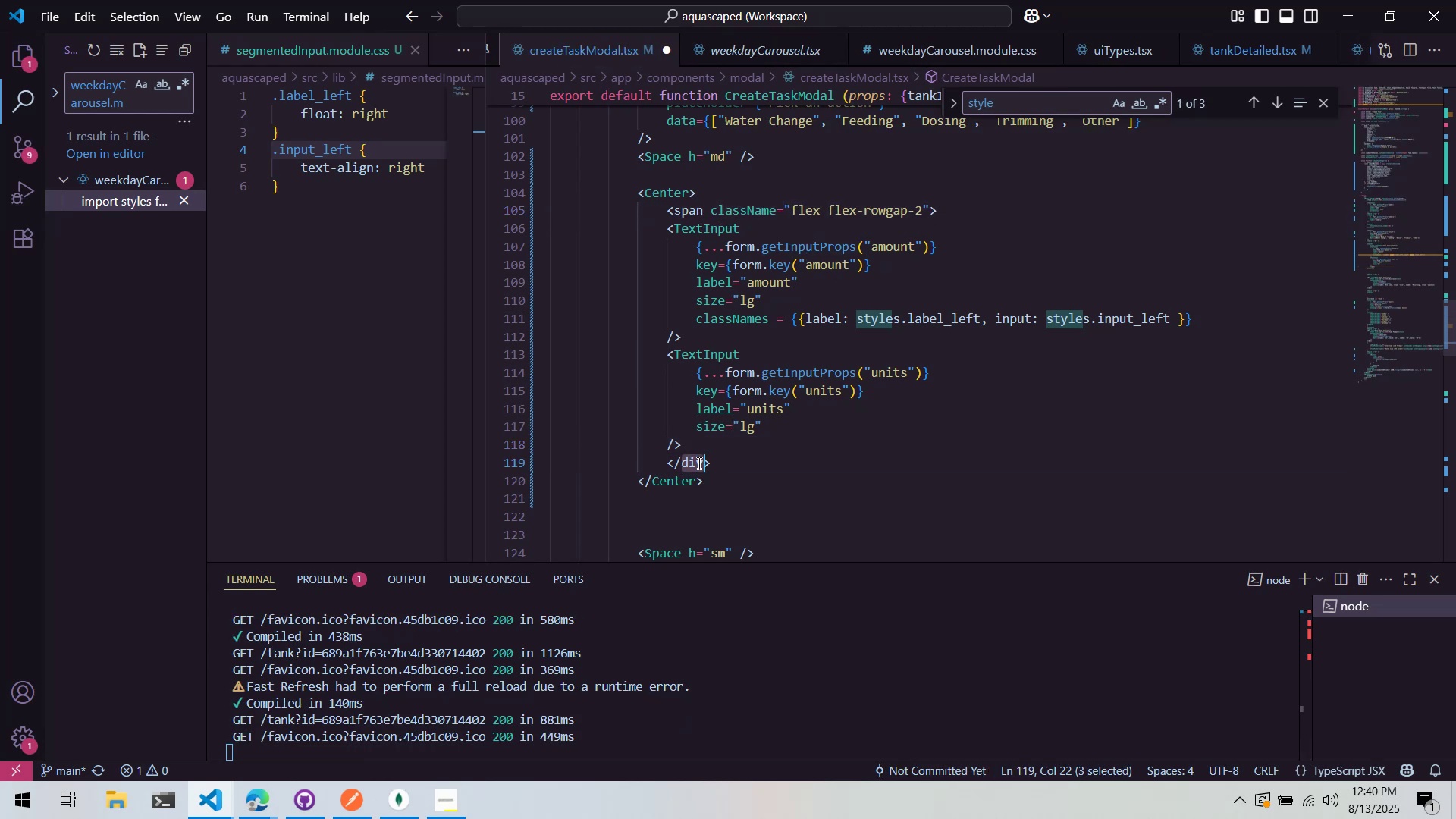 
key(Control+V)
 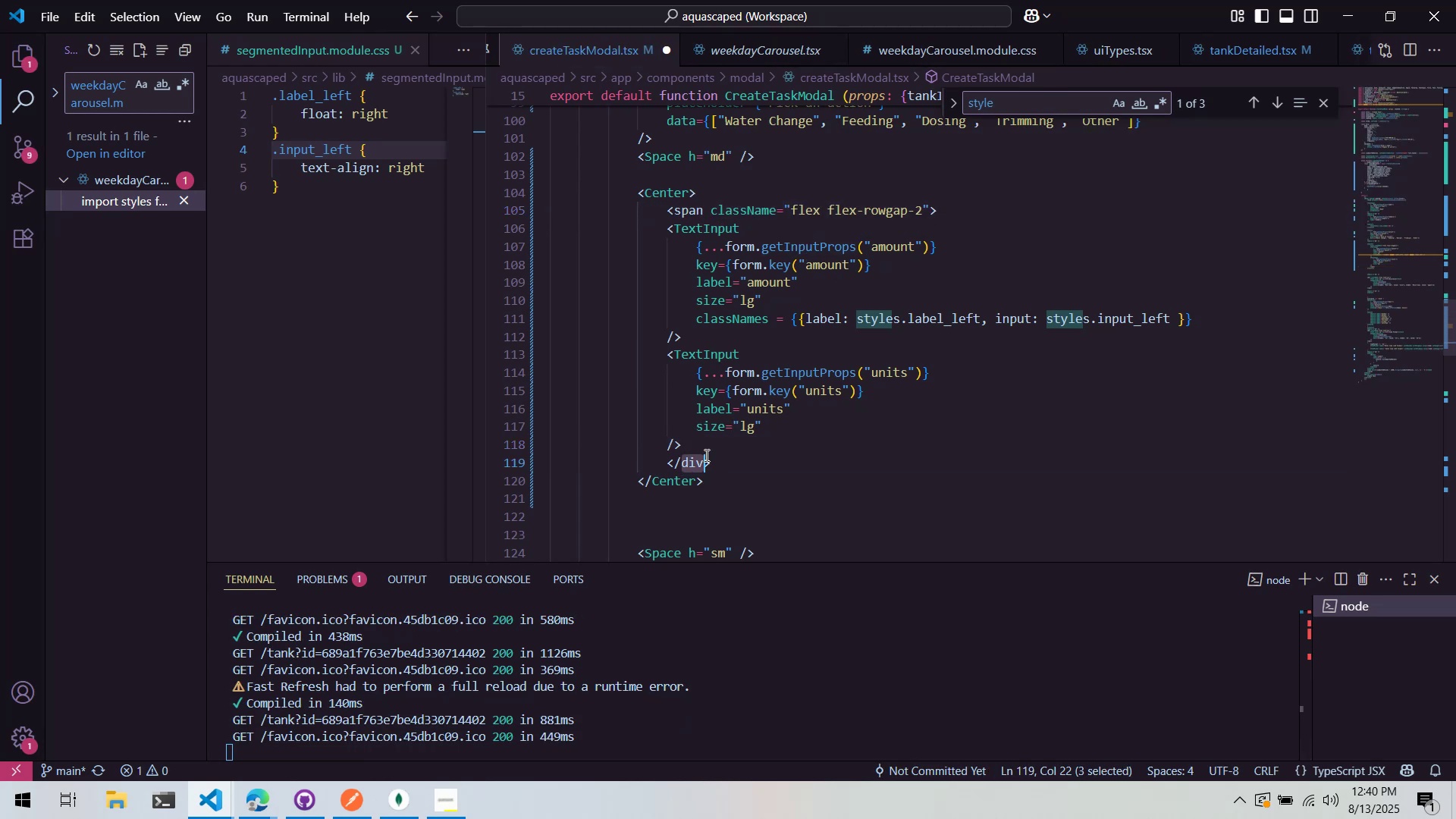 
key(Control+ControlLeft)
 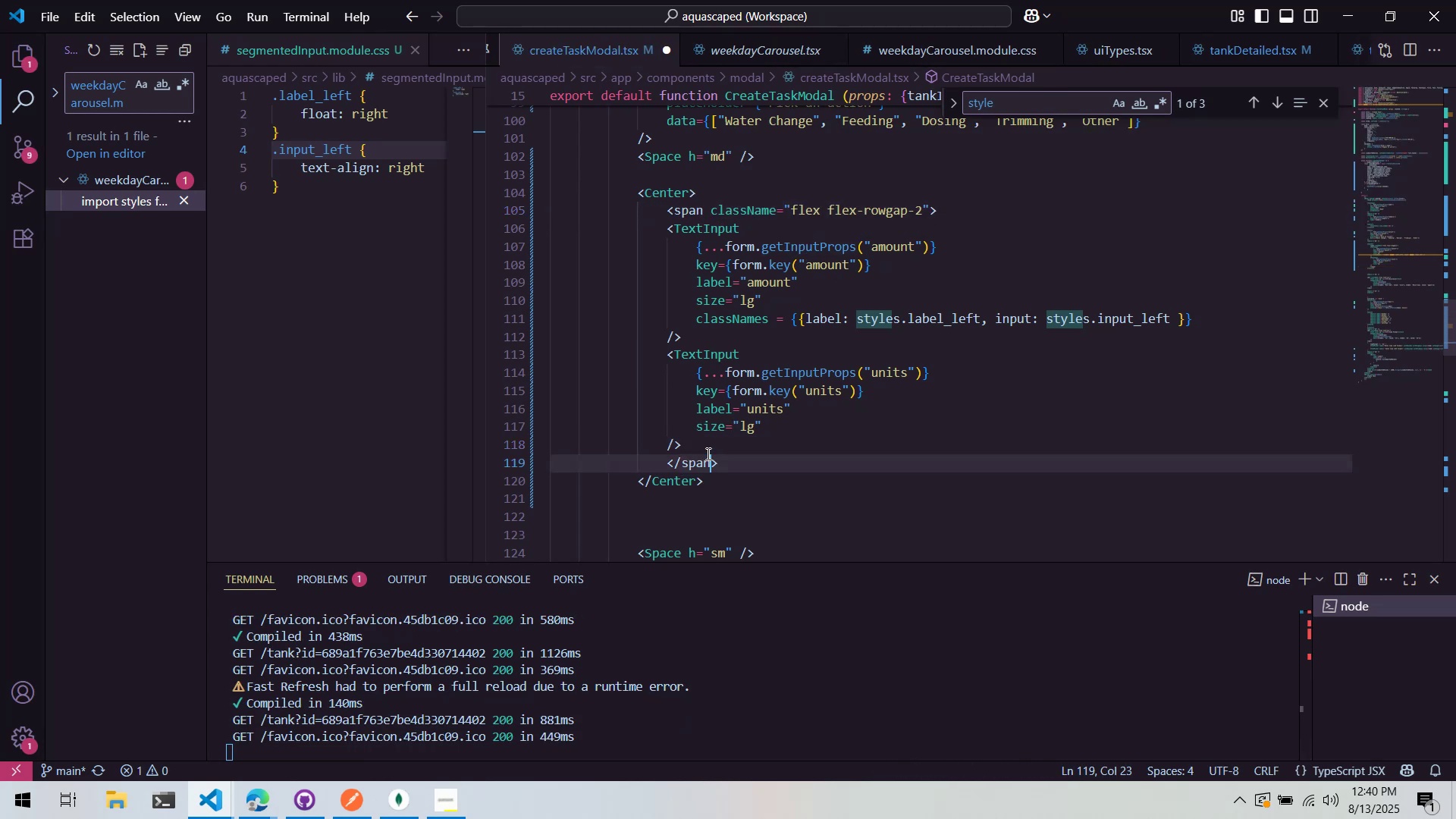 
key(Control+S)
 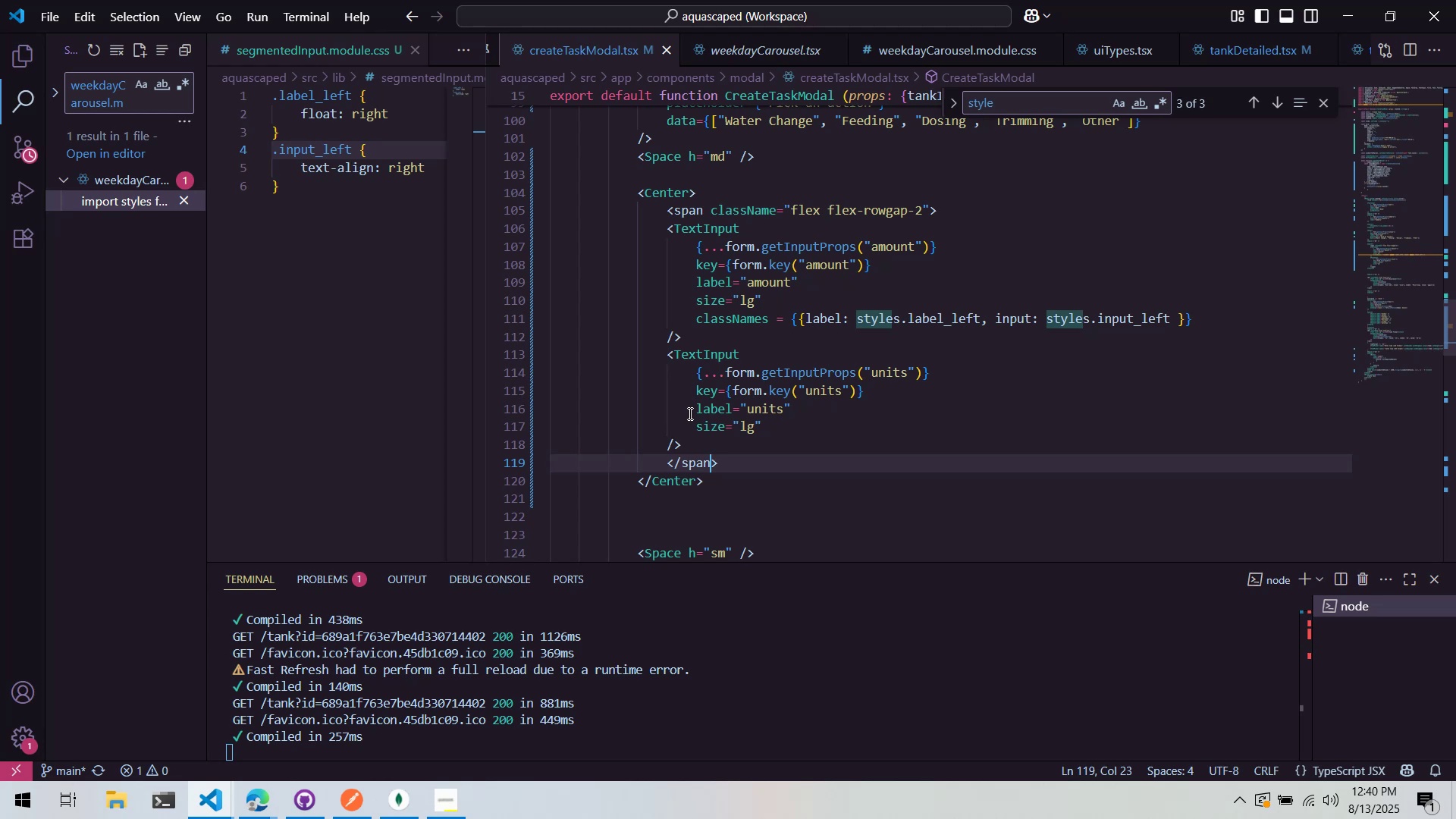 
wait(6.73)
 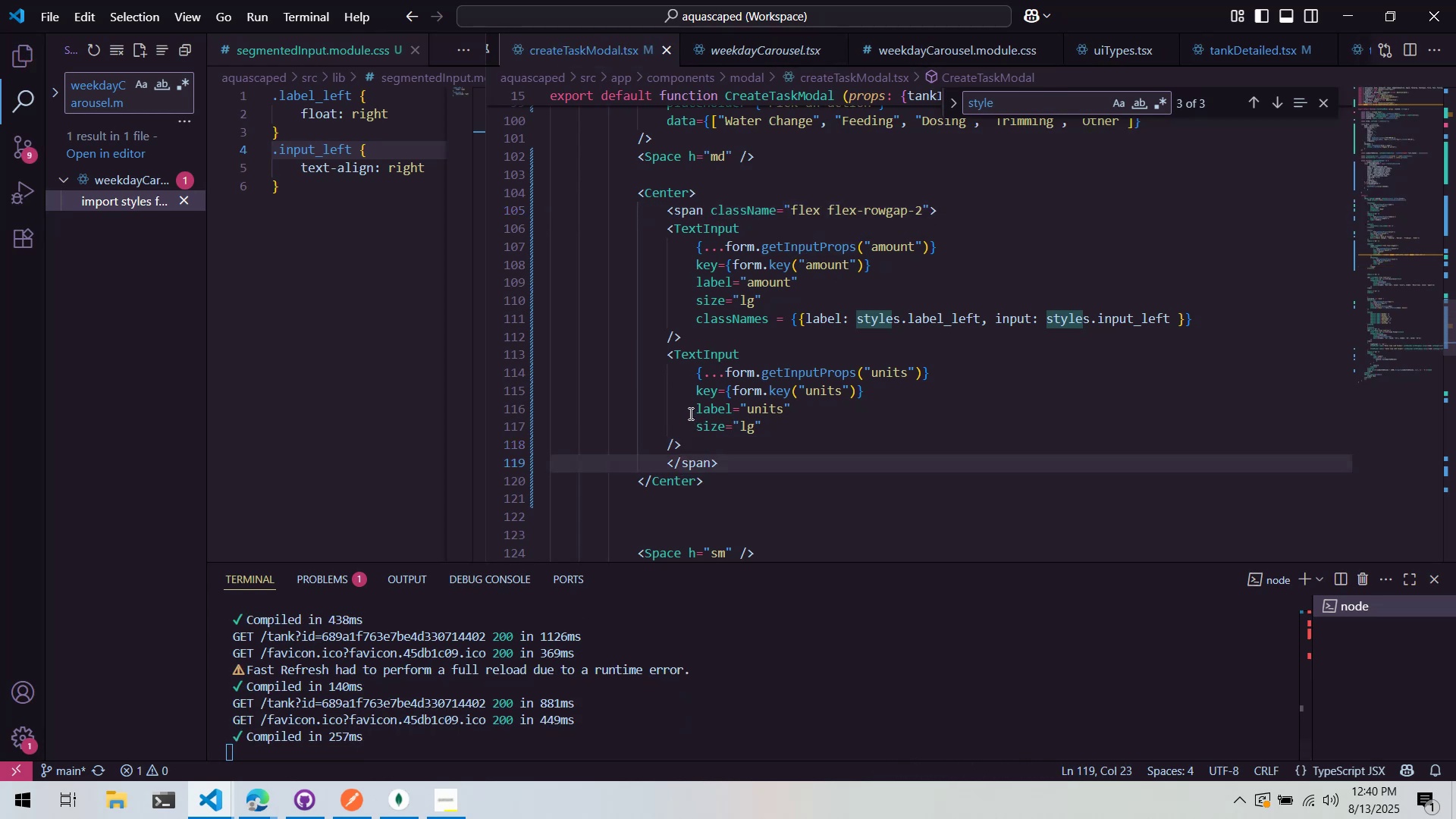 
key(Alt+AltLeft)
 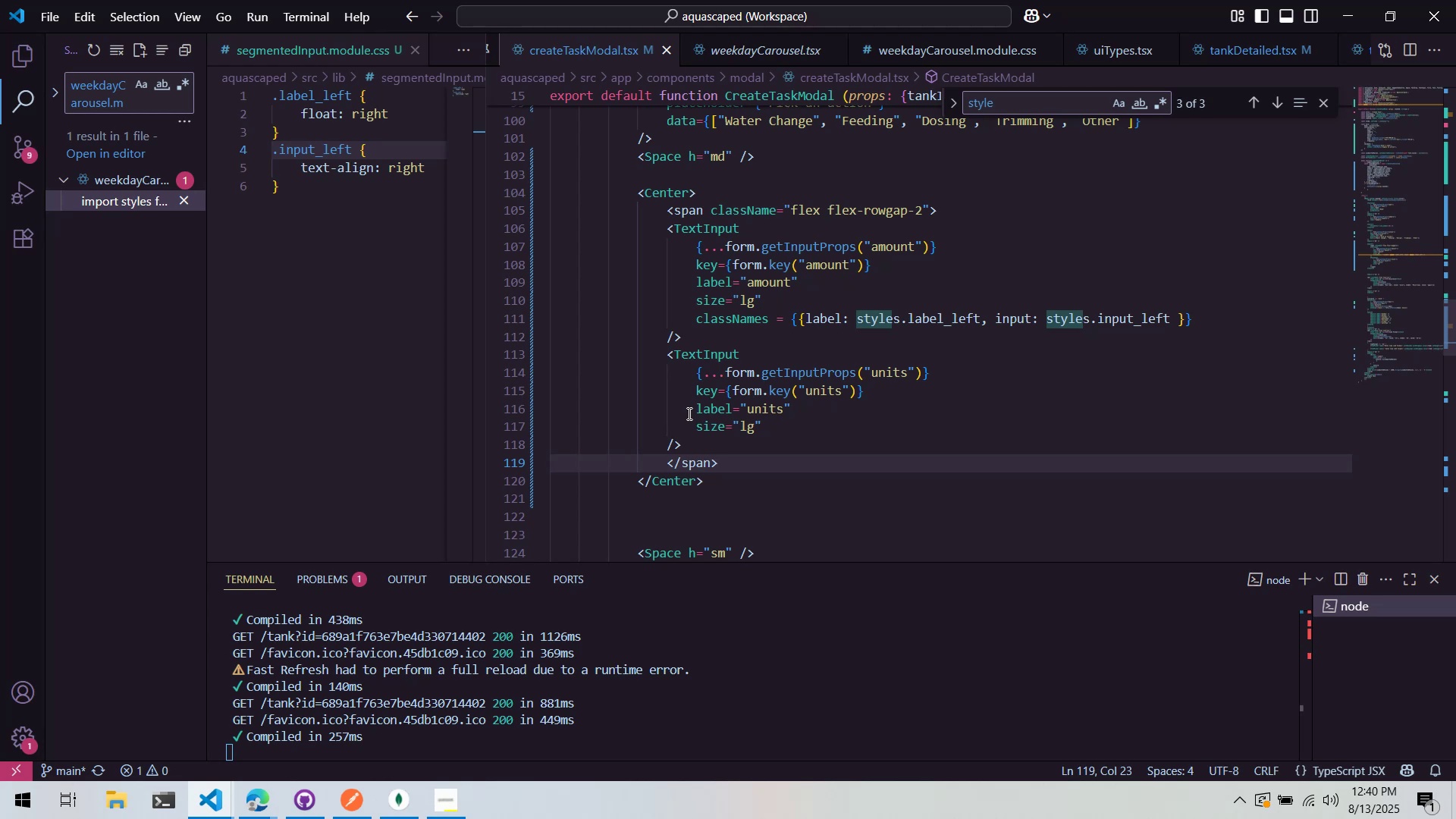 
key(Alt+Tab)
 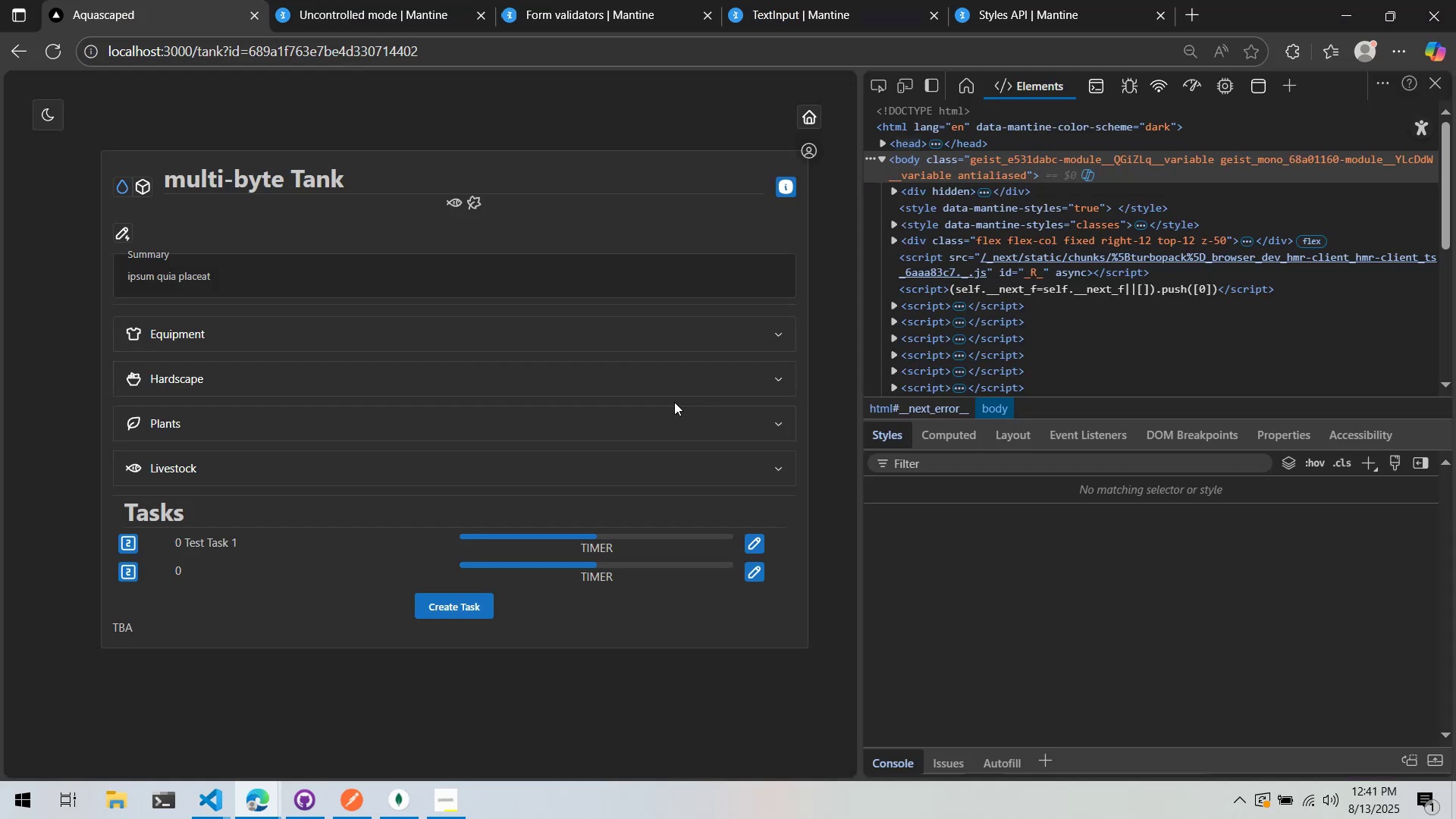 
double_click([479, 595])
 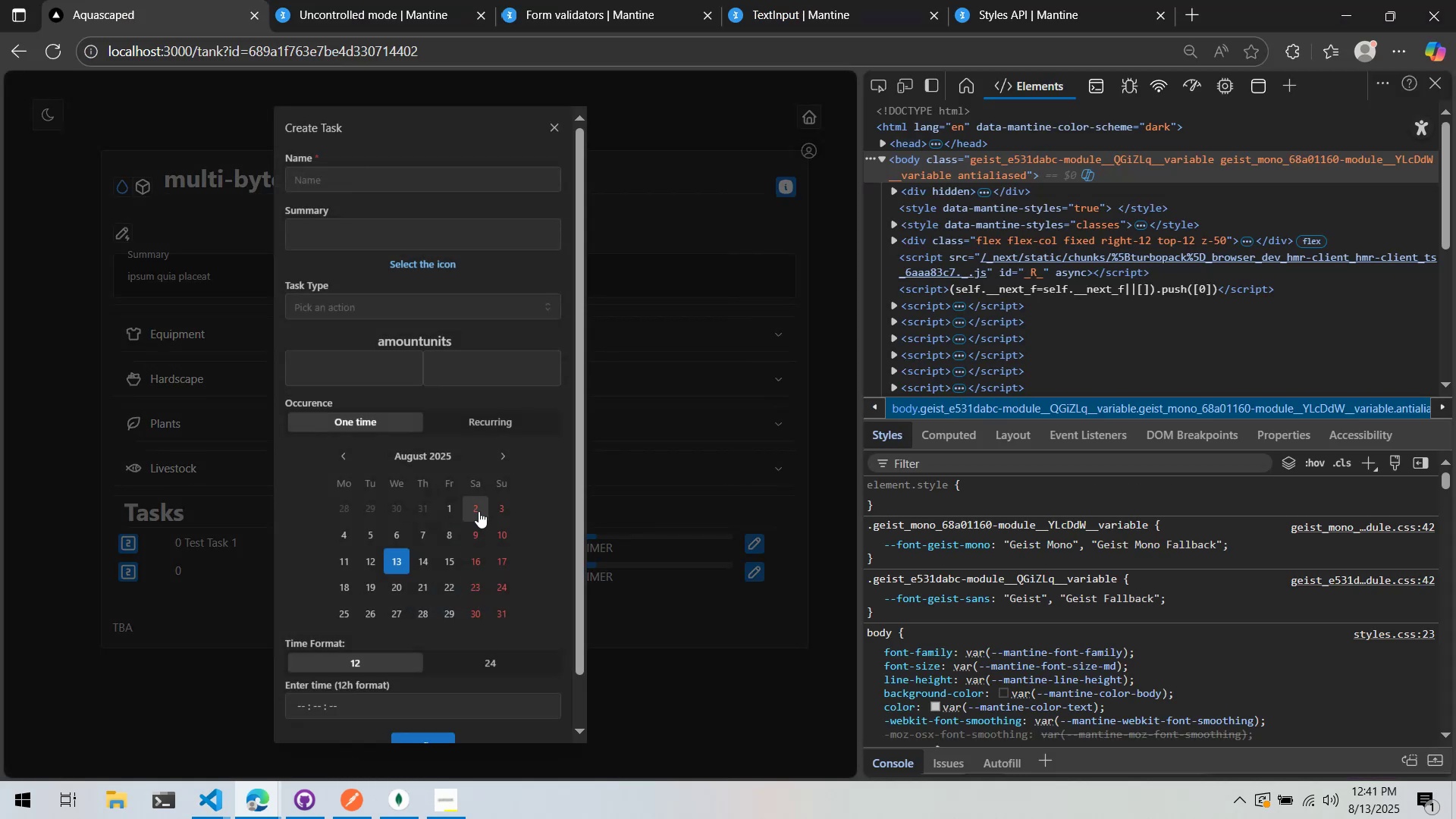 
left_click([469, 372])
 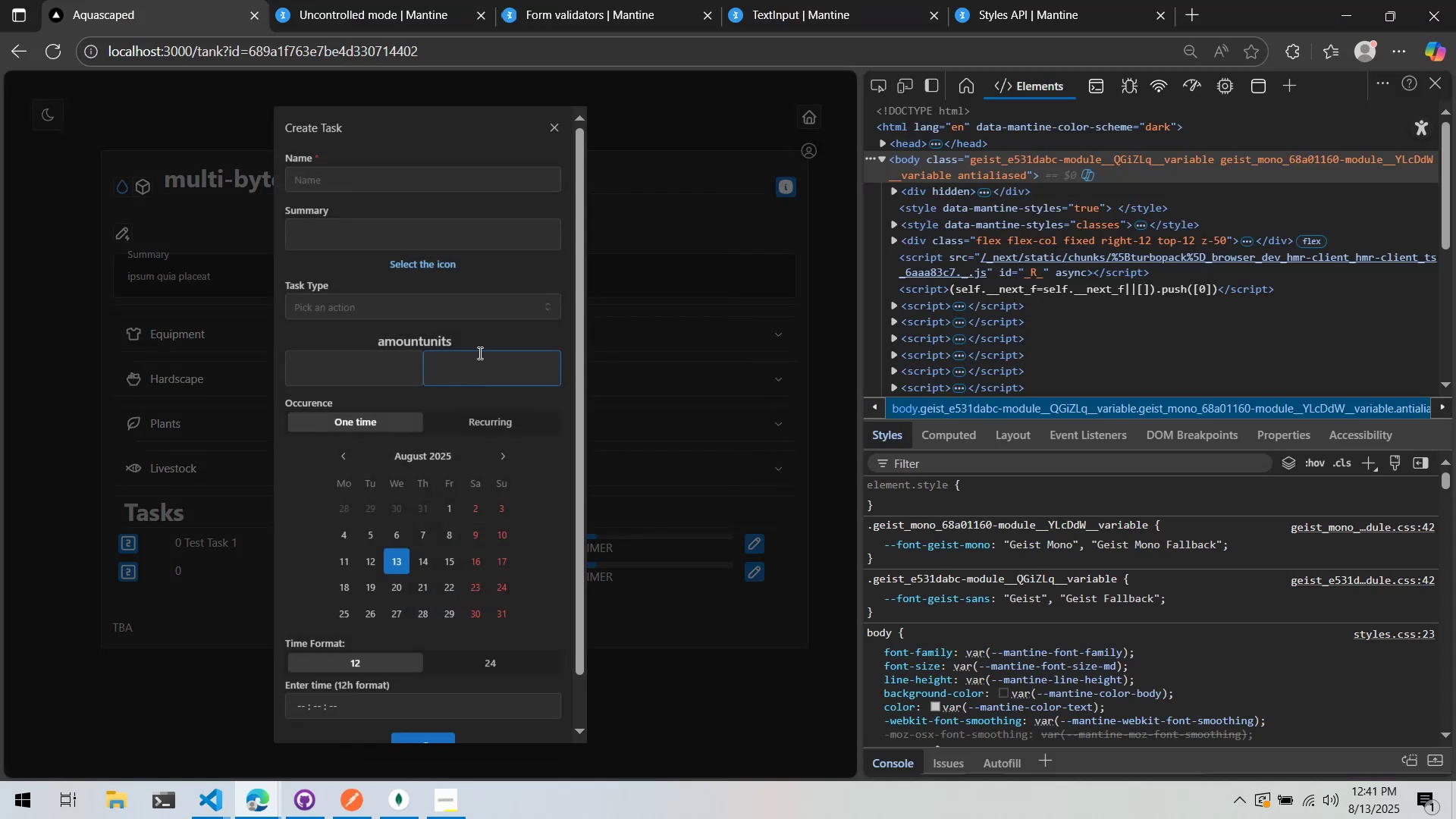 
left_click([493, 331])
 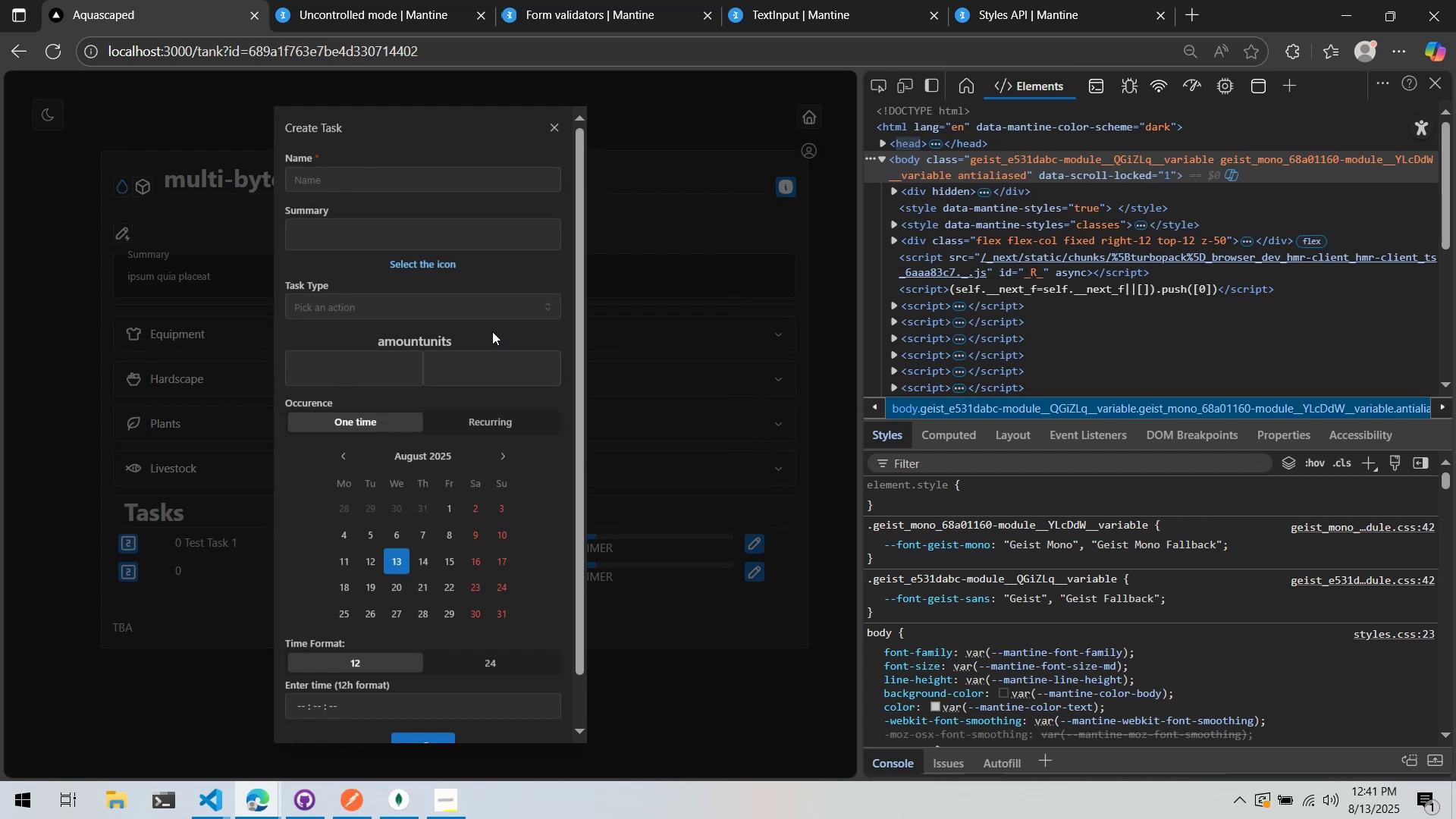 
key(Alt+AltLeft)
 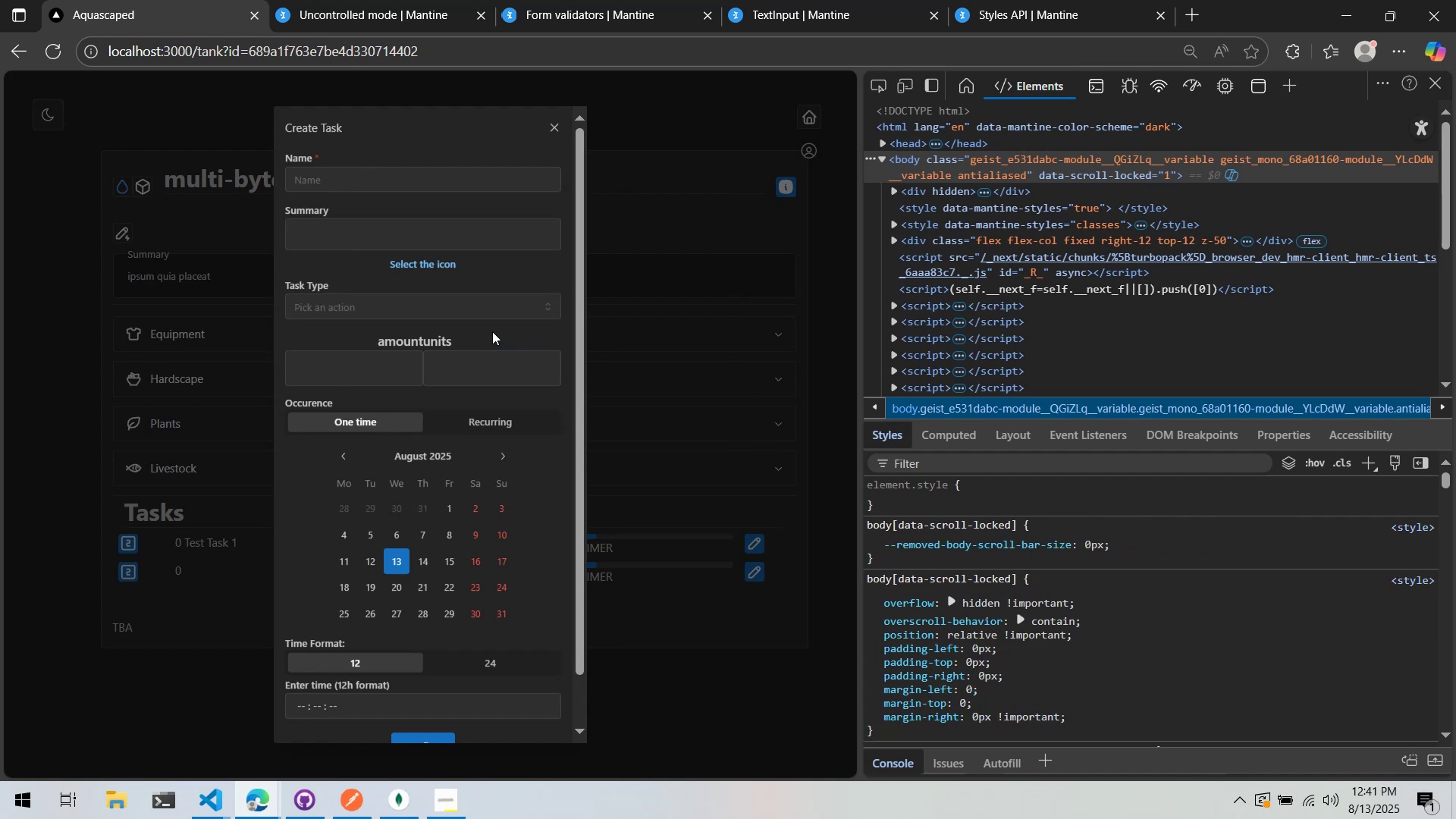 
key(Alt+Tab)
 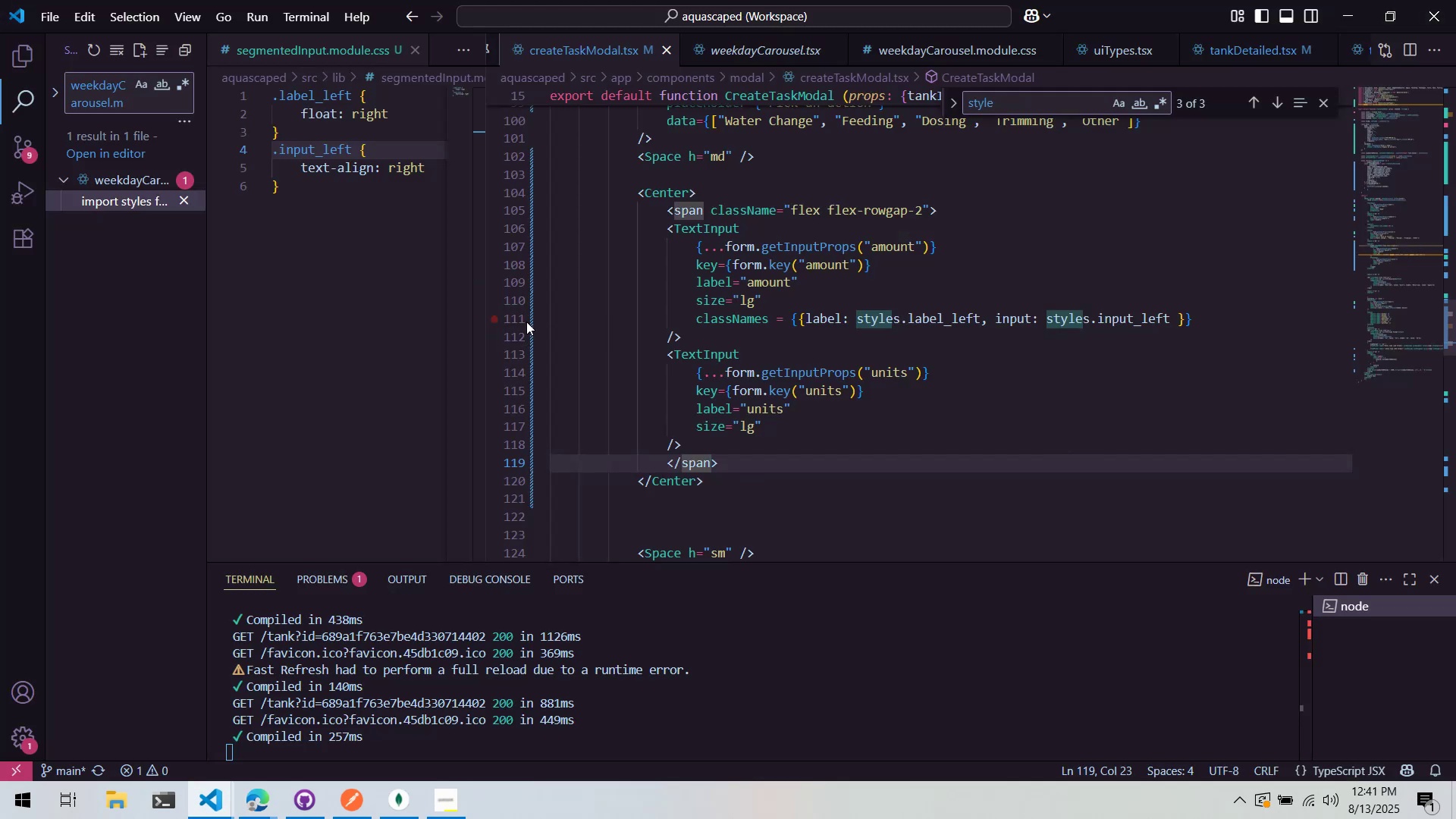 
scroll: coordinate [827, 315], scroll_direction: up, amount: 2.0
 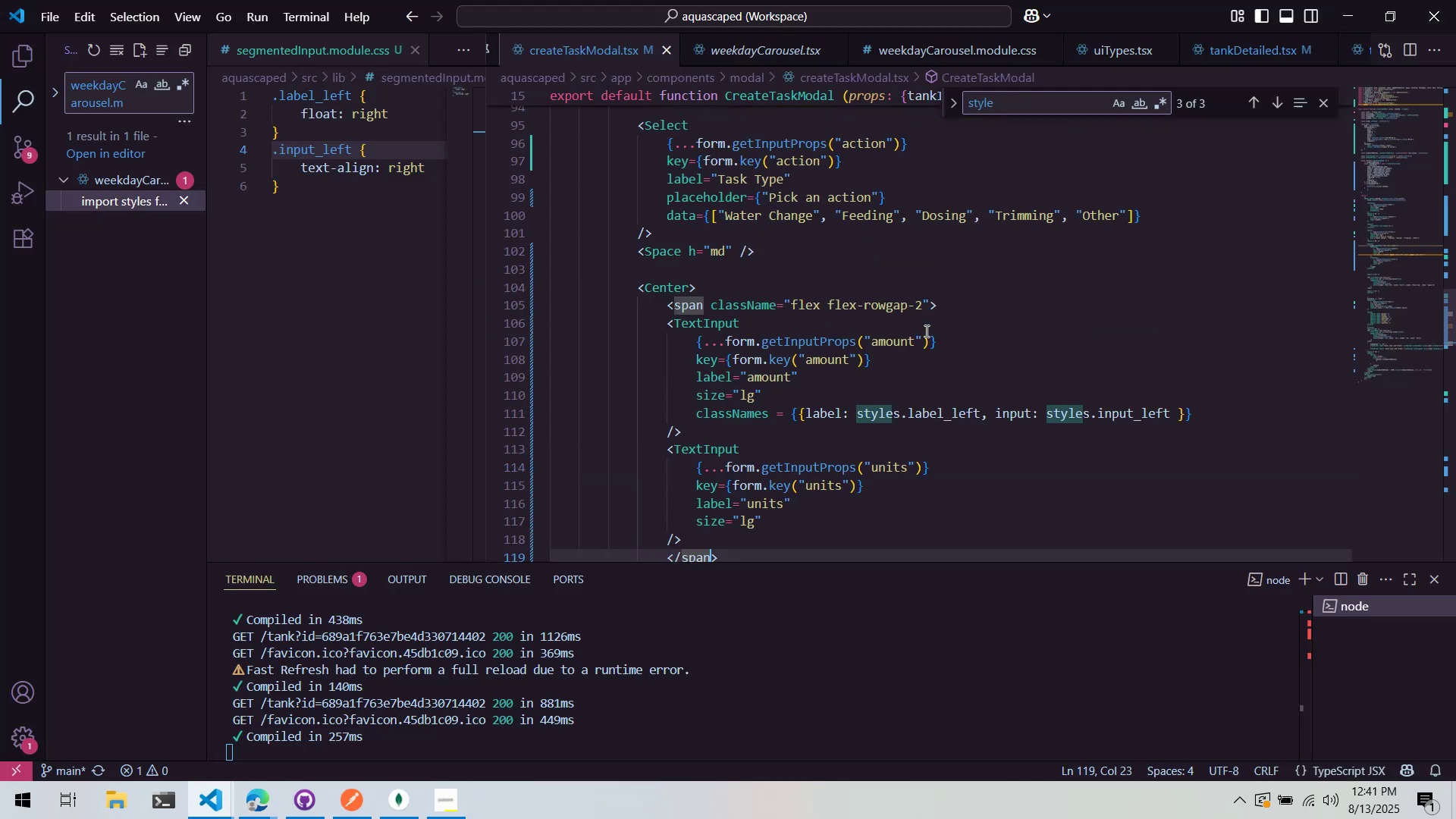 
left_click([921, 318])
 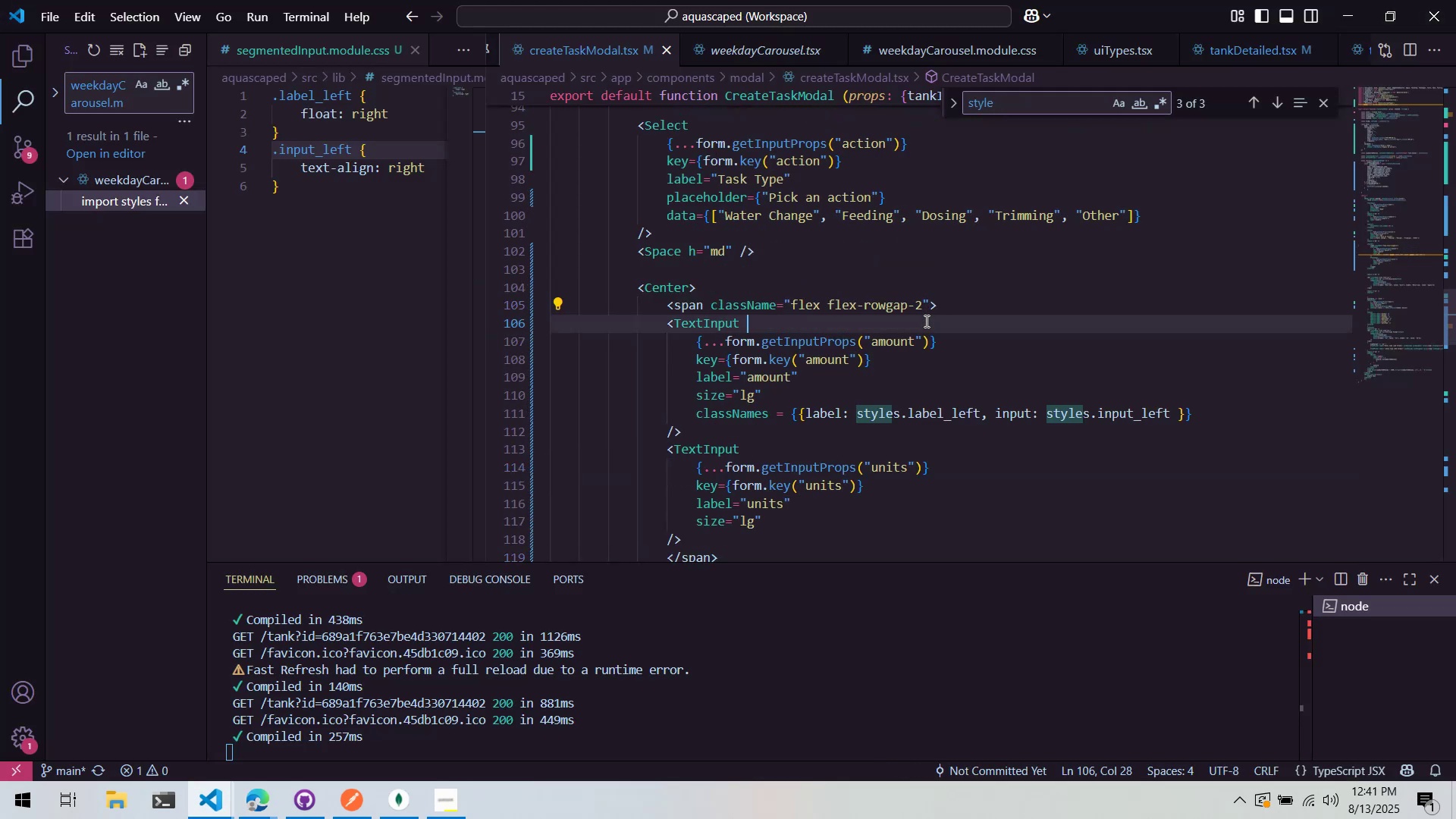 
double_click([921, 306])
 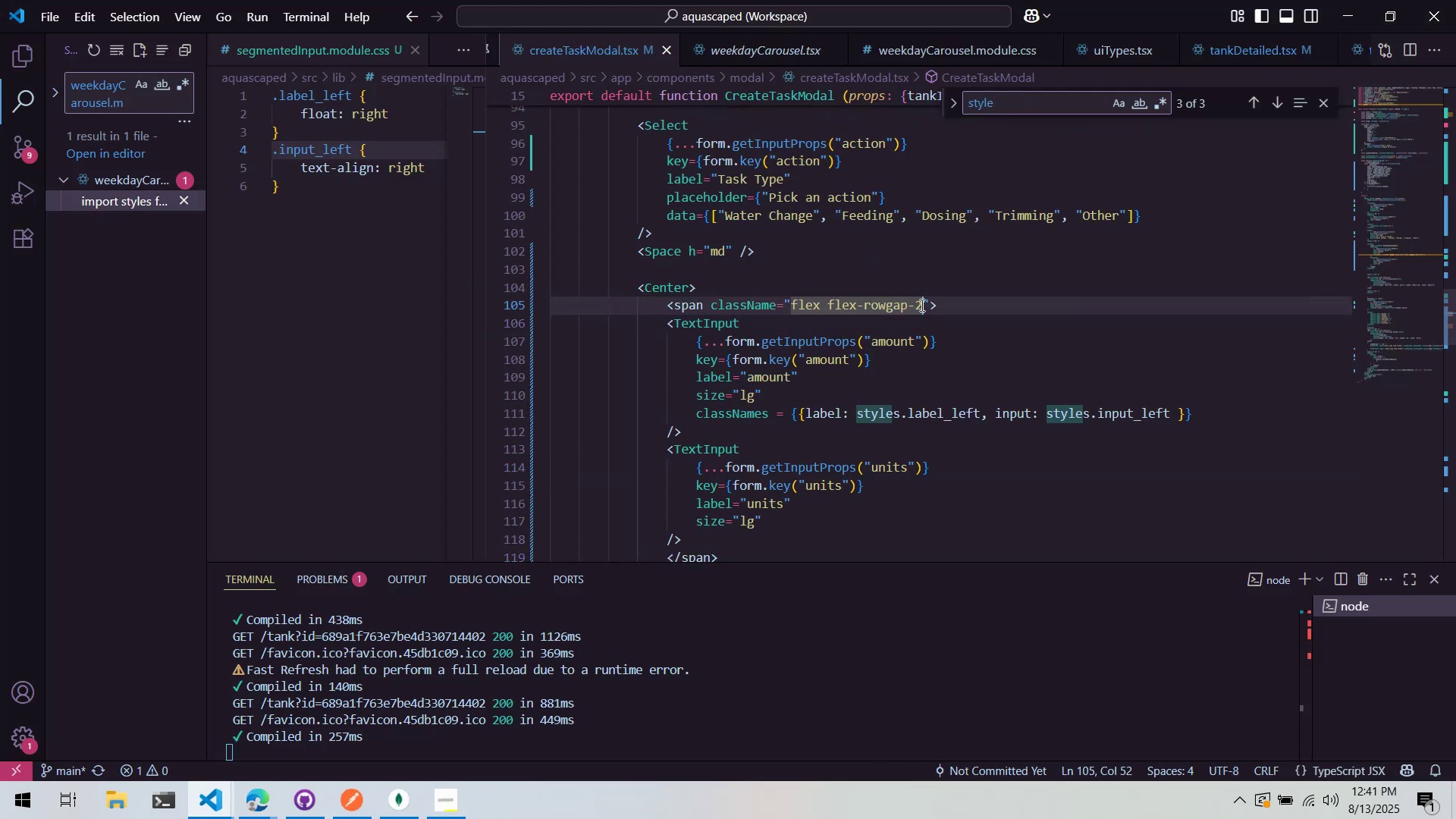 
left_click([882, 308])
 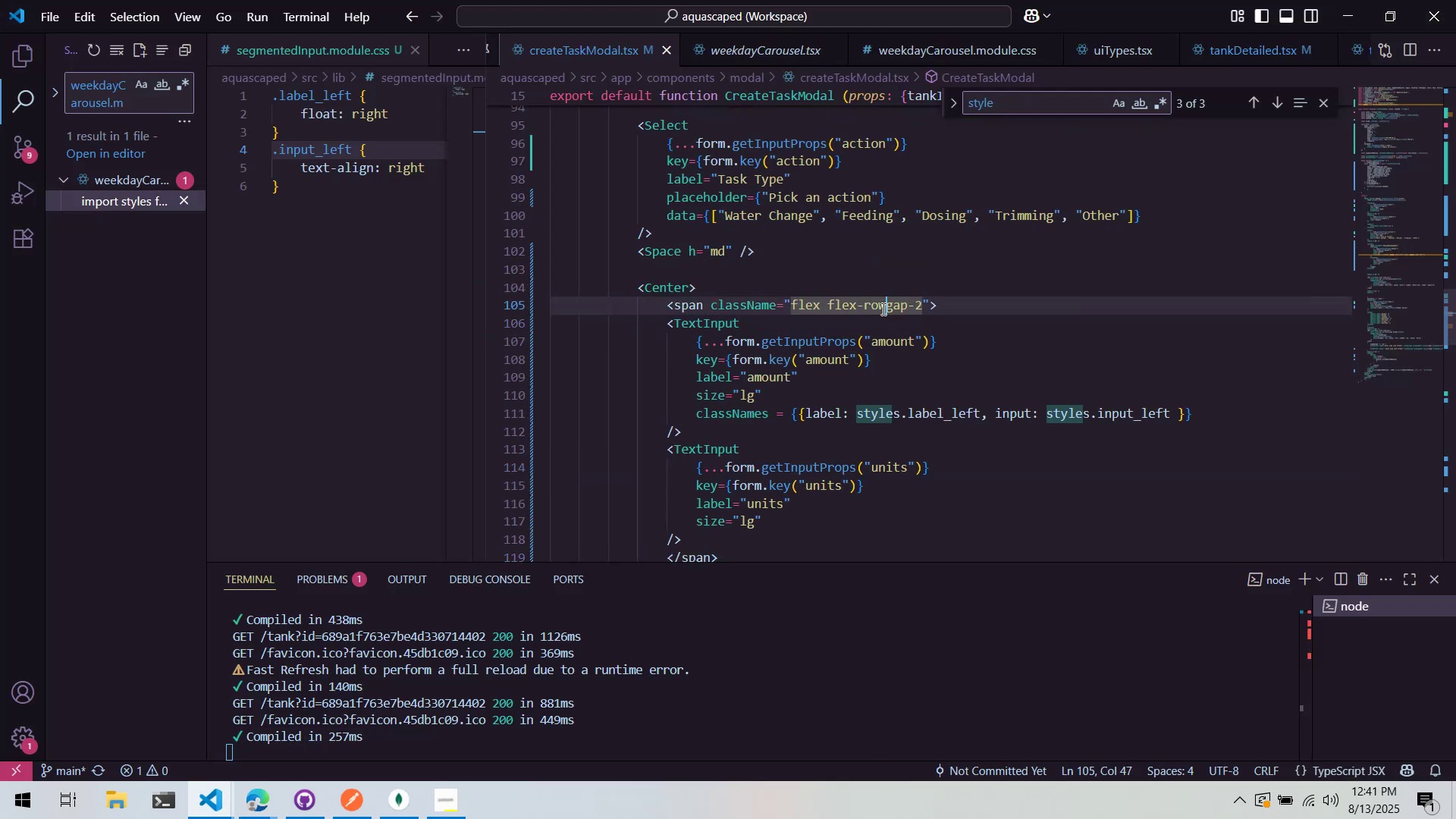 
type(  wdth)
key(Backspace)
key(Backspace)
key(Backspace)
type(idth:05)
key(Backspace)
key(Backspace)
key(Backspace)
key(Backspace)
 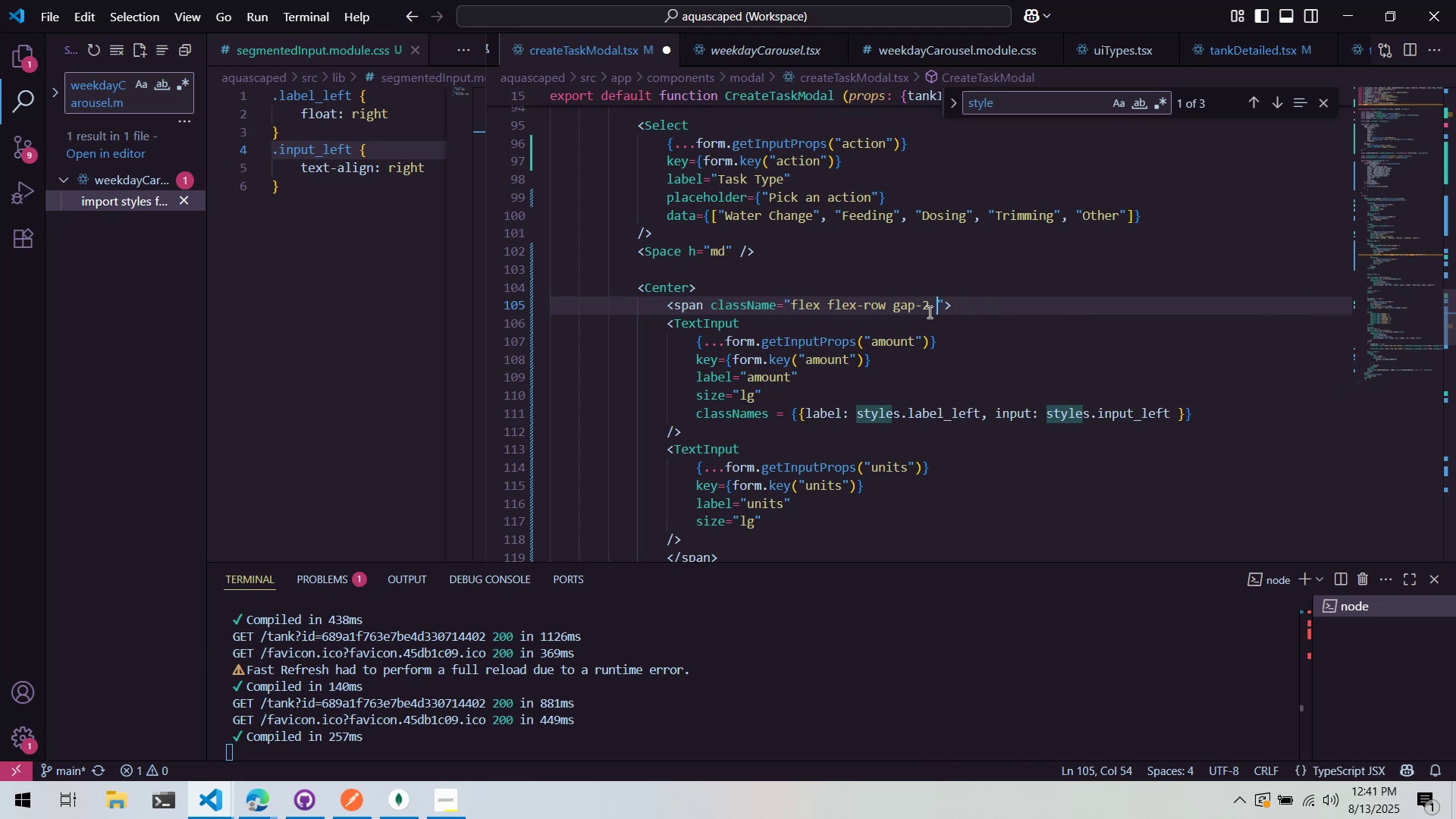 
 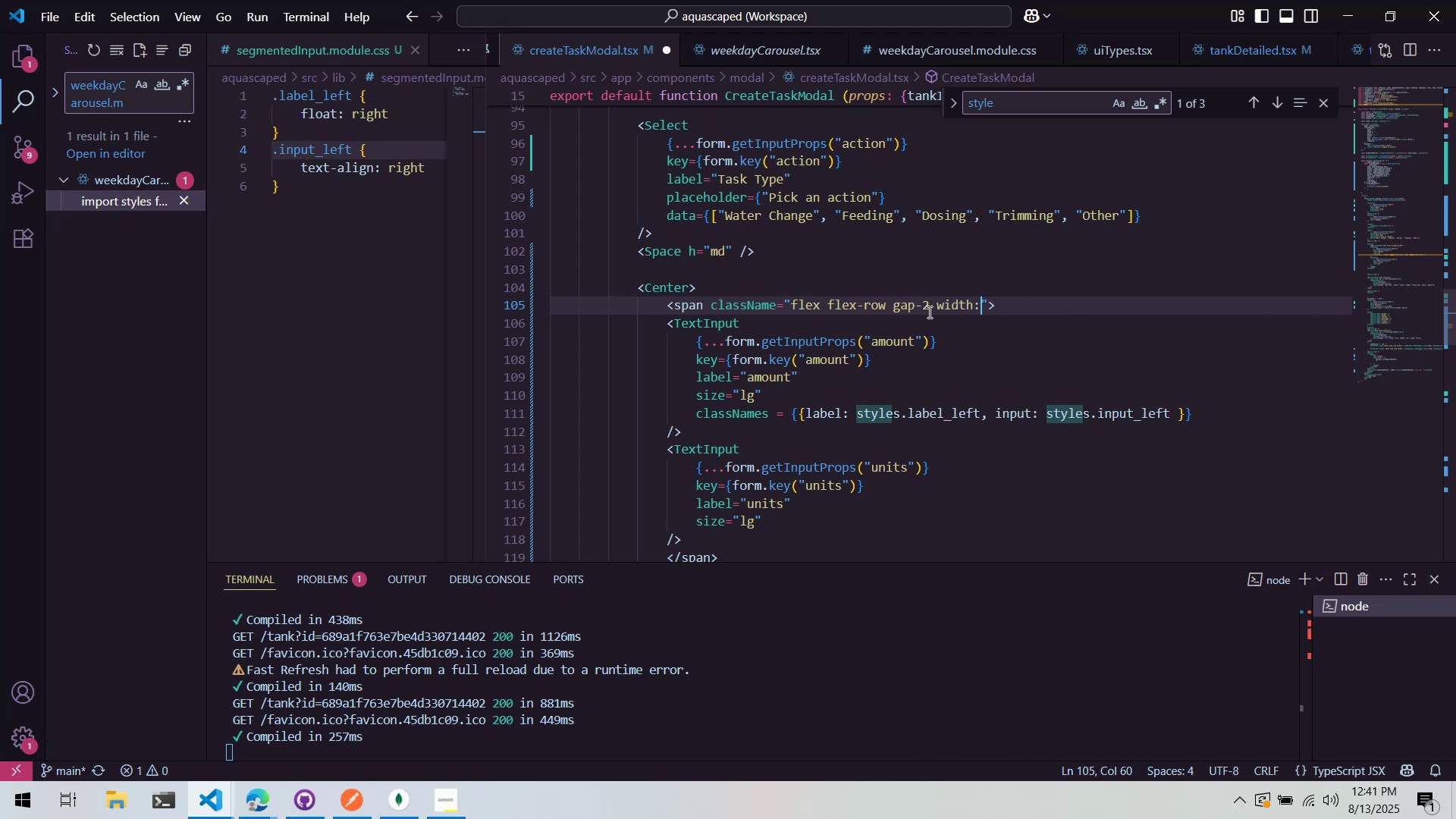 
key(Control+ControlLeft)
 